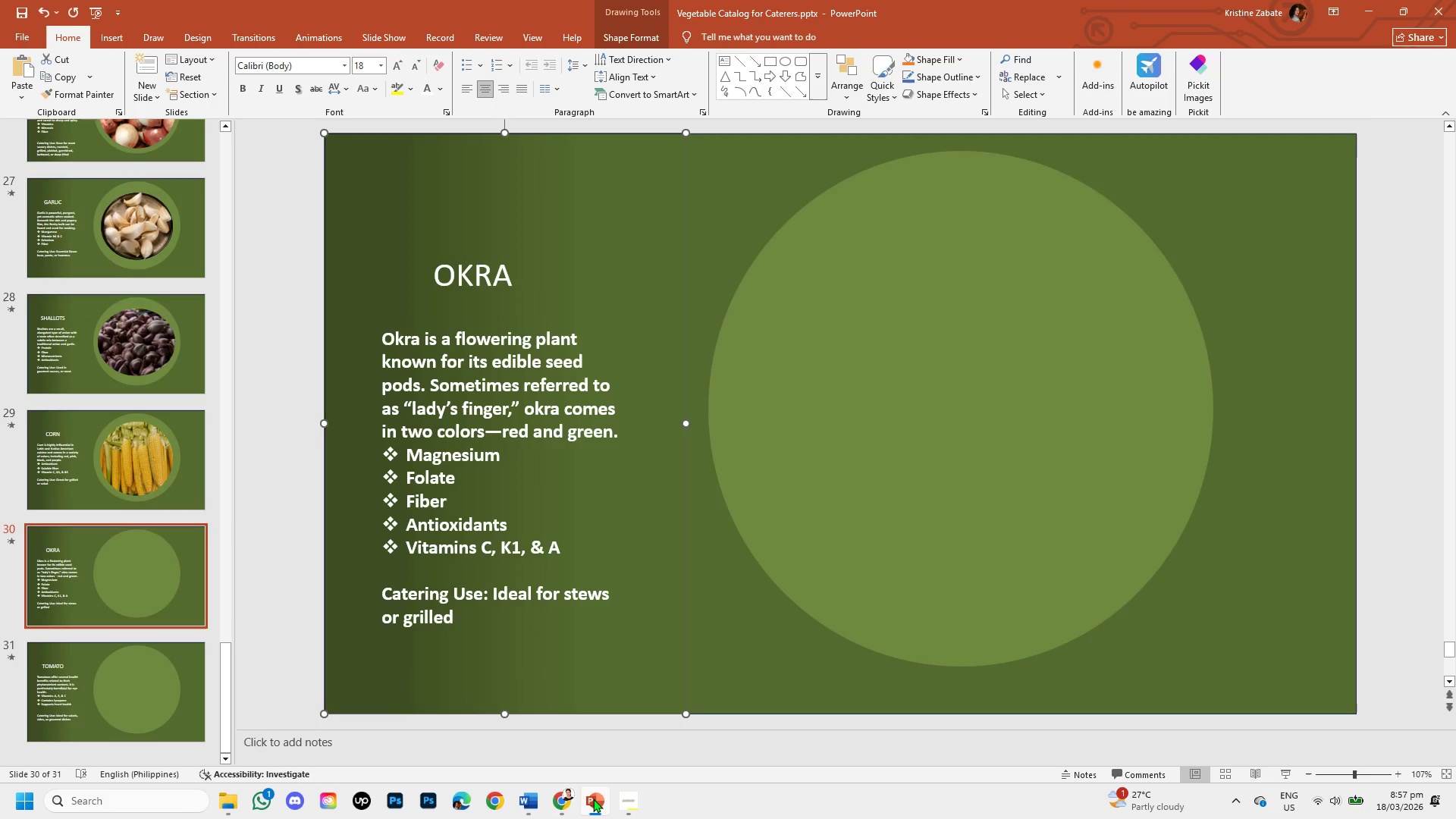 
left_click([593, 799])
 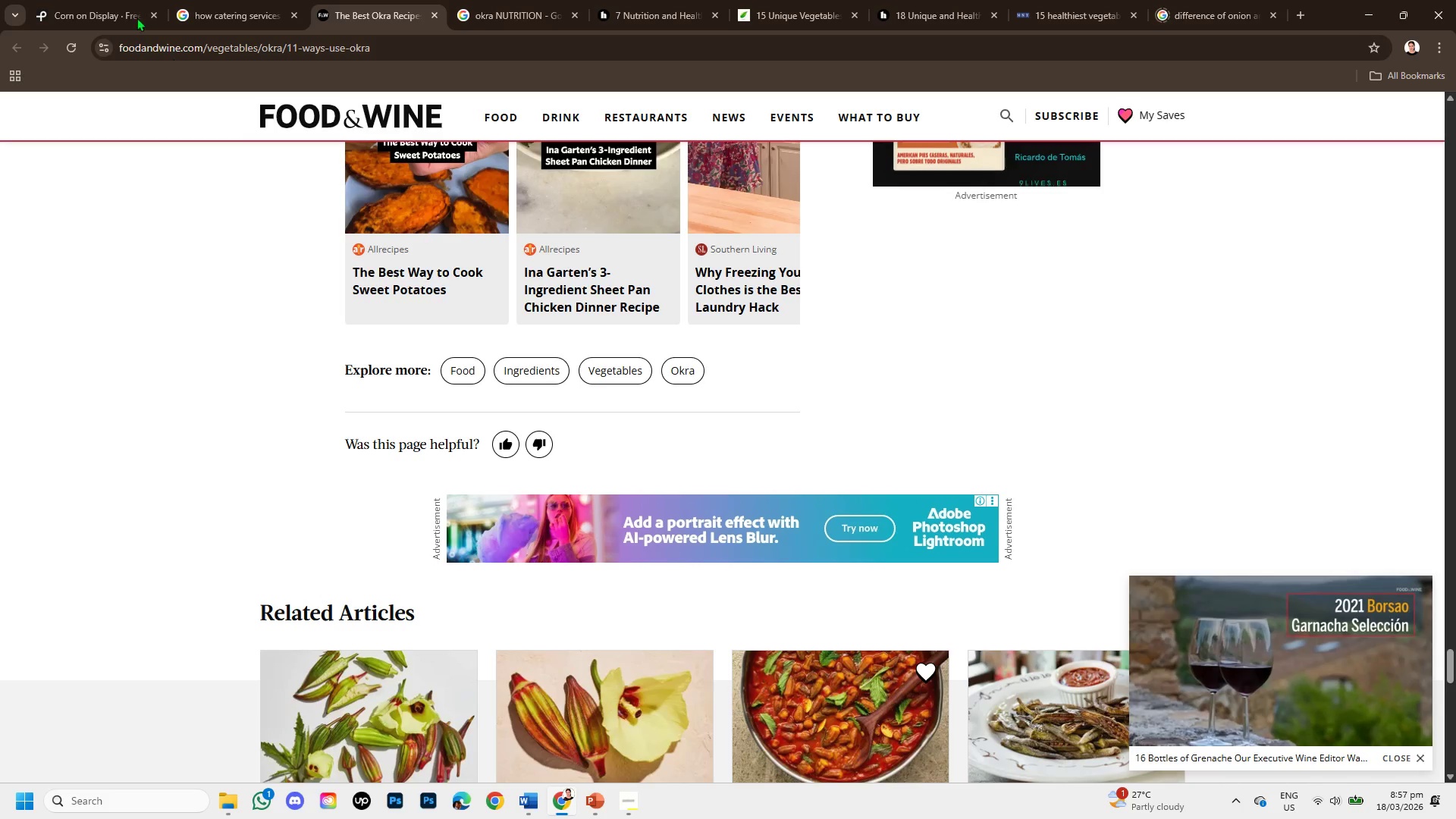 
left_click([98, 0])
 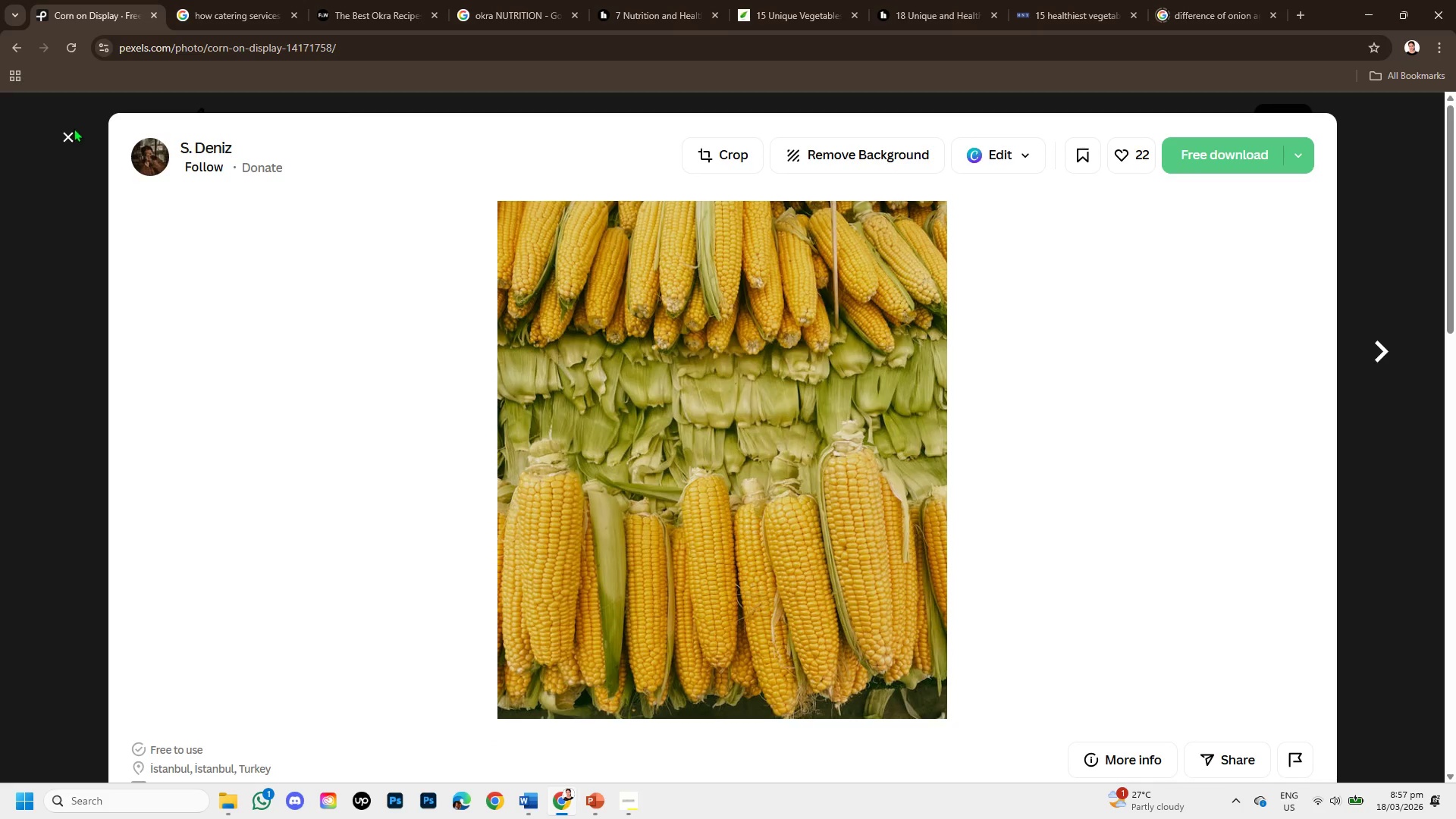 
left_click([64, 128])
 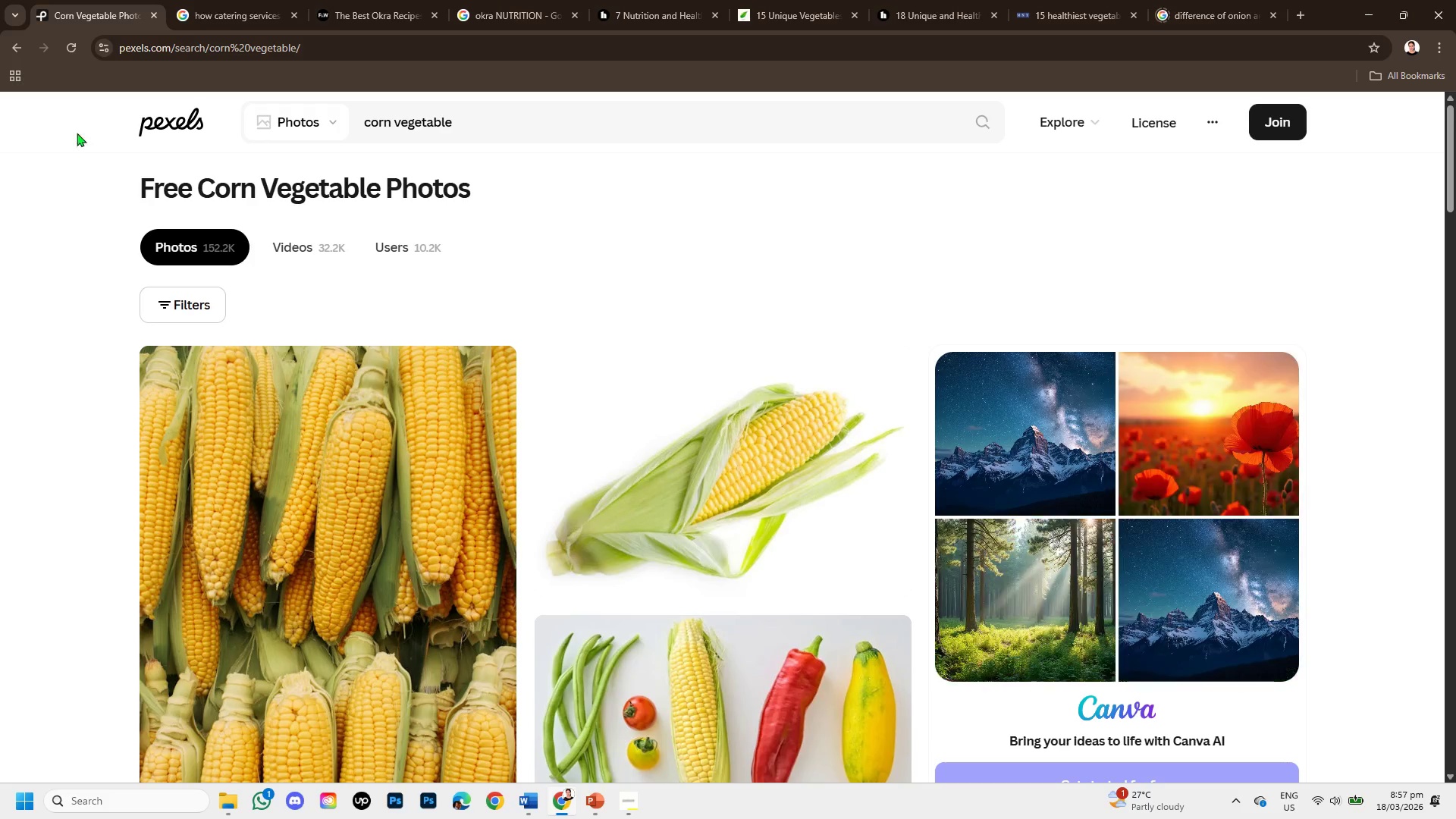 
wait(5.61)
 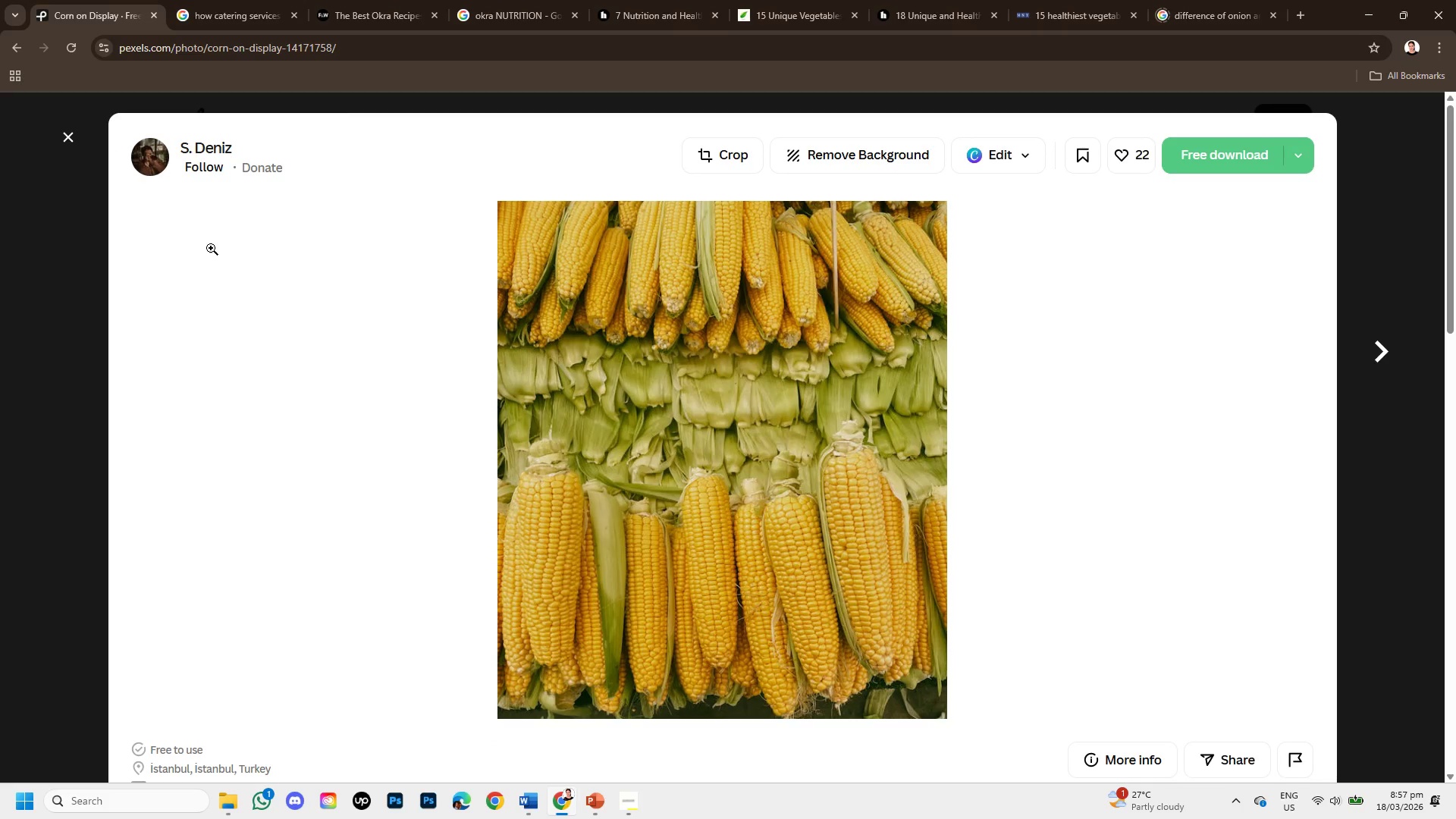 
left_click_drag(start_coordinate=[397, 121], to_coordinate=[359, 124])
 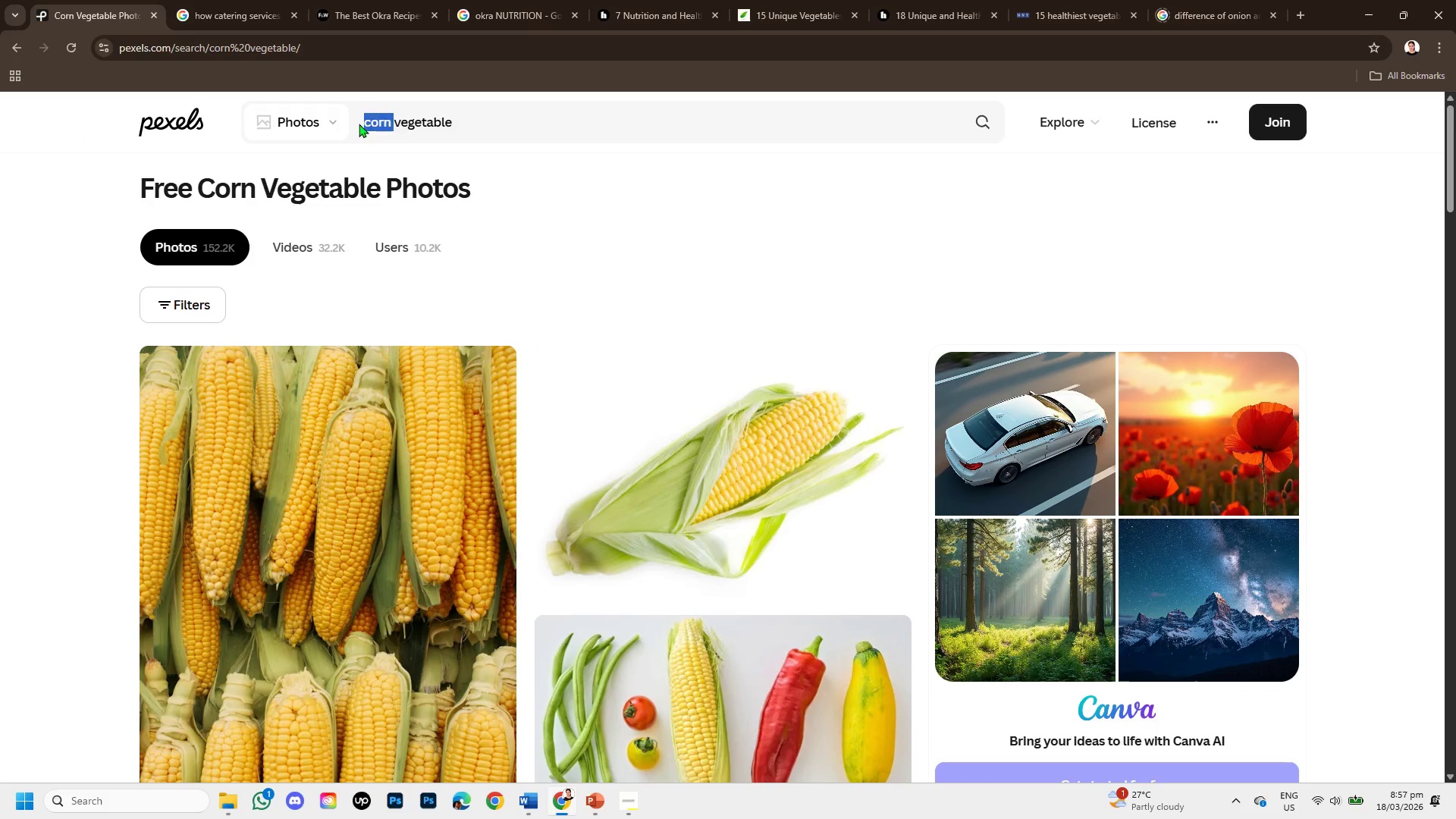 
key(Backspace)
type(okra )
 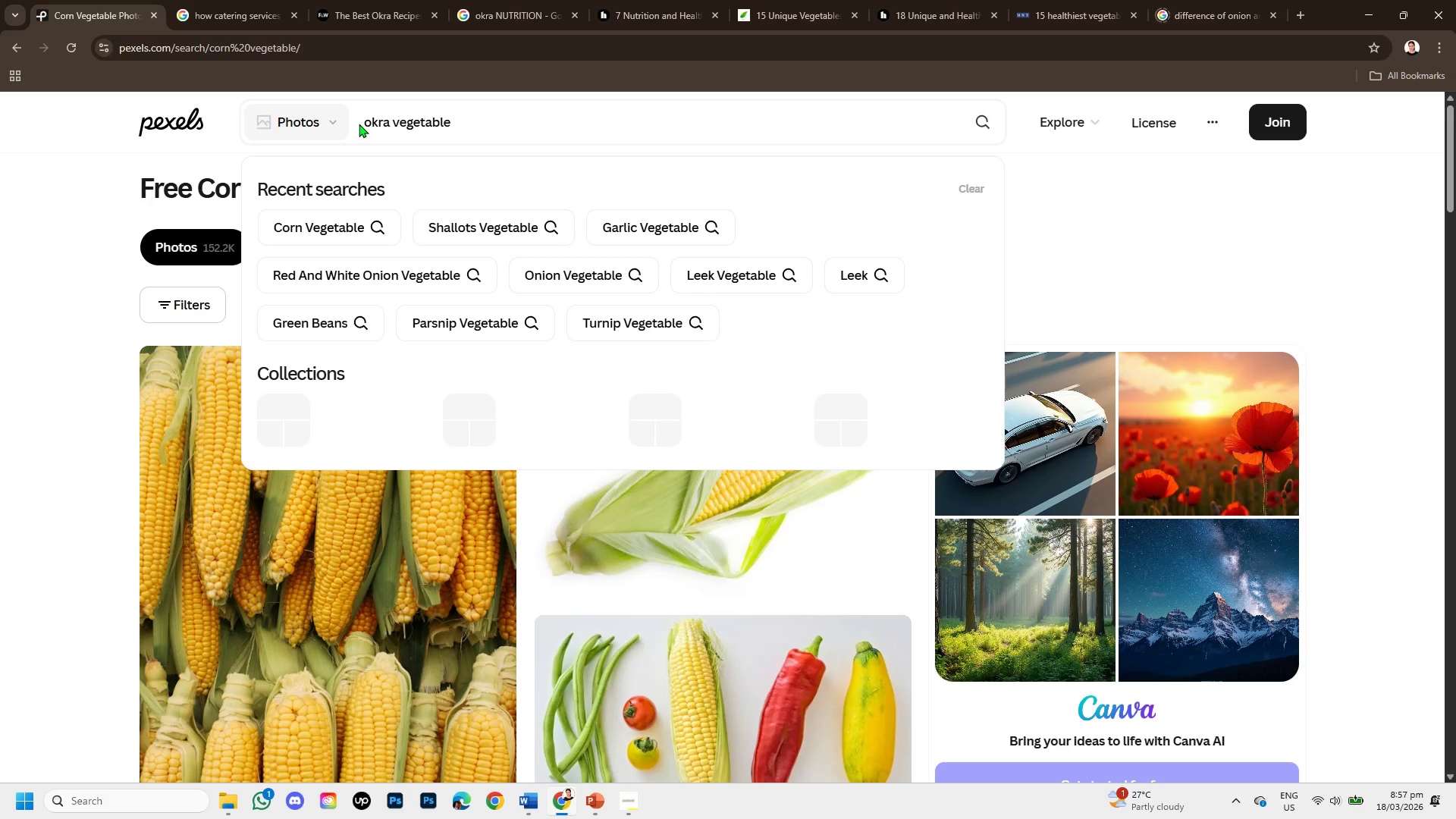 
key(Enter)
 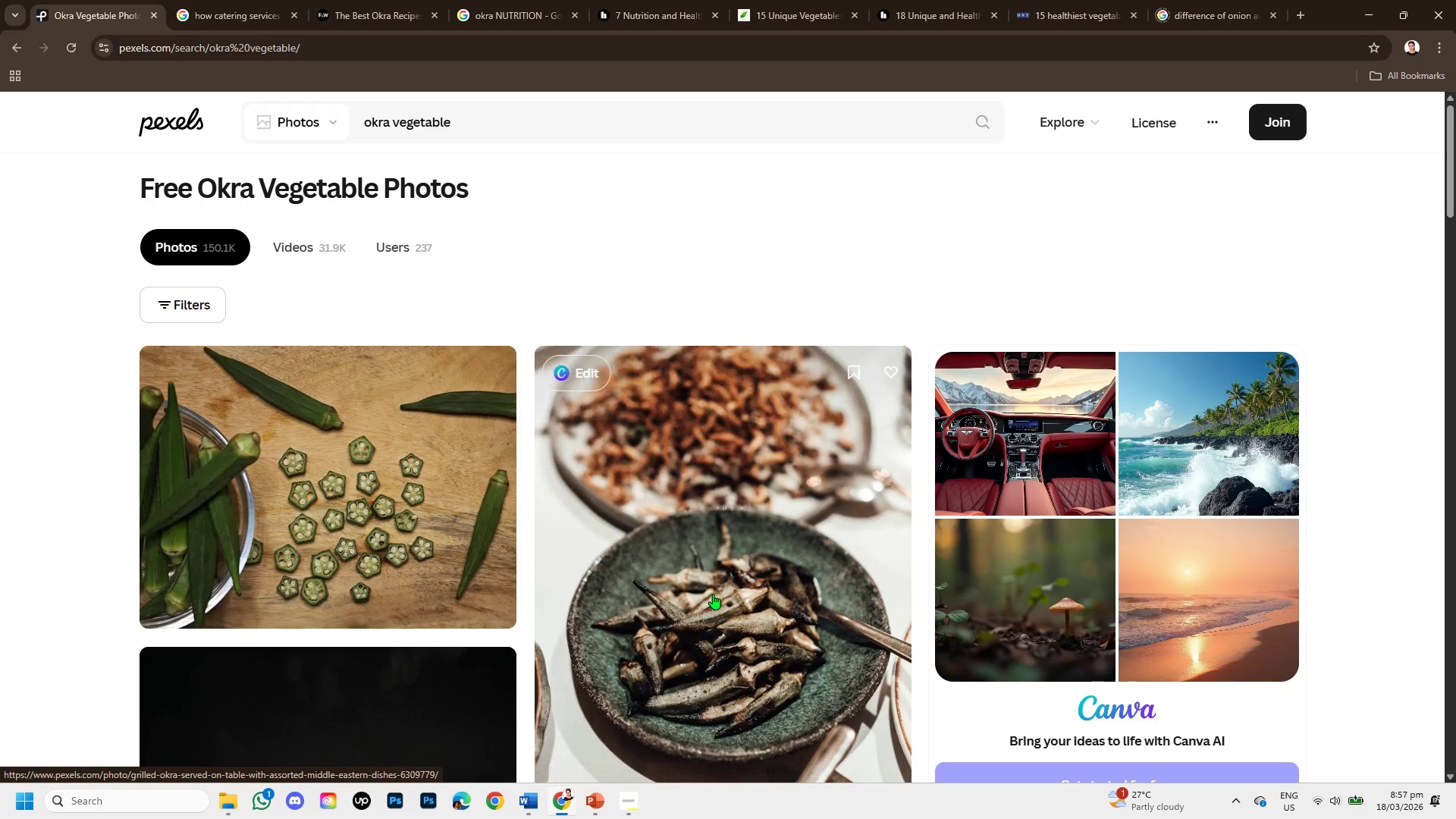 
wait(5.66)
 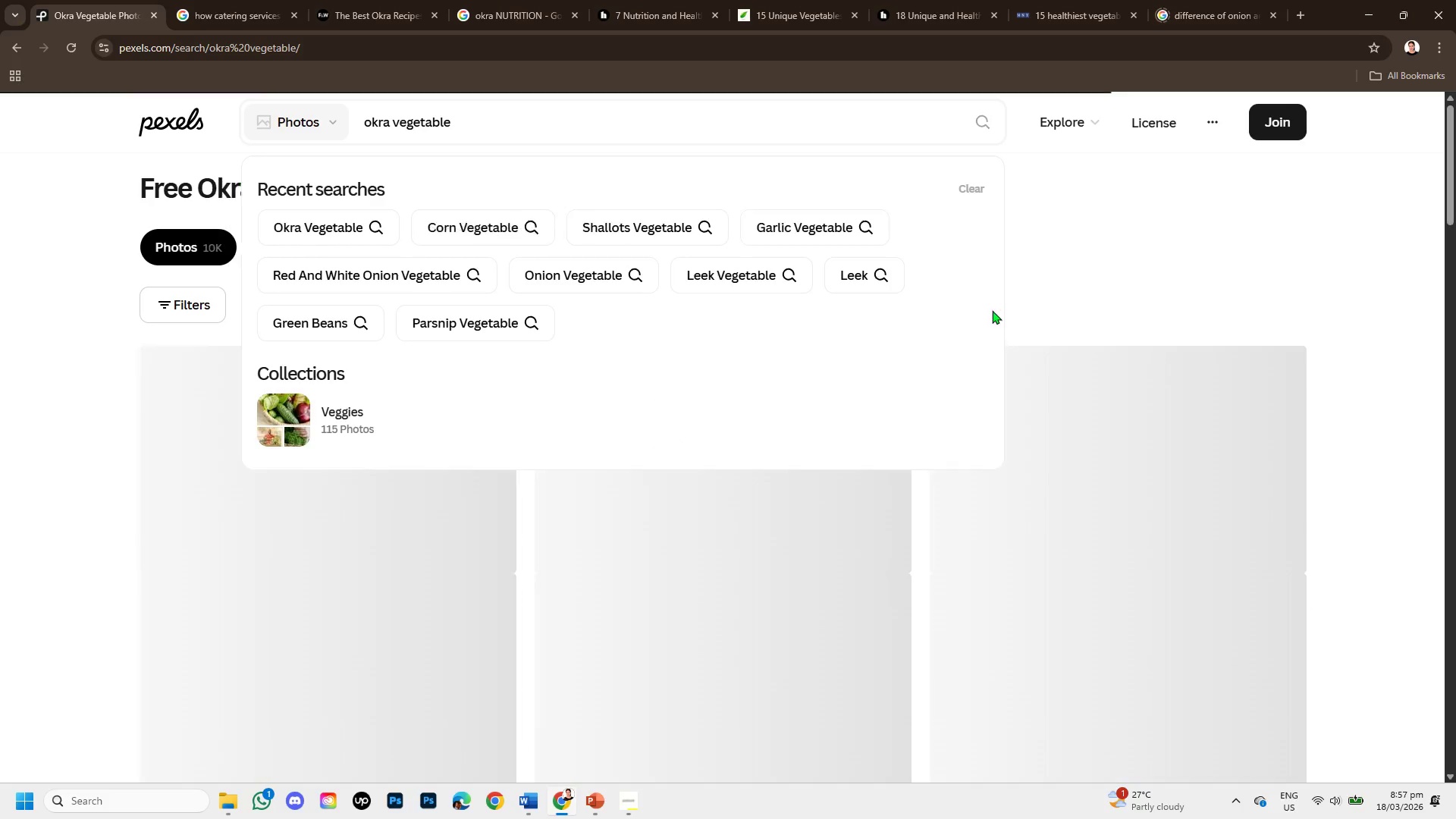 
scroll: coordinate [368, 610], scroll_direction: down, amount: 7.0
 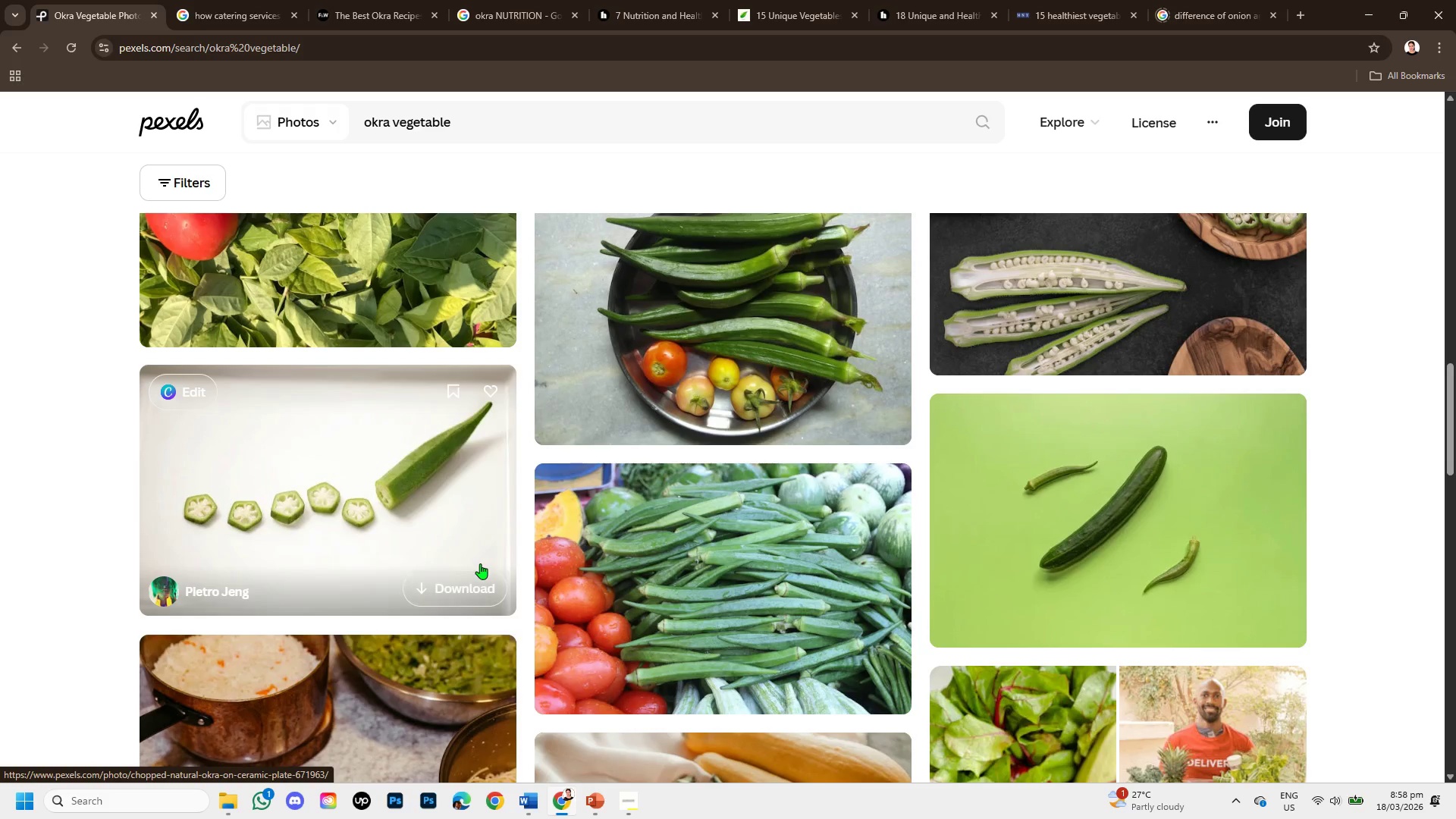 
scroll: coordinate [479, 563], scroll_direction: up, amount: 3.0
 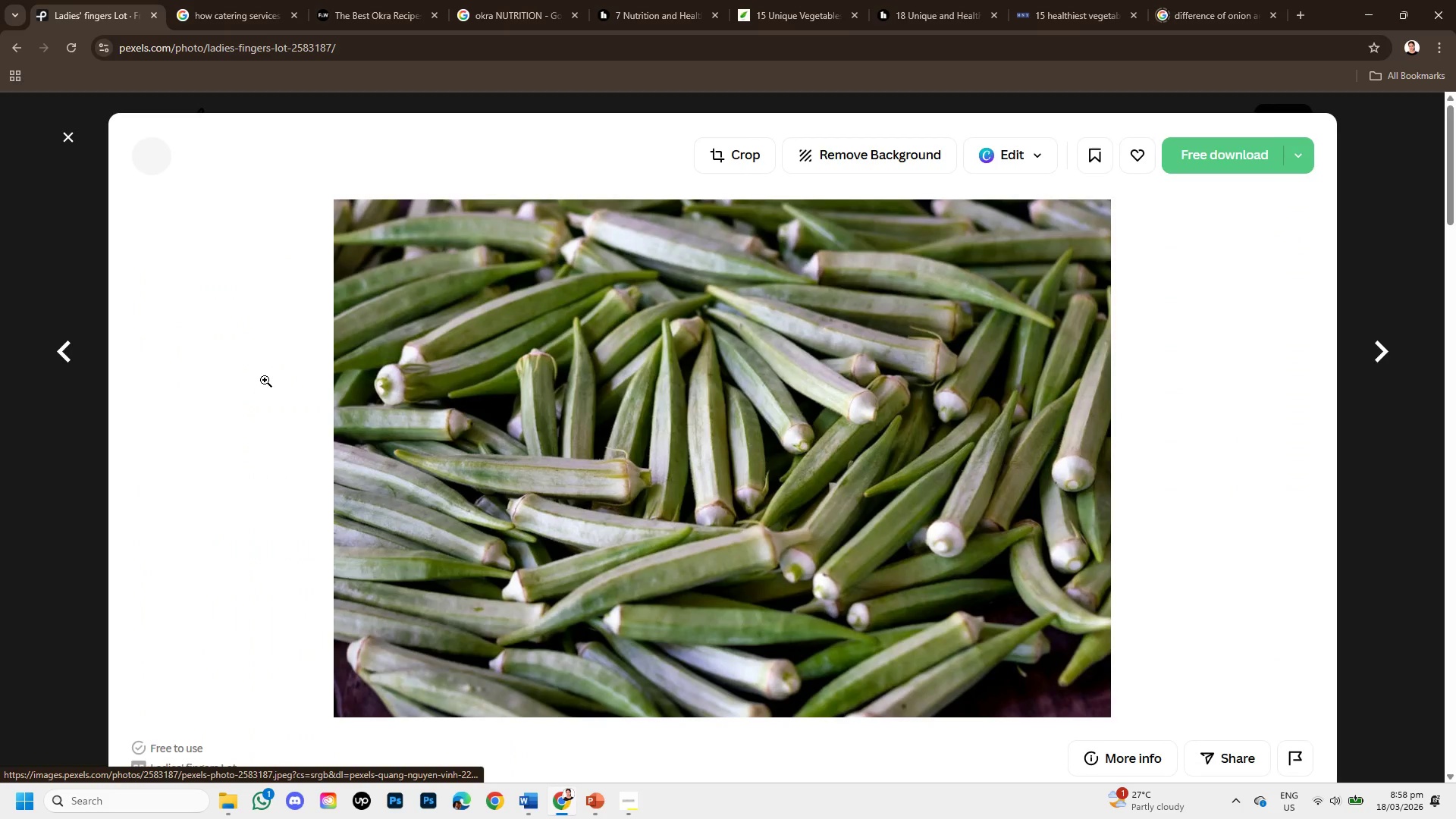 
scroll: coordinate [397, 495], scroll_direction: down, amount: 4.0
 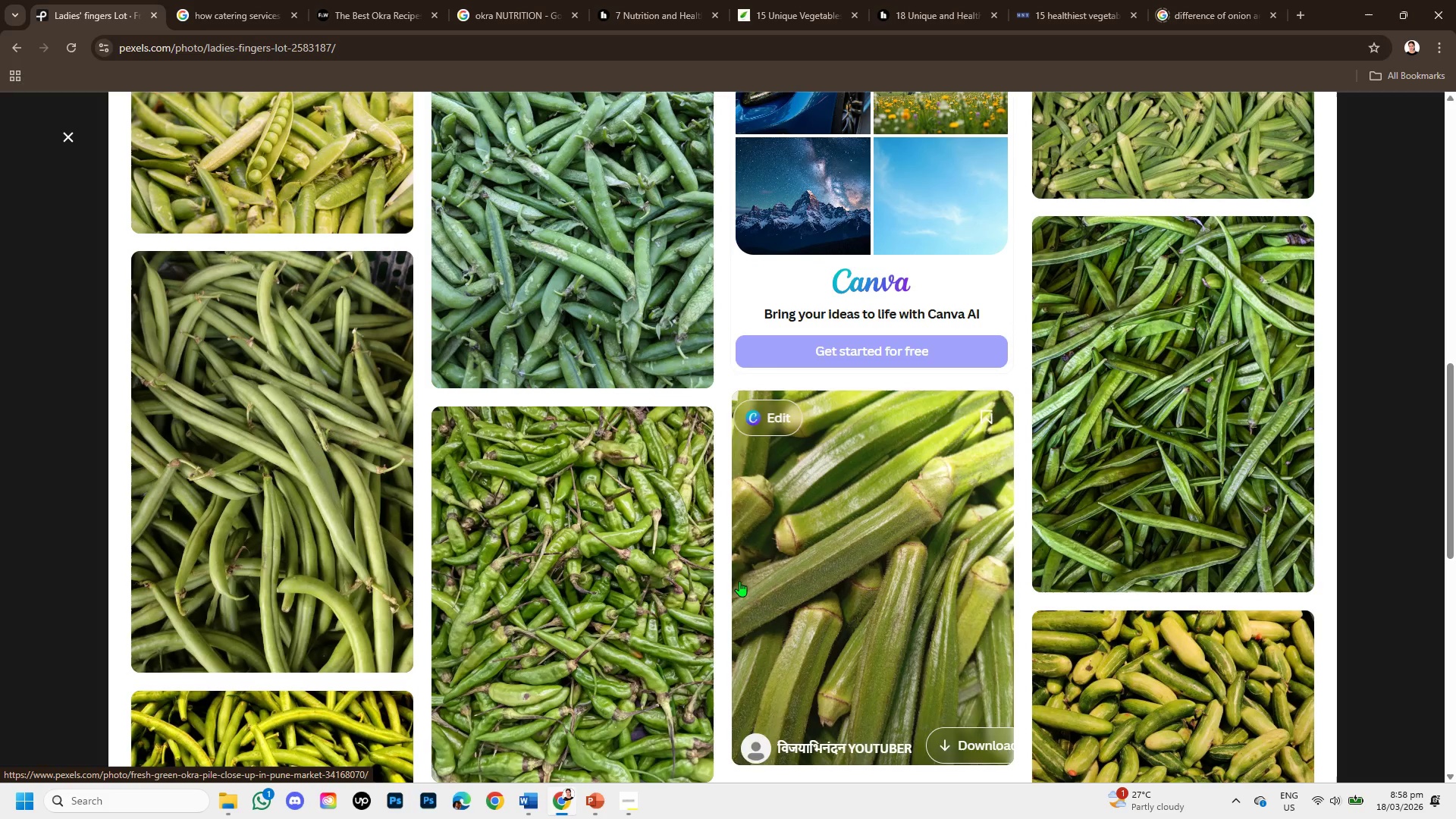 
scroll: coordinate [732, 569], scroll_direction: up, amount: 5.0
 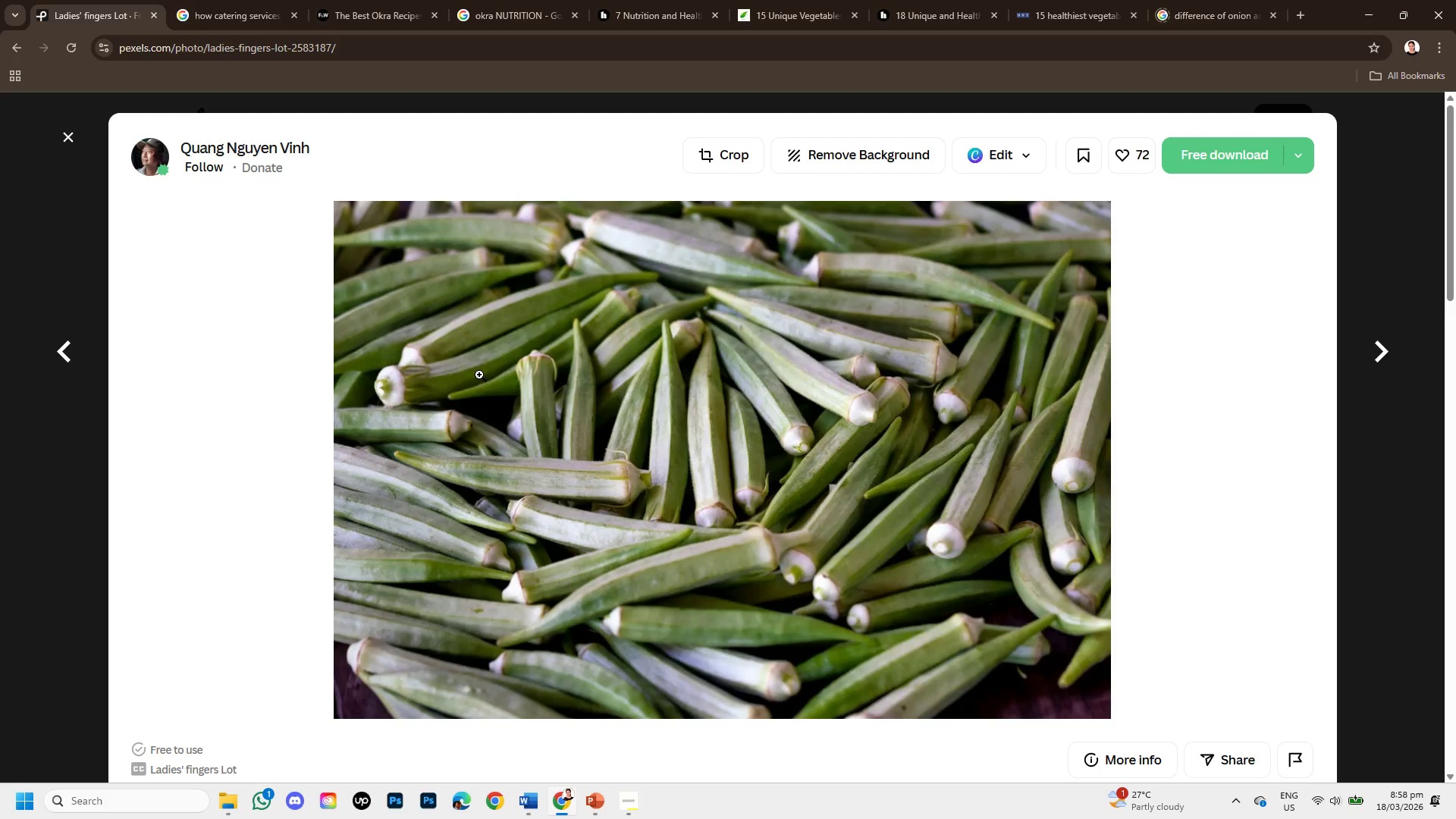 
right_click([479, 375])
 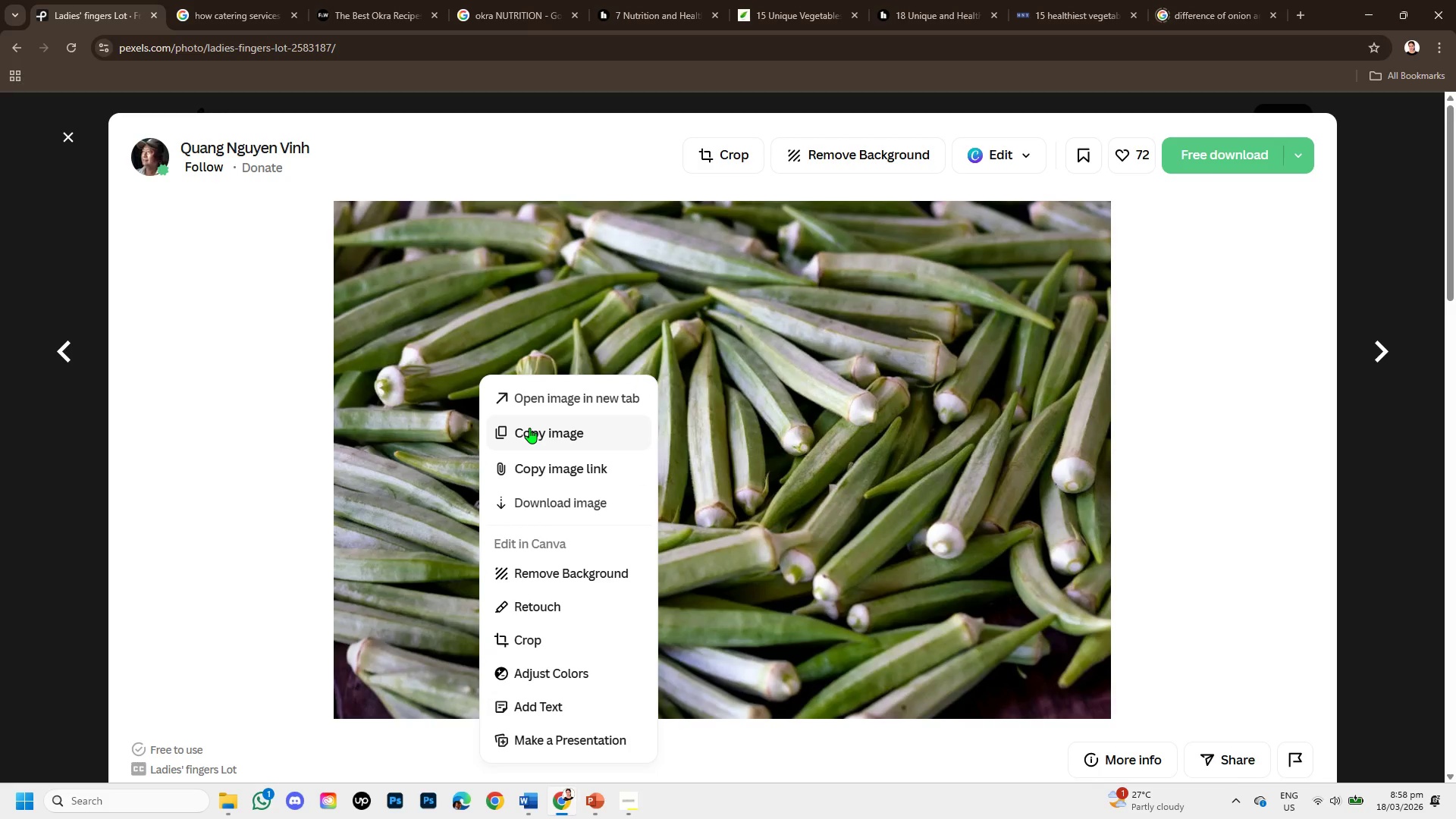 
left_click([529, 428])
 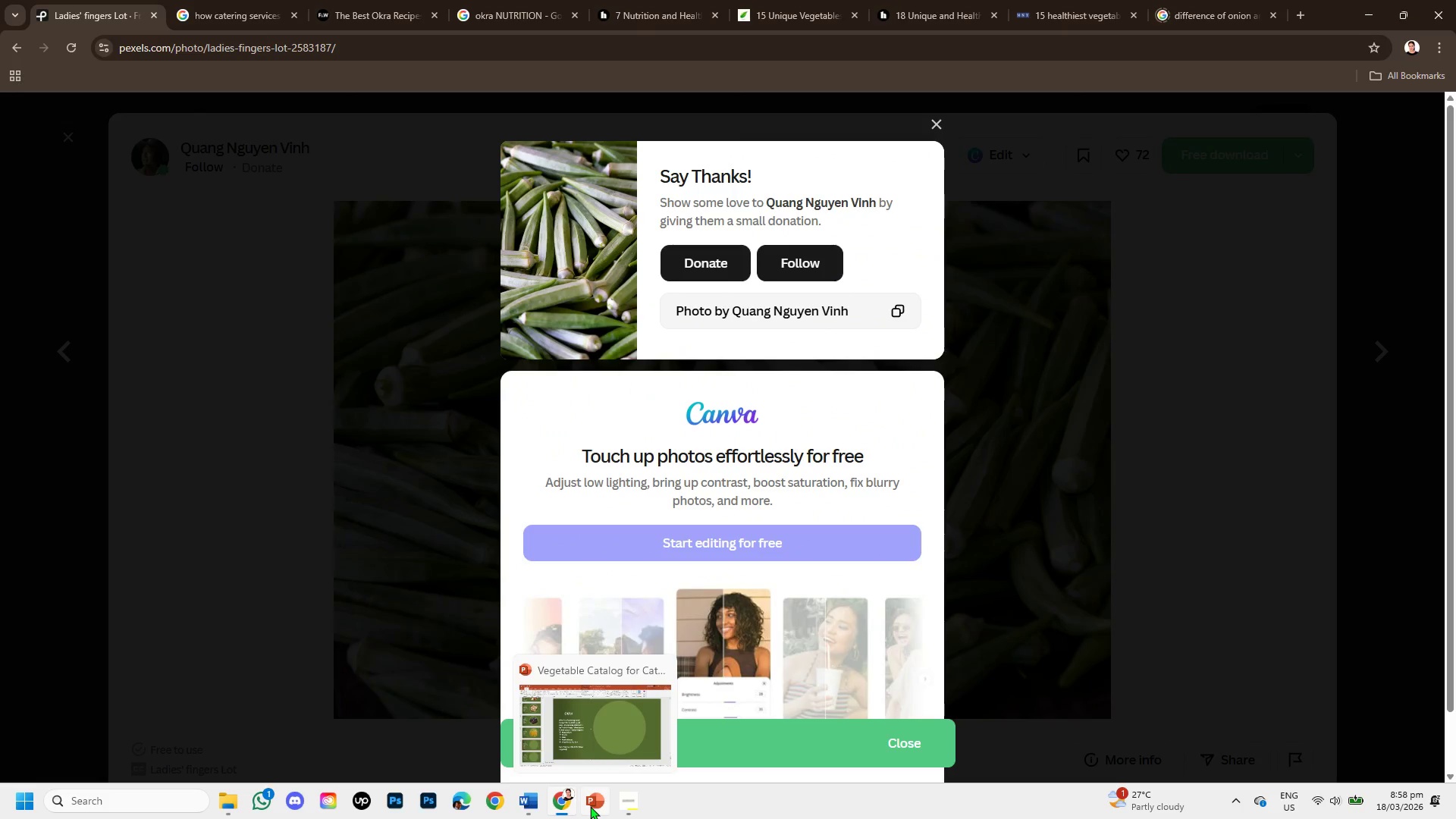 
left_click([590, 806])
 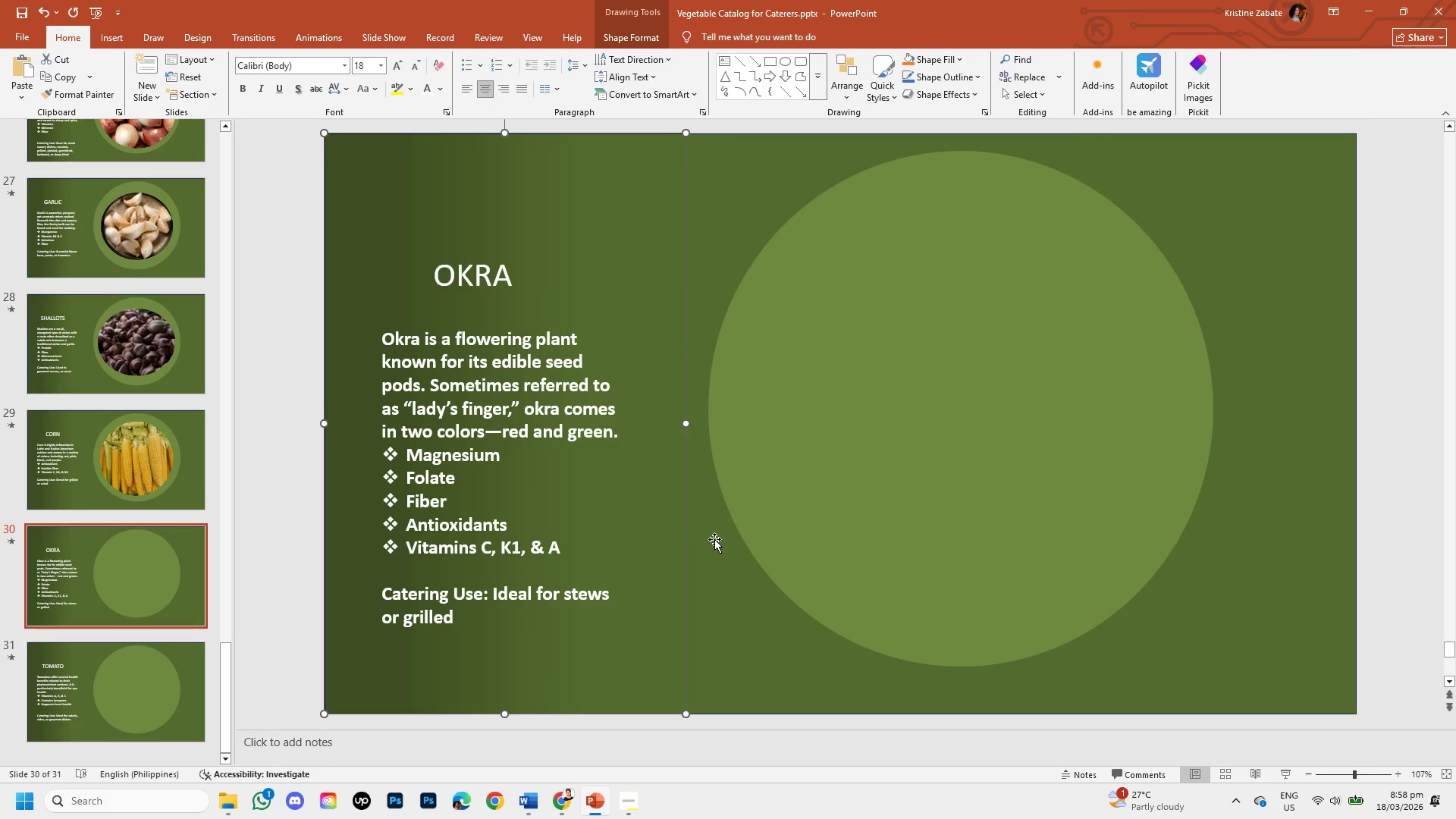 
key(Control+V)
 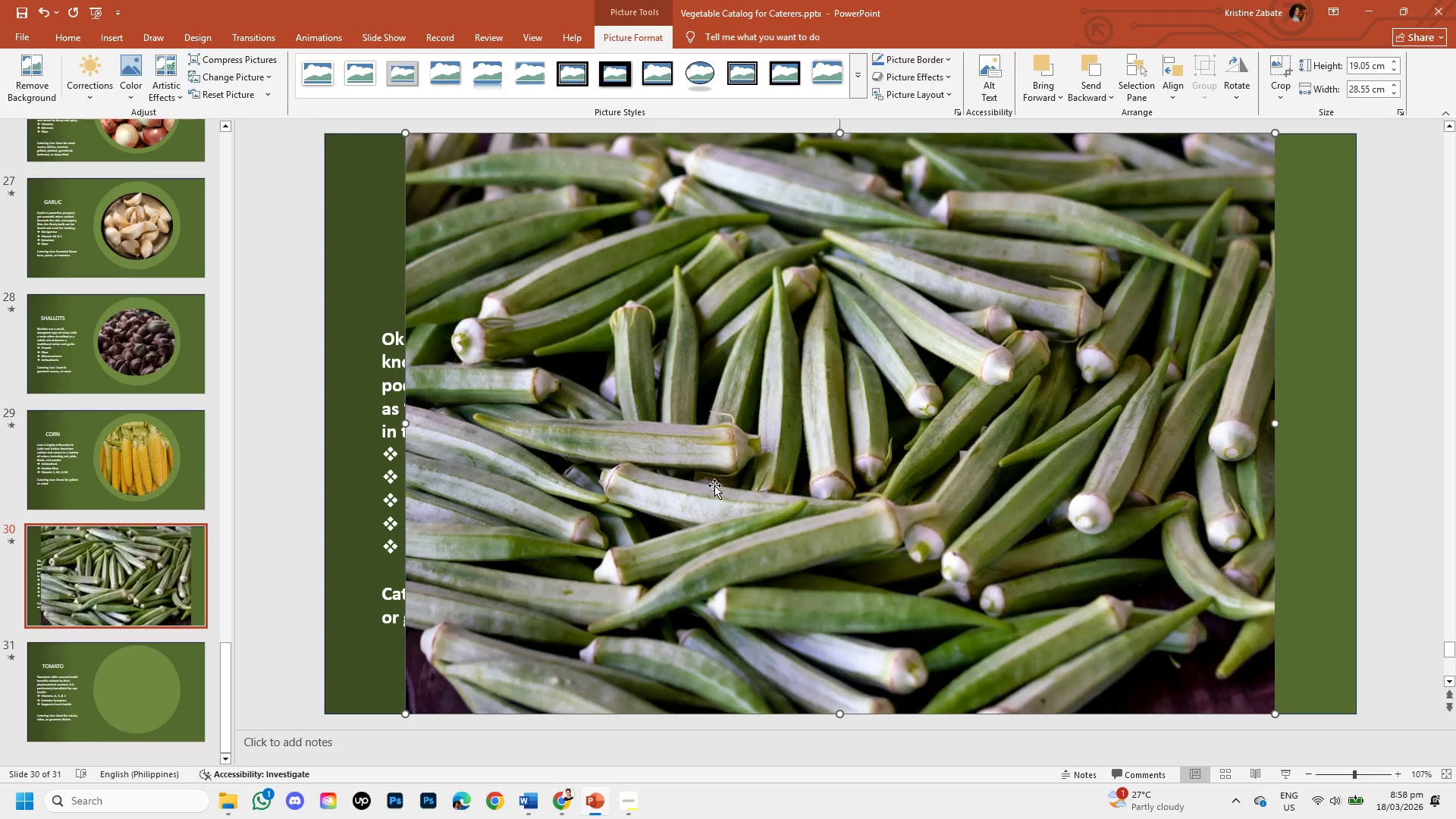 
left_click([714, 485])
 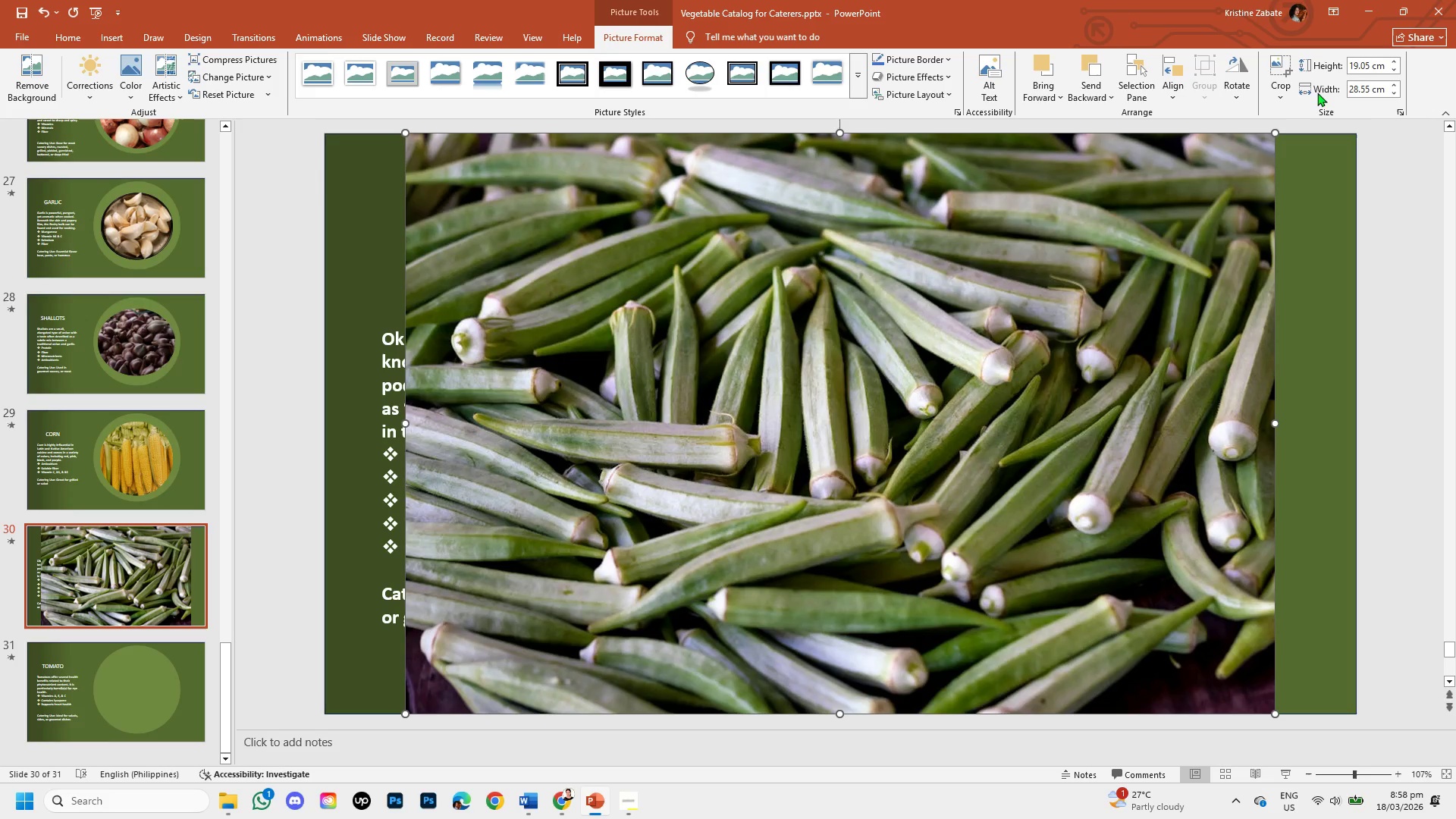 
left_click([1290, 90])
 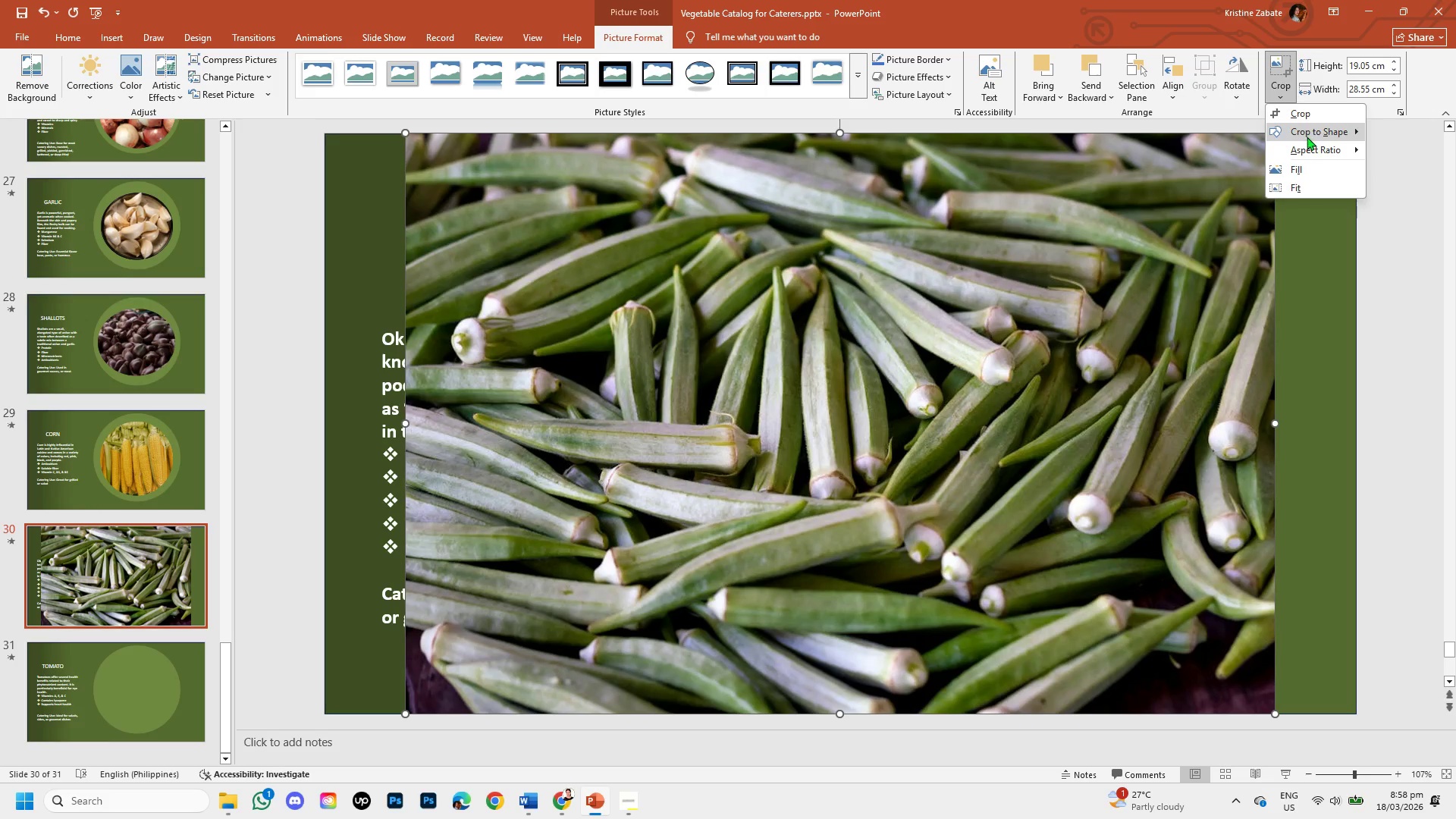 
left_click([1307, 136])
 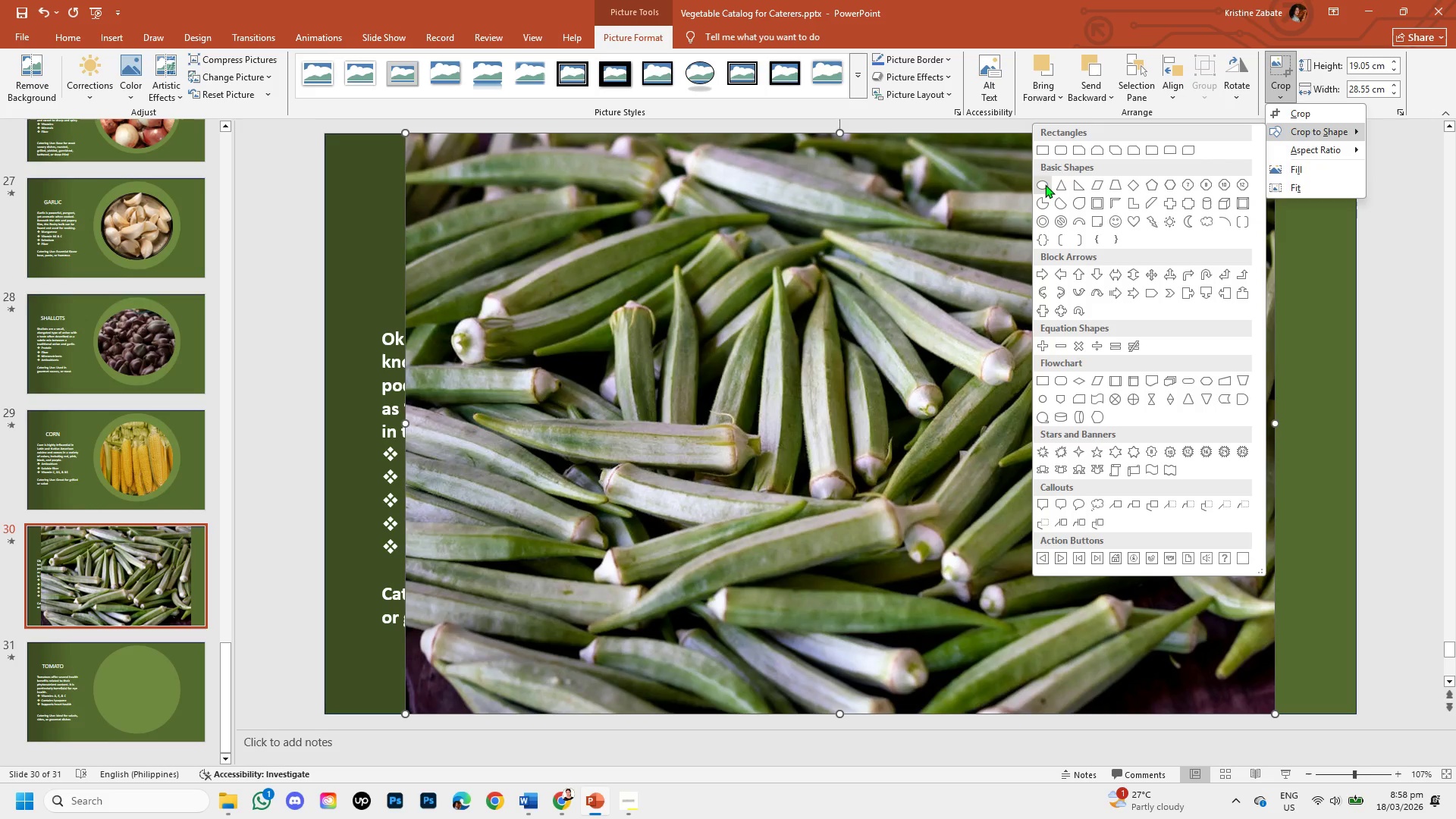 
left_click([1044, 184])
 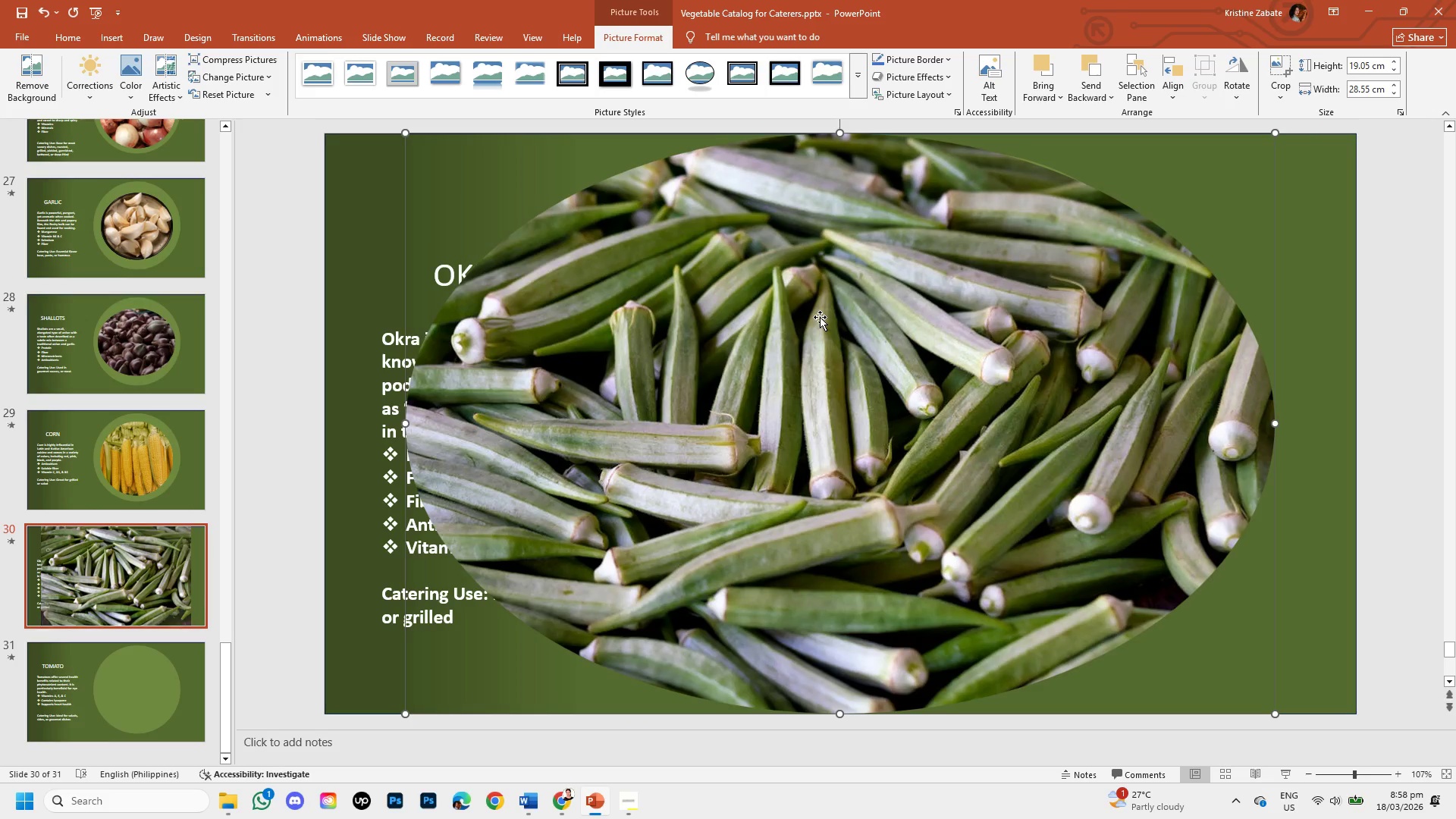 
right_click([820, 317])
 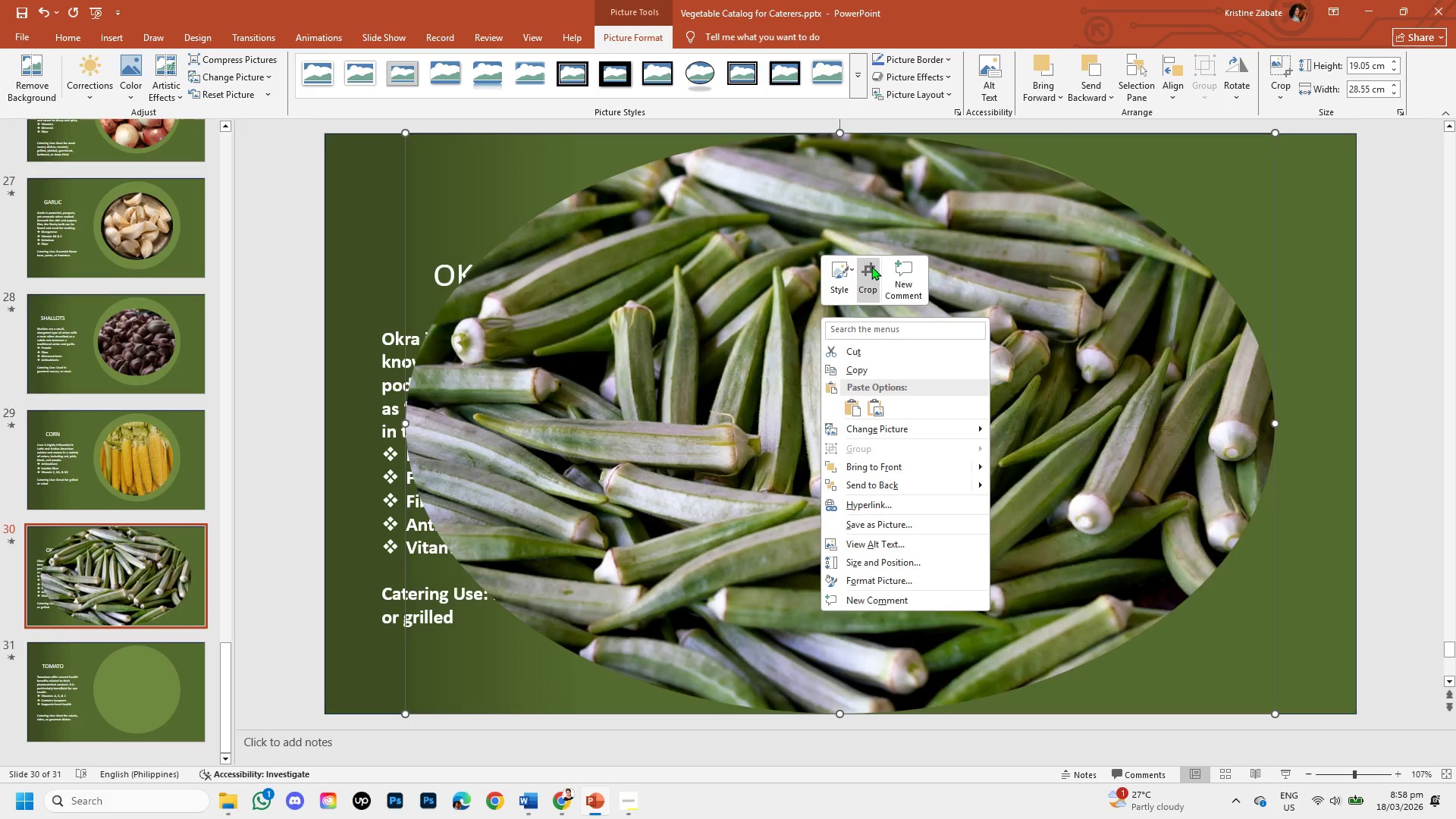 
left_click([869, 265])
 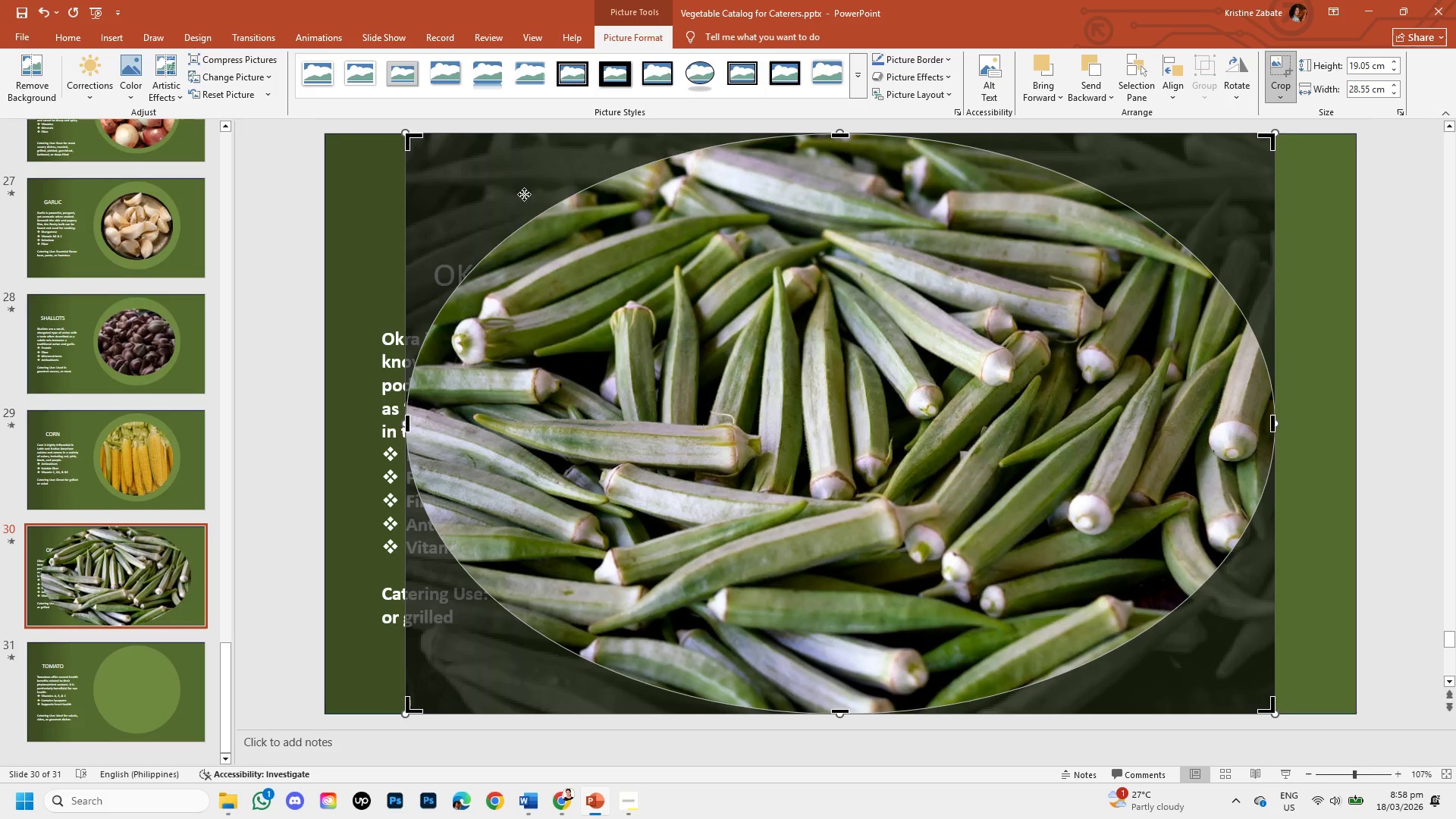 
hold_key(key=ShiftLeft, duration=1.52)
left_click_drag(start_coordinate=[406, 132], to_coordinate=[729, 286])
 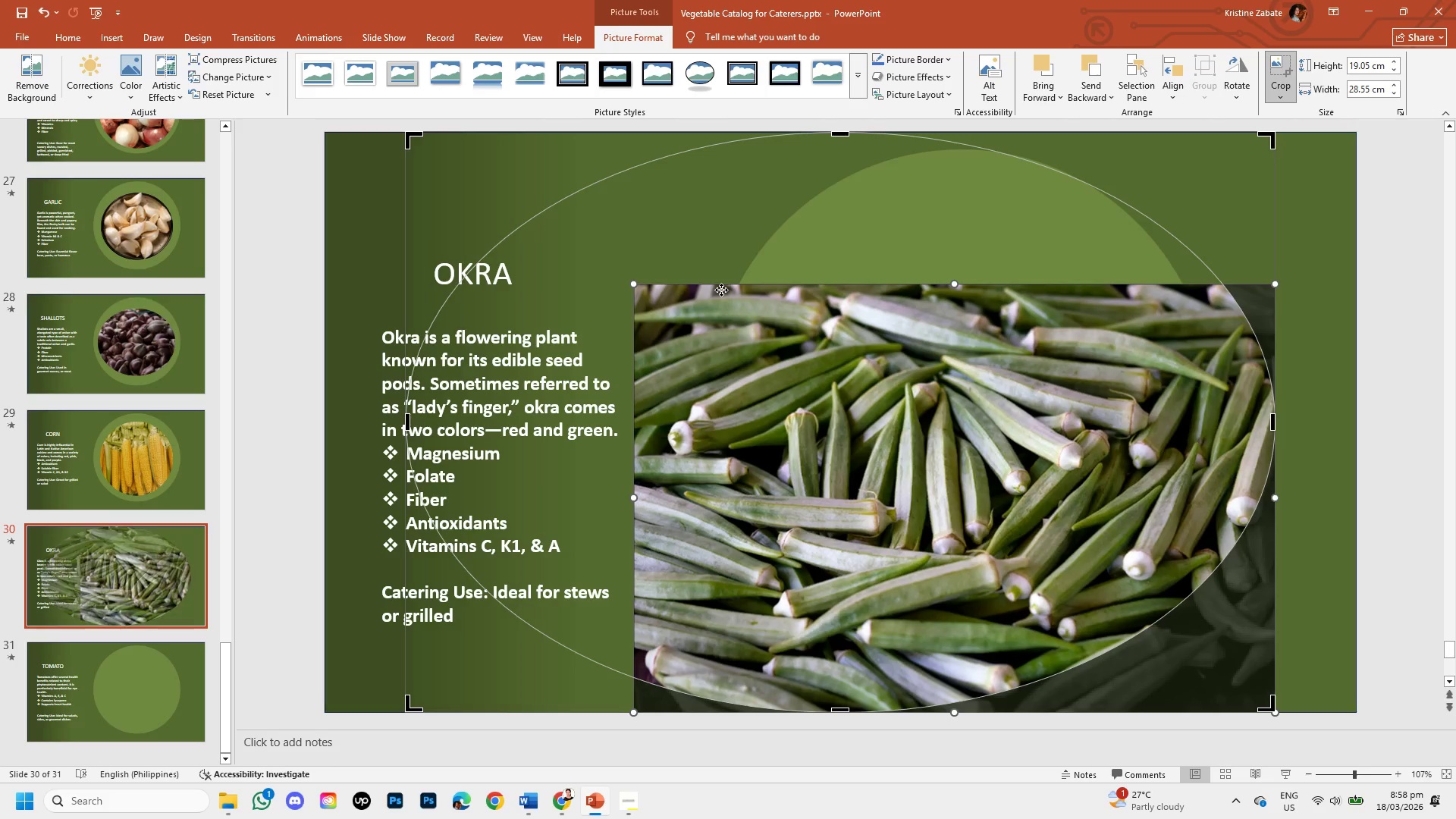 
hold_key(key=ShiftLeft, duration=0.84)
 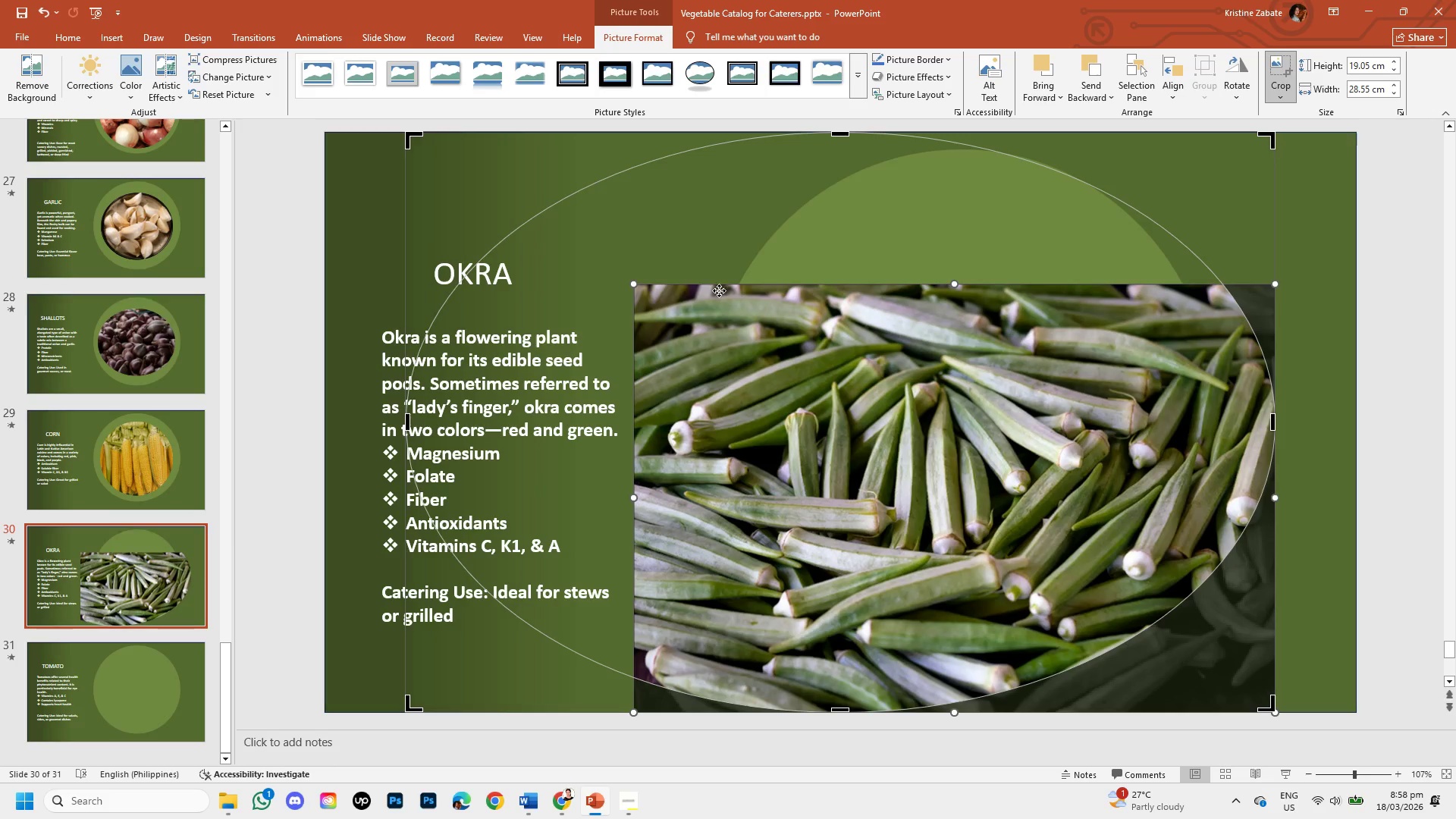 
key(Control+Z)
 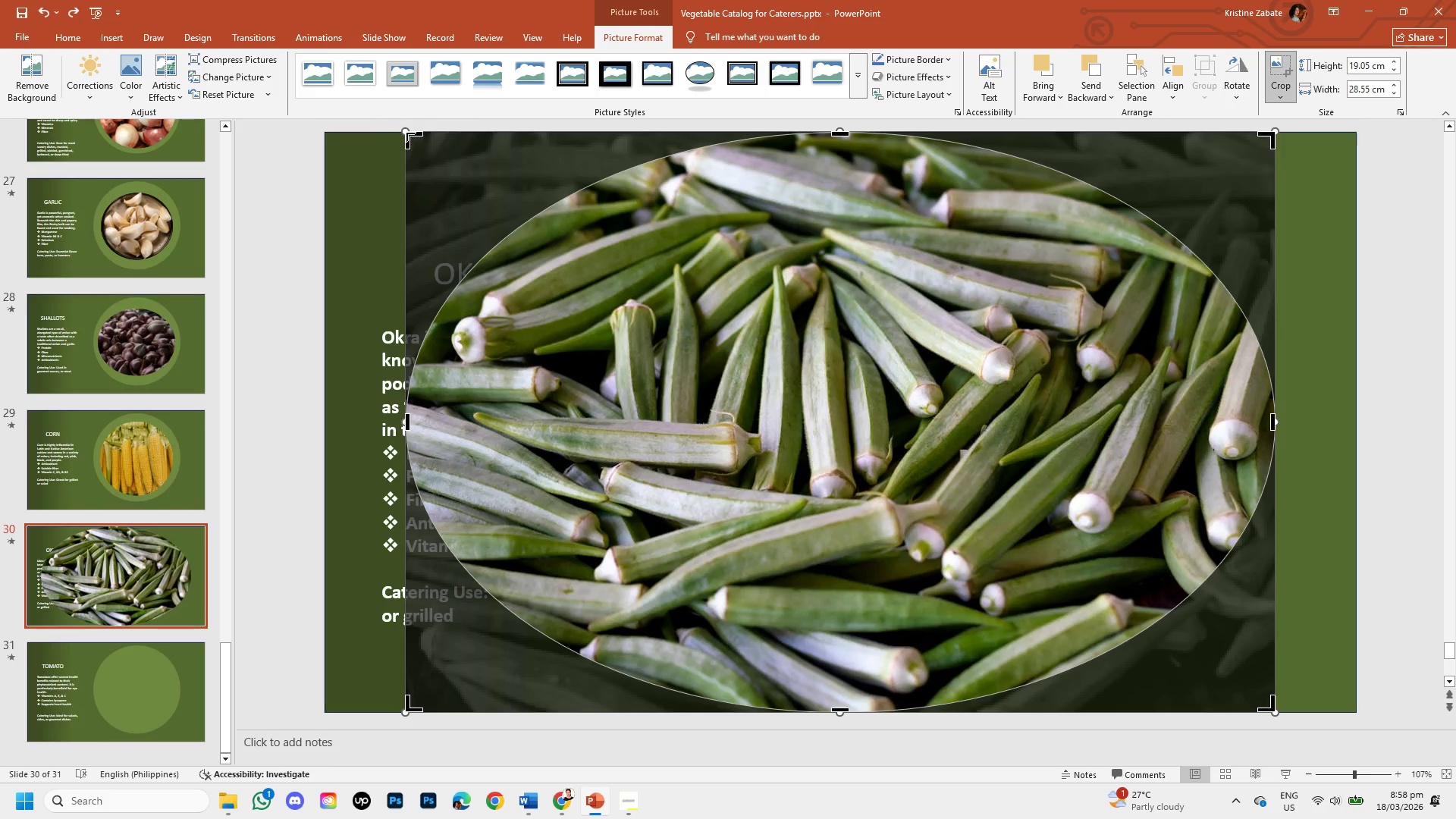 
left_click_drag(start_coordinate=[406, 133], to_coordinate=[651, 284])
 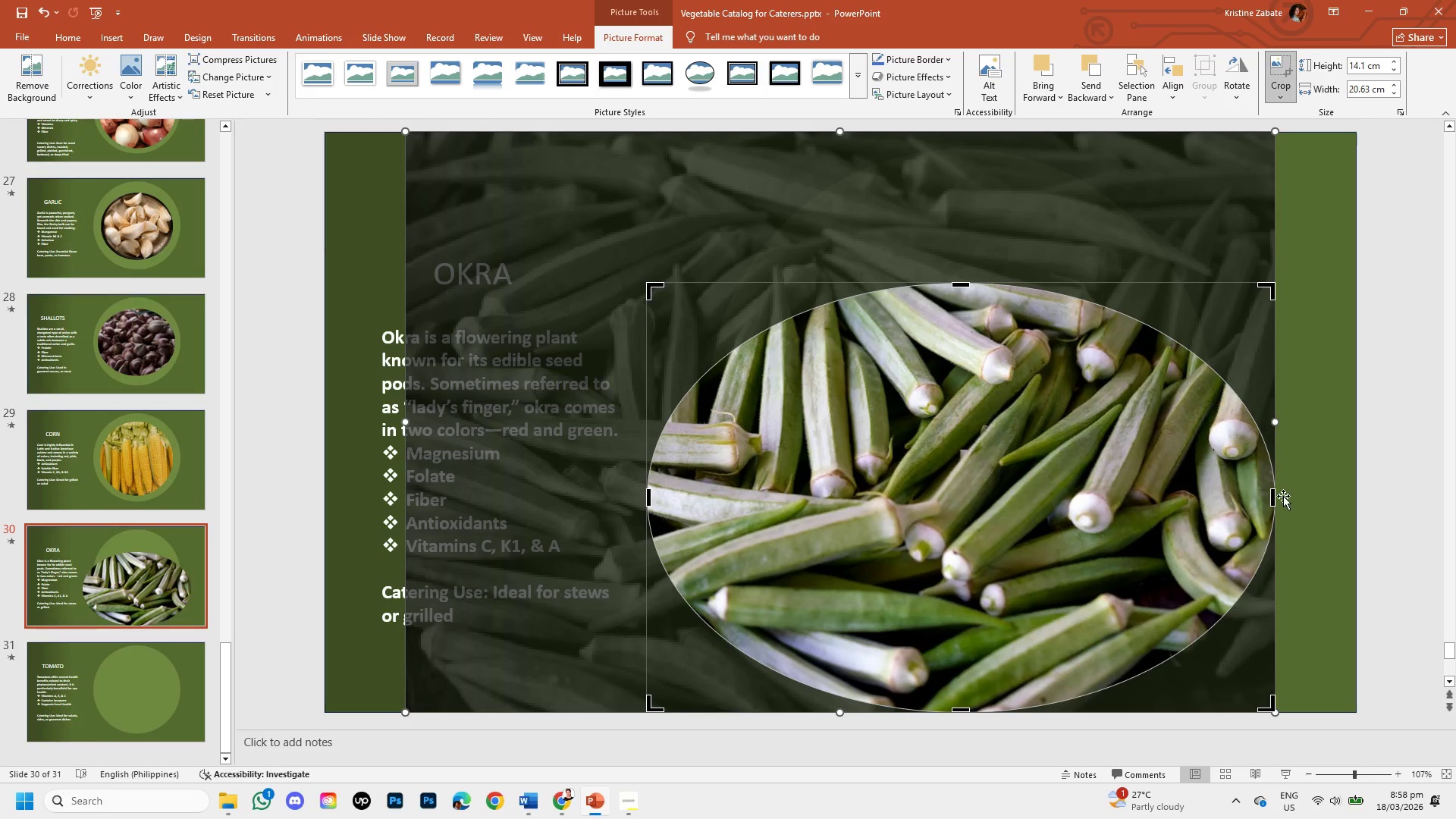 
left_click_drag(start_coordinate=[1276, 497], to_coordinate=[1251, 482])
 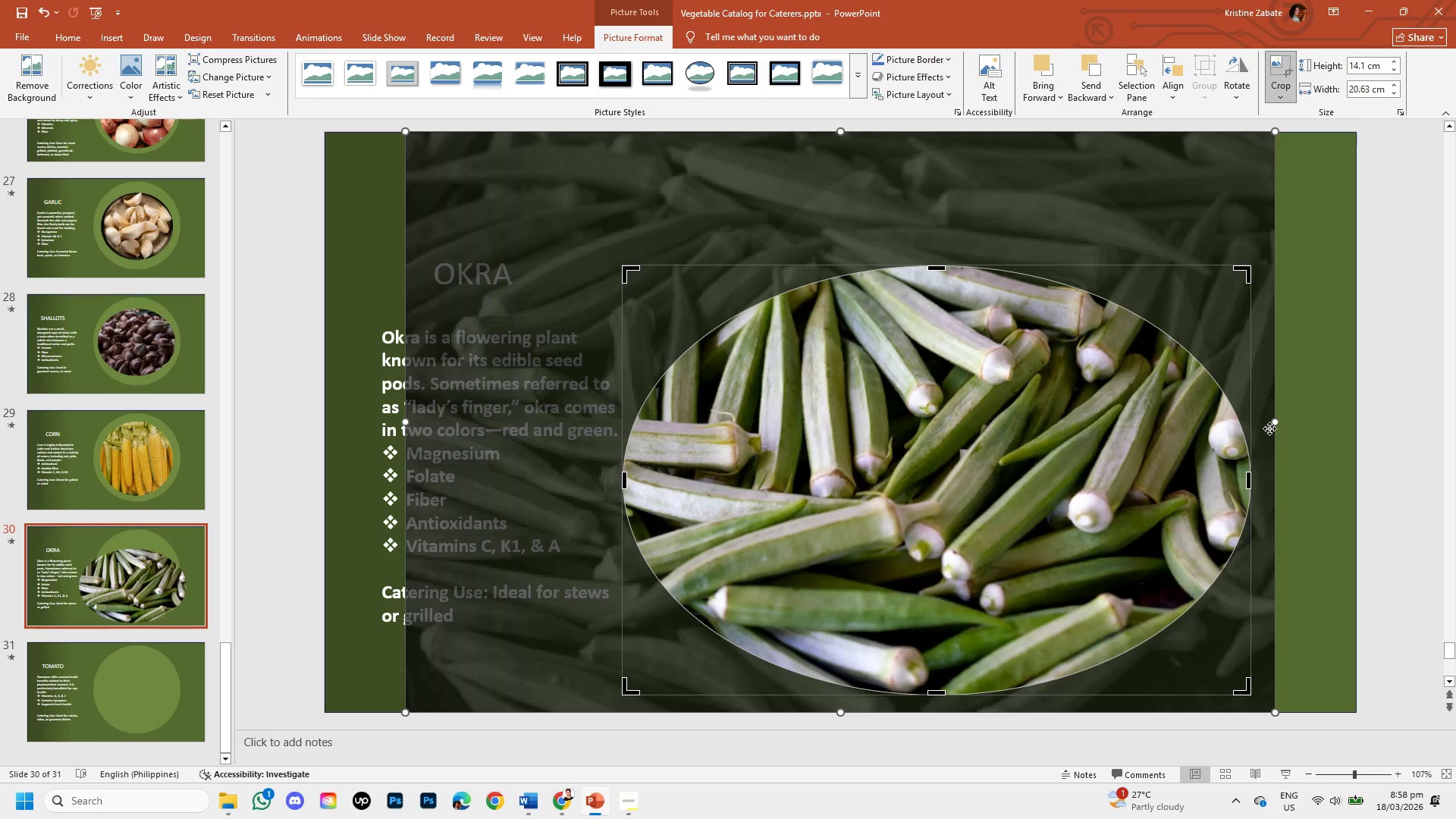 
left_click_drag(start_coordinate=[1276, 422], to_coordinate=[1153, 443])
 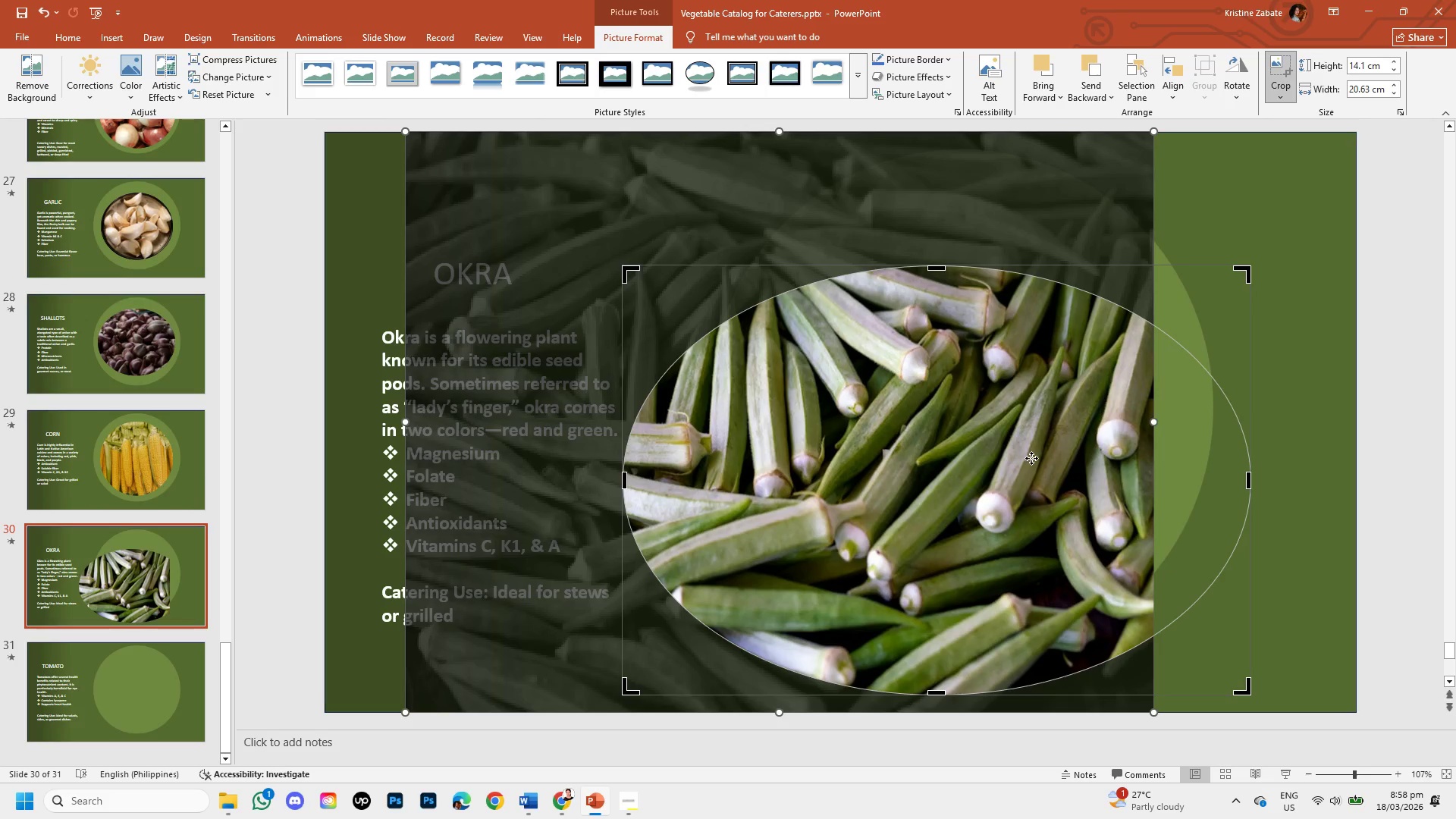 
key(Control+Z)
 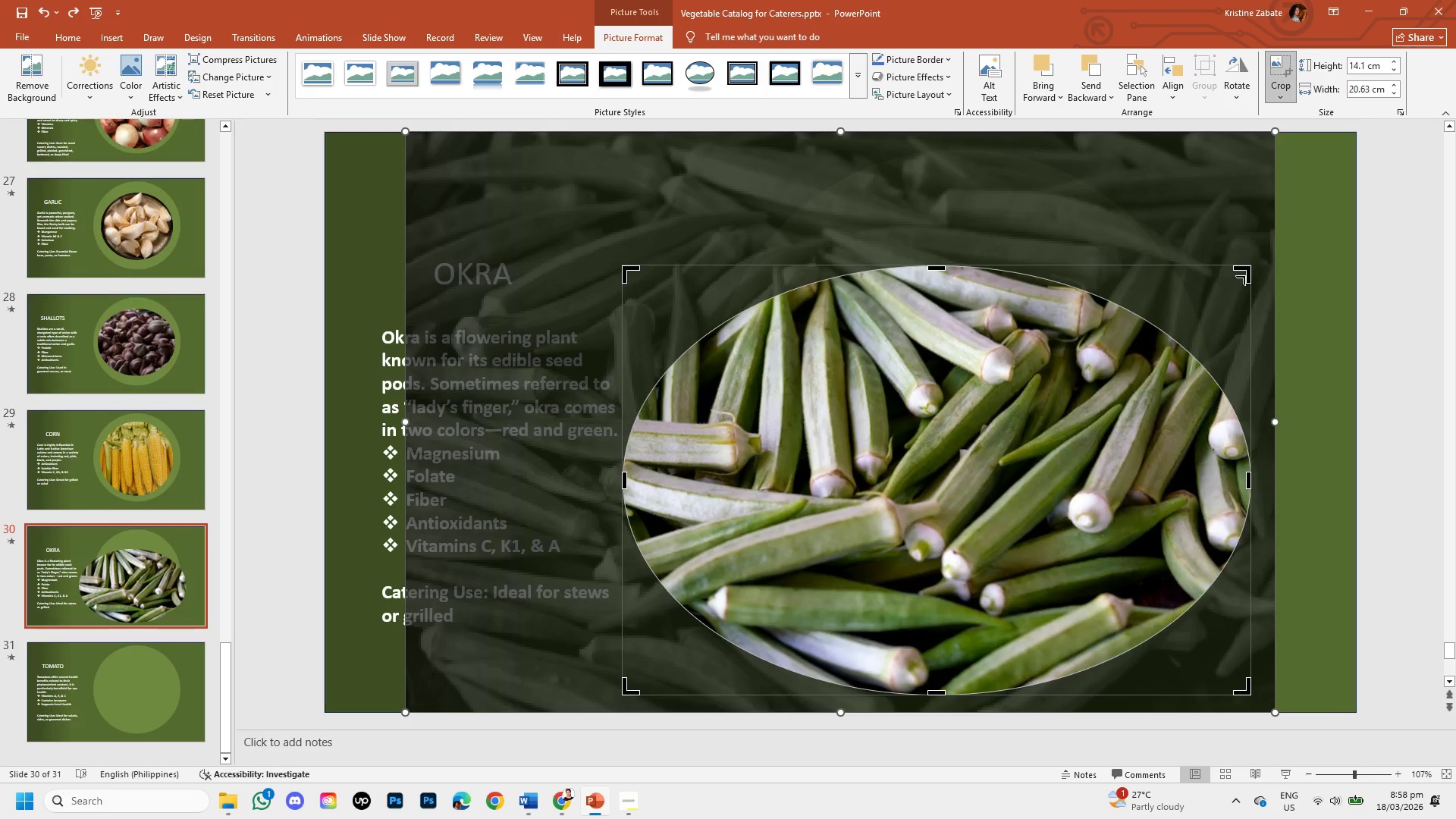 
left_click_drag(start_coordinate=[1249, 266], to_coordinate=[1174, 342])
 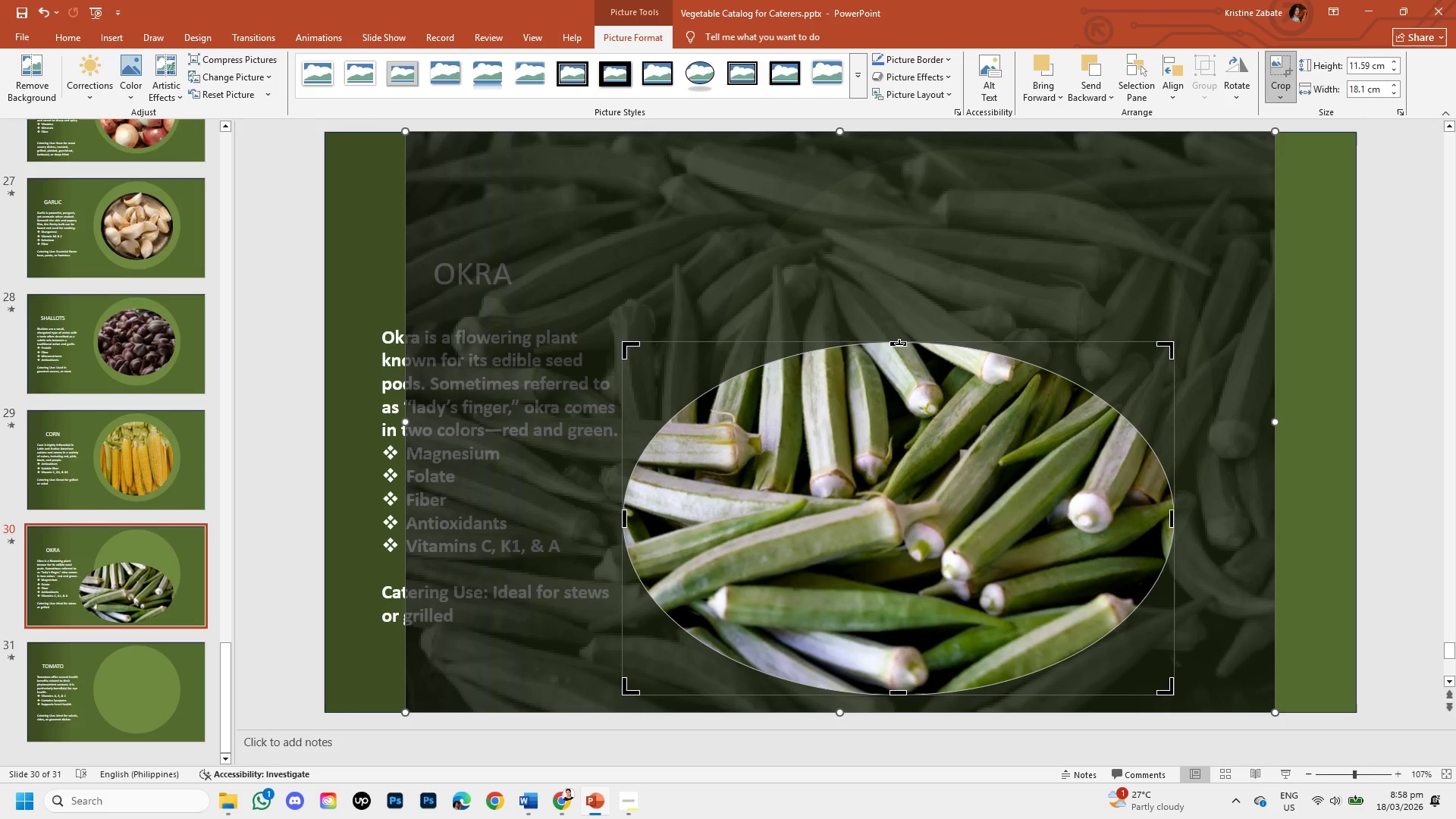 
left_click_drag(start_coordinate=[902, 348], to_coordinate=[902, 315])
 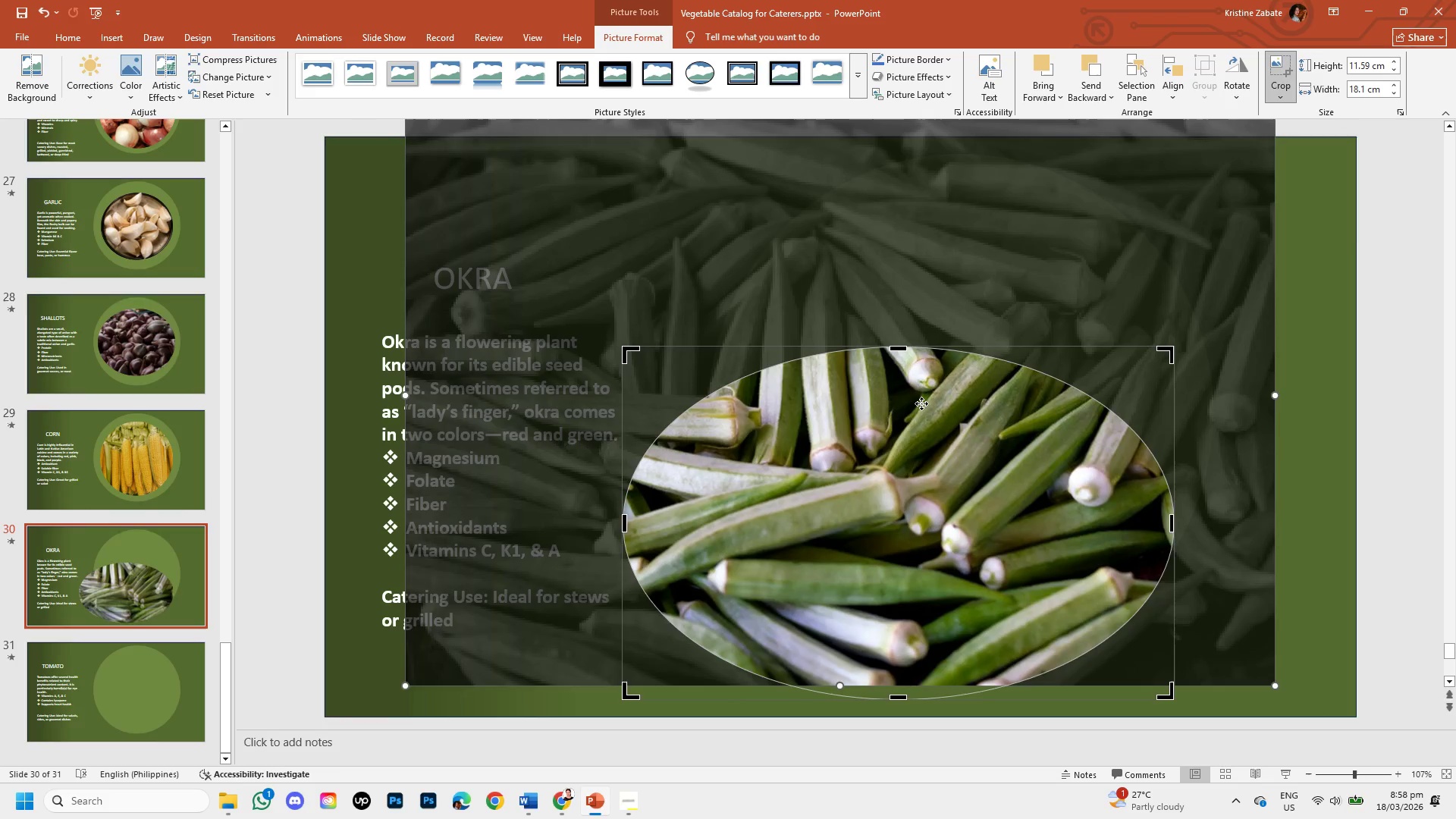 
left_click_drag(start_coordinate=[921, 403], to_coordinate=[924, 440])
 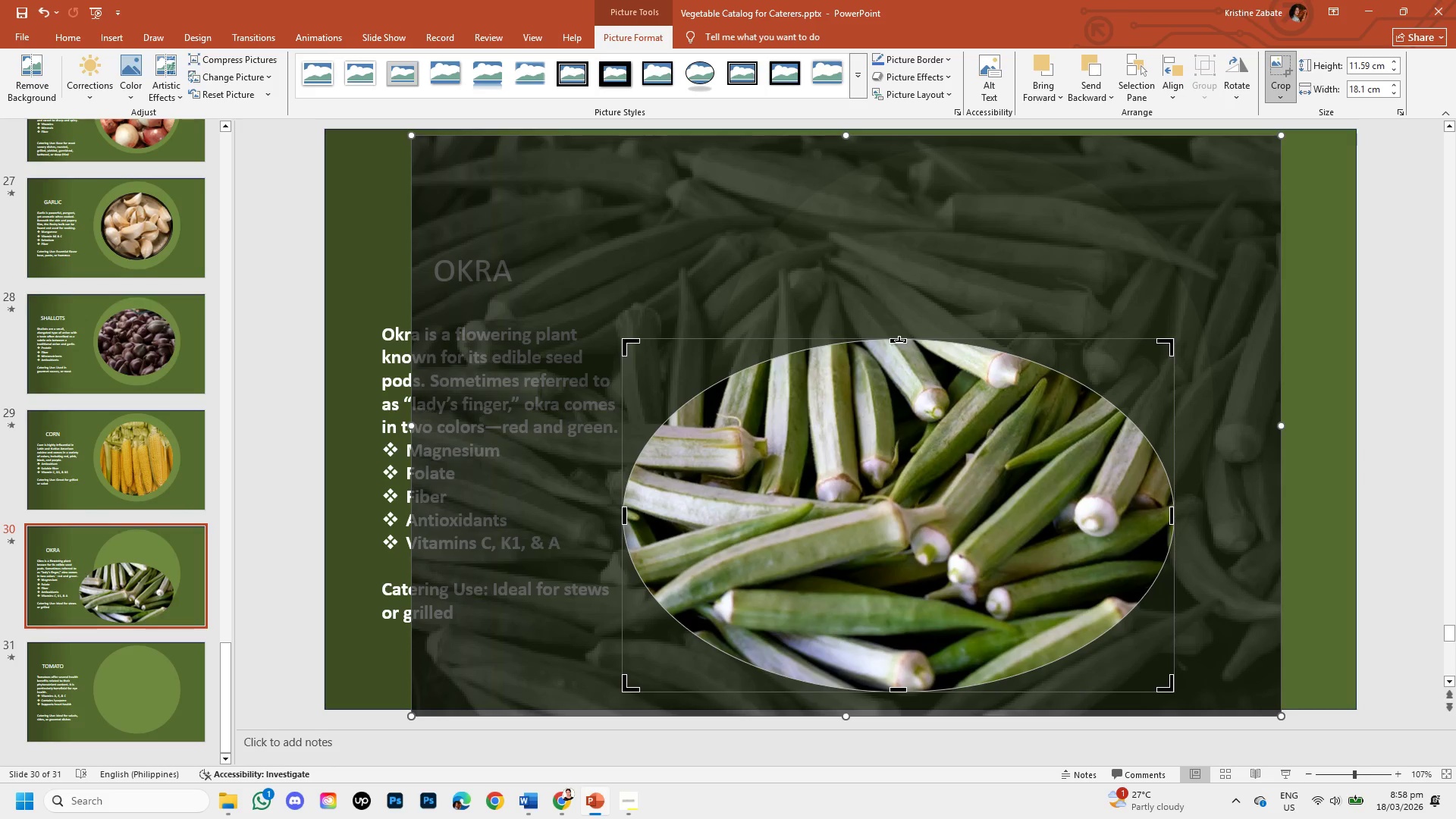 
left_click_drag(start_coordinate=[899, 341], to_coordinate=[944, 212])
 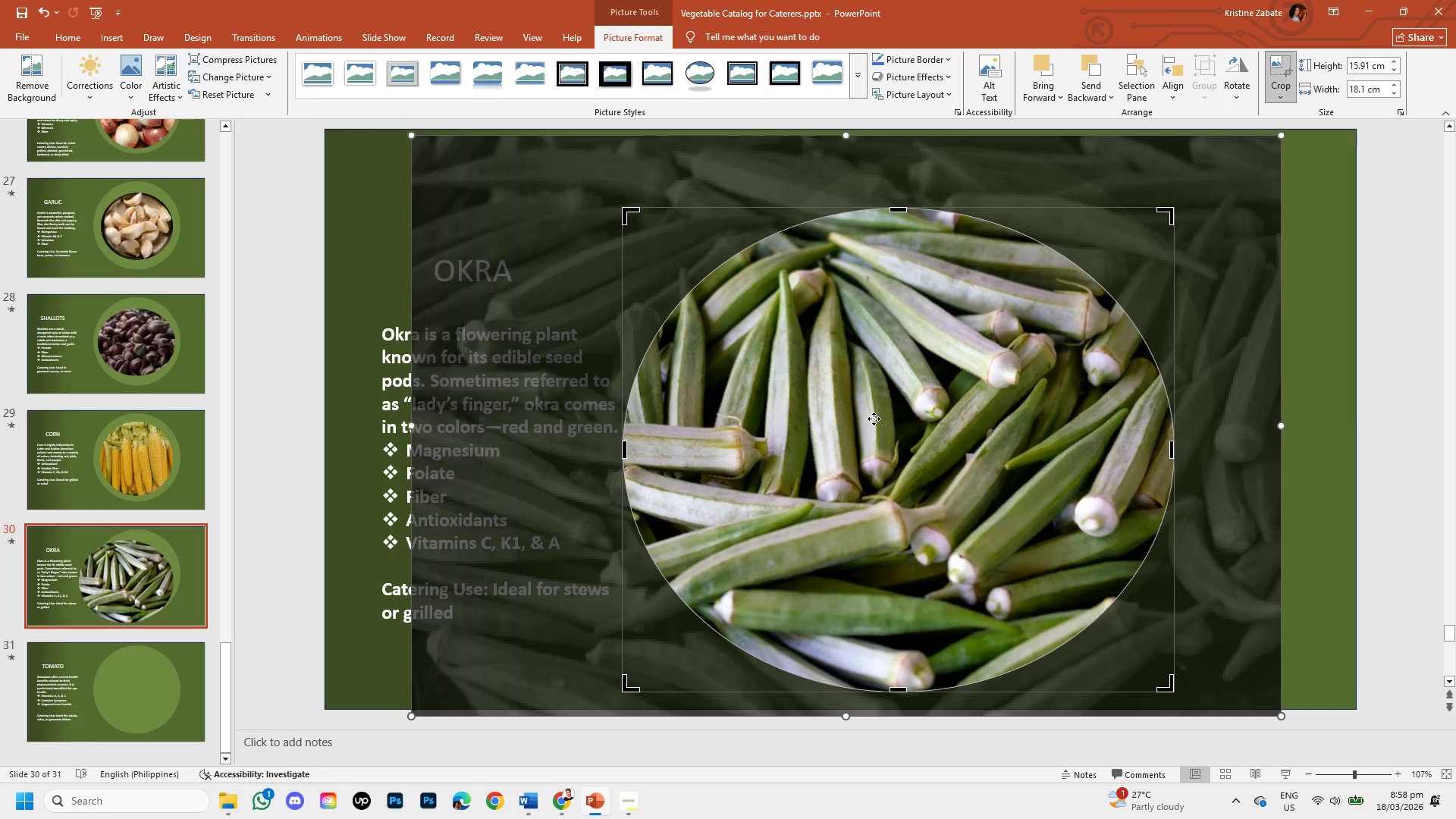 
left_click_drag(start_coordinate=[874, 419], to_coordinate=[882, 439])
 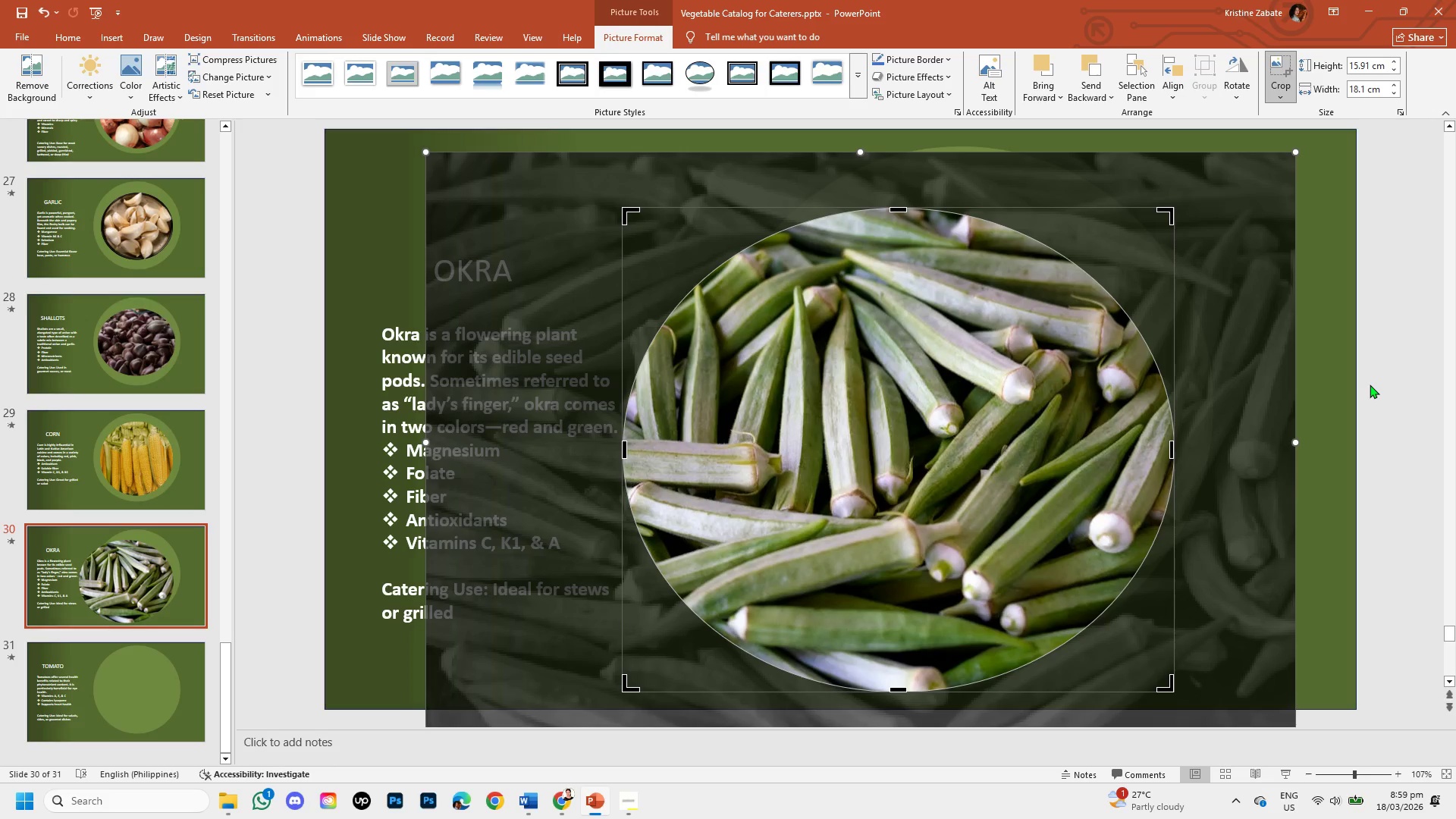 
left_click([1370, 384])
 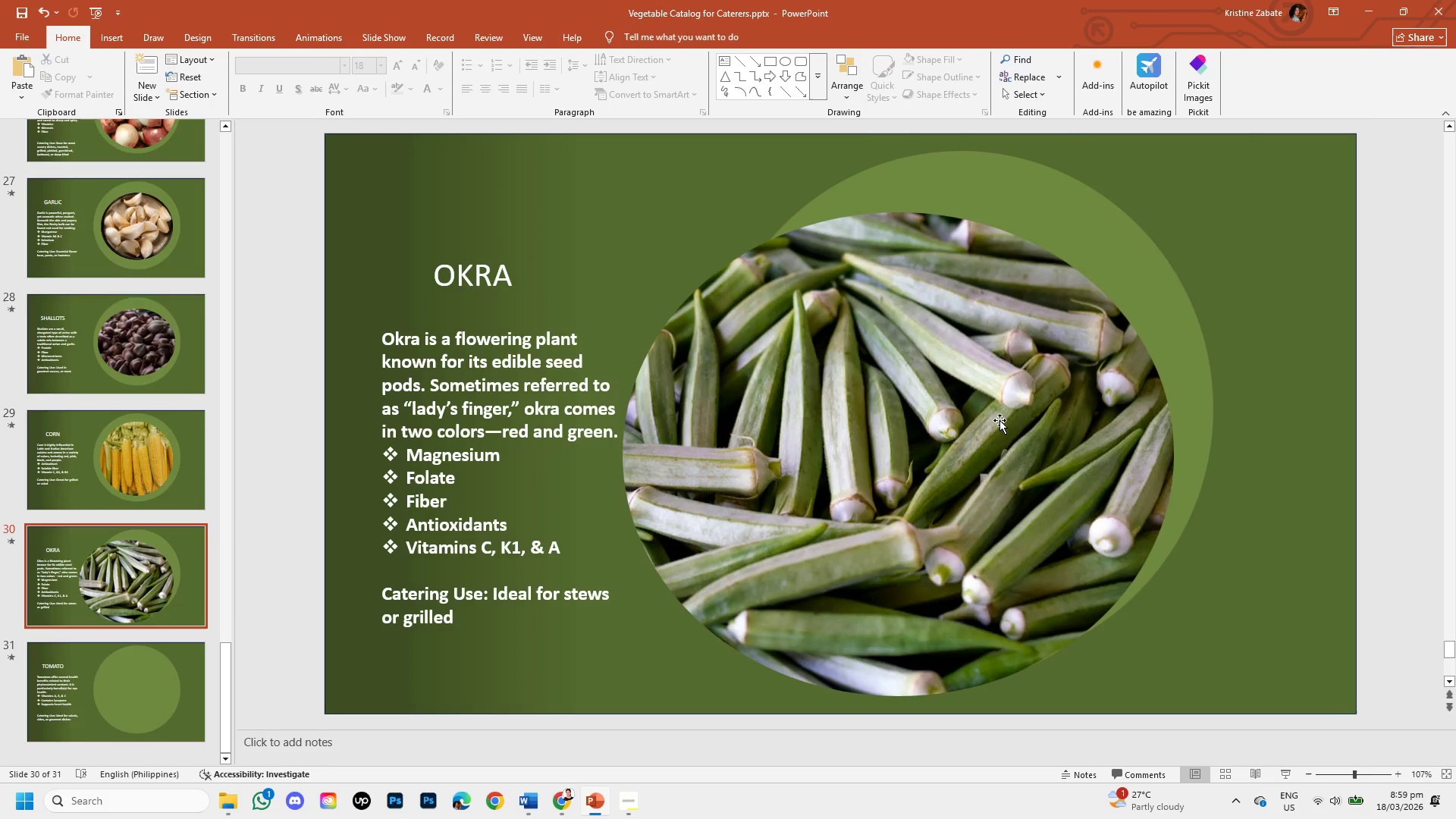 
left_click([999, 420])
 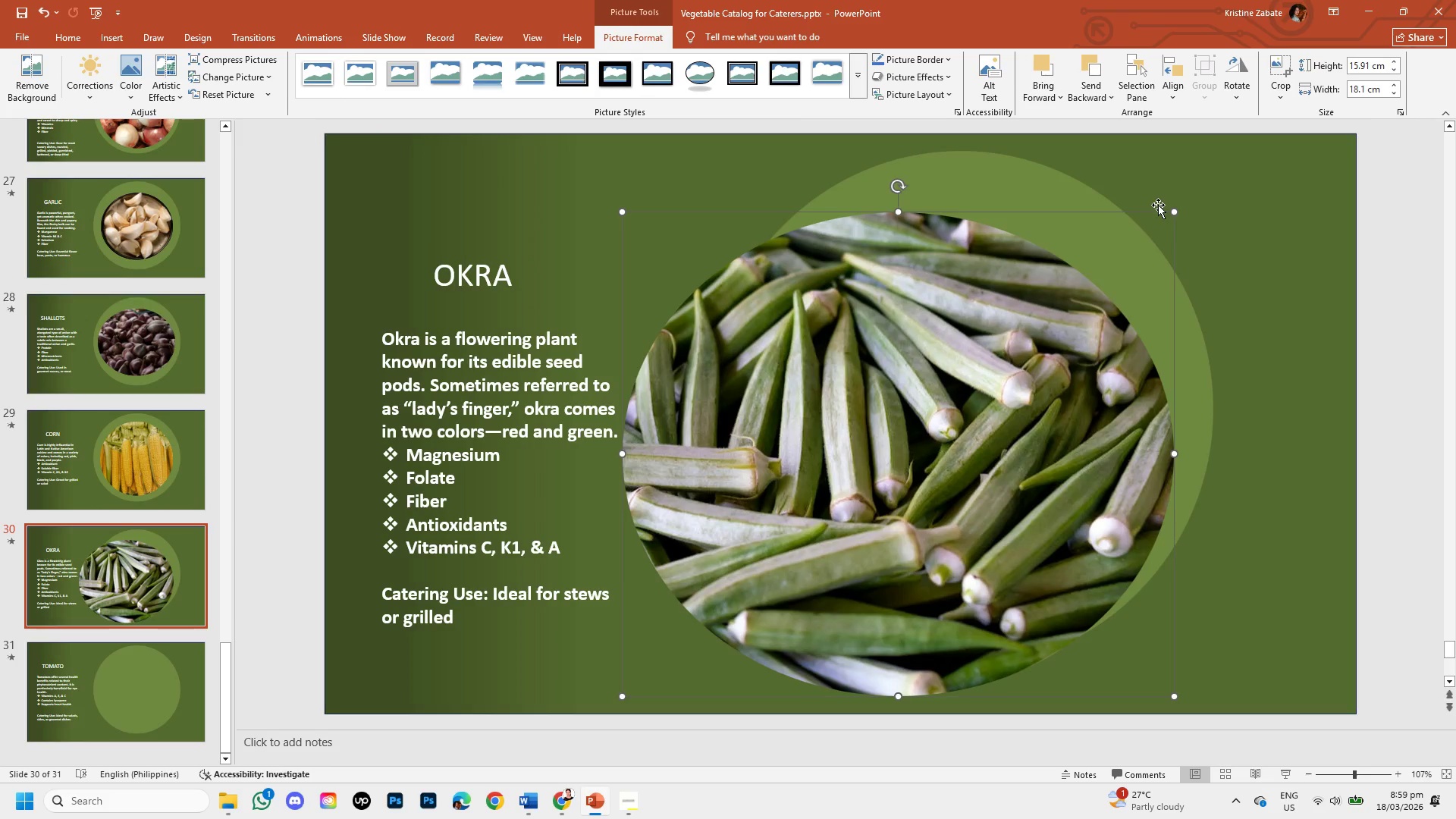 
hold_key(key=ShiftLeft, duration=1.5)
left_click_drag(start_coordinate=[1172, 209], to_coordinate=[1003, 362])
 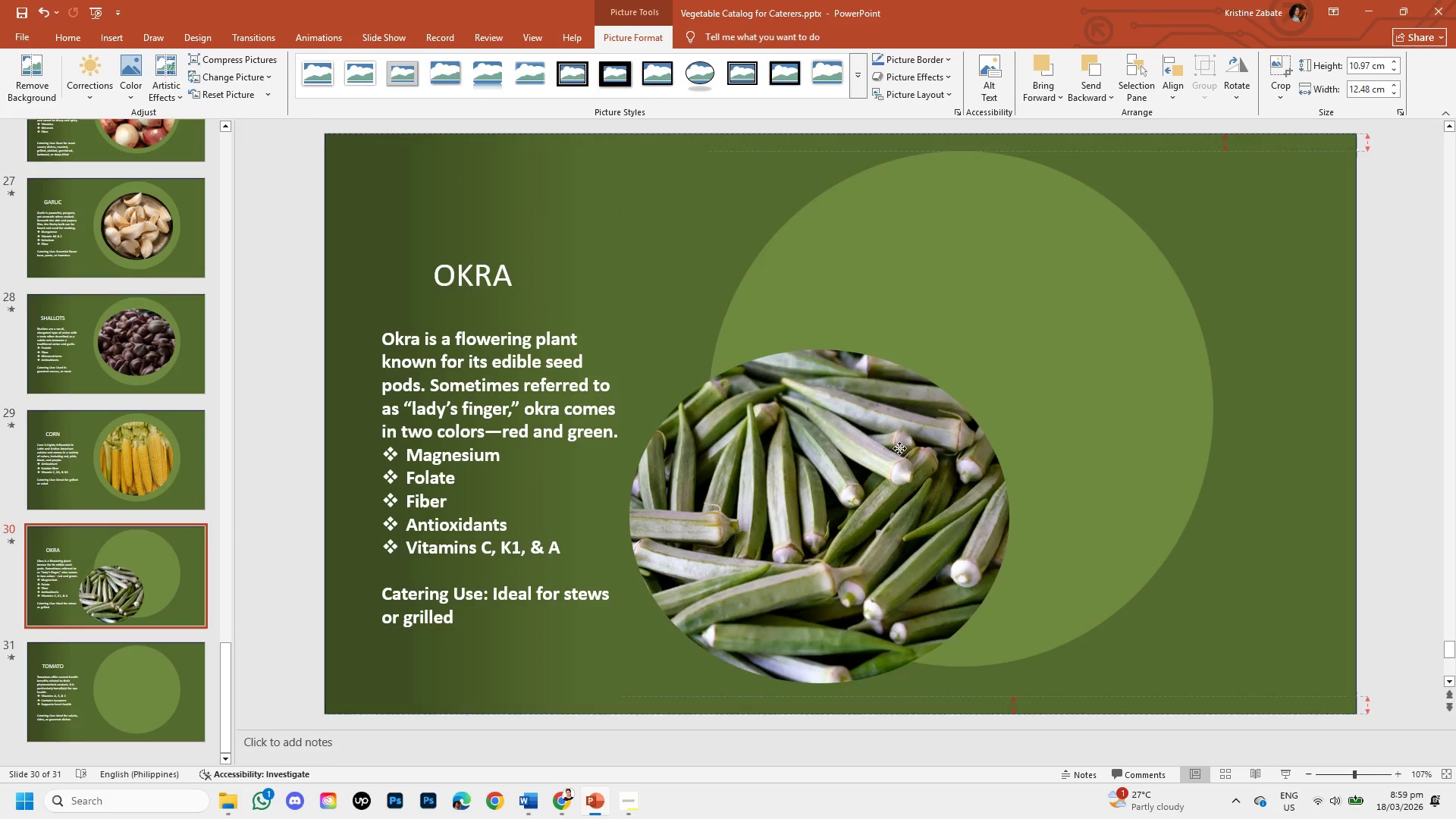 
key(Shift+ShiftLeft)
 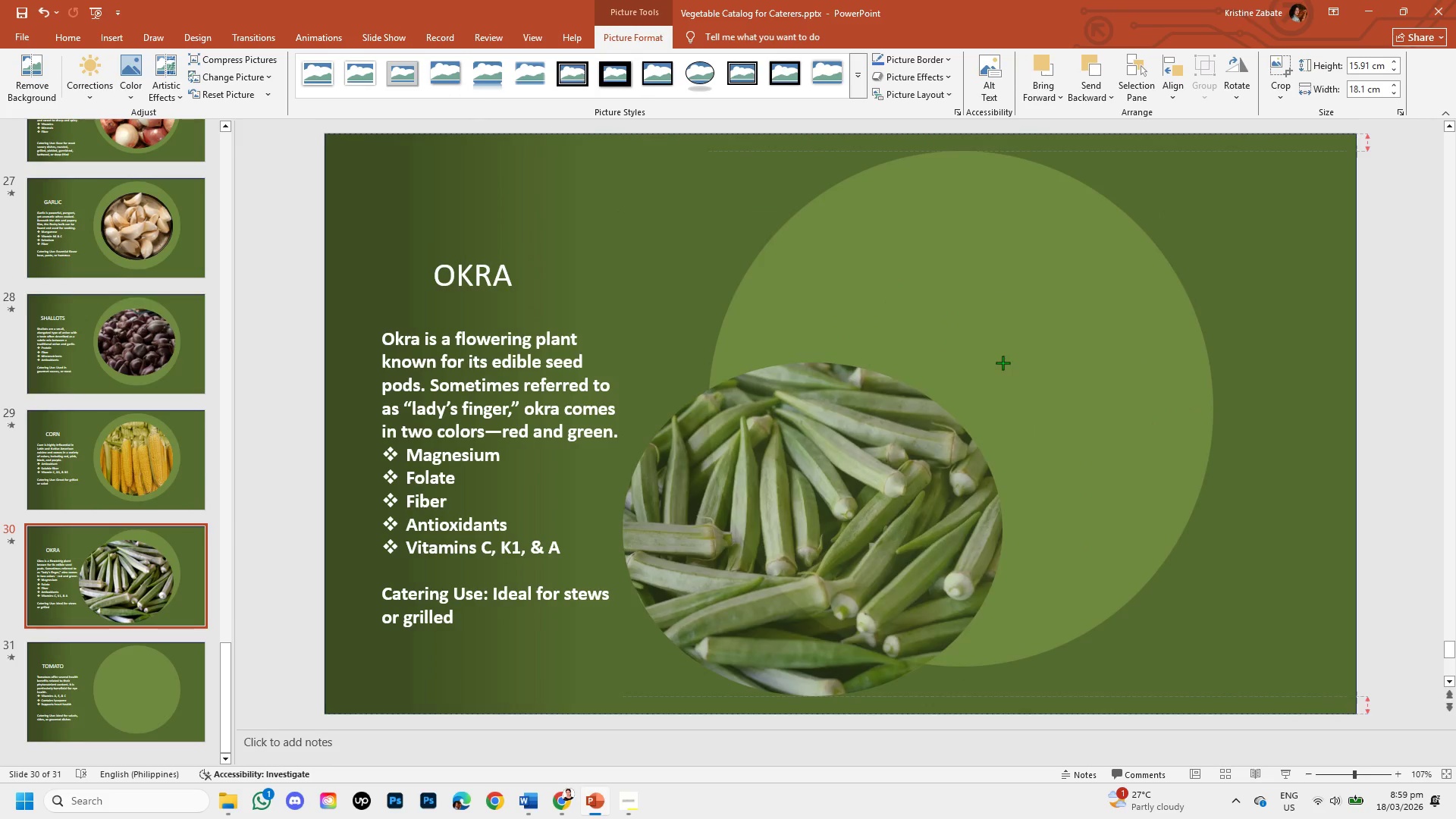 
key(Shift+ShiftLeft)
 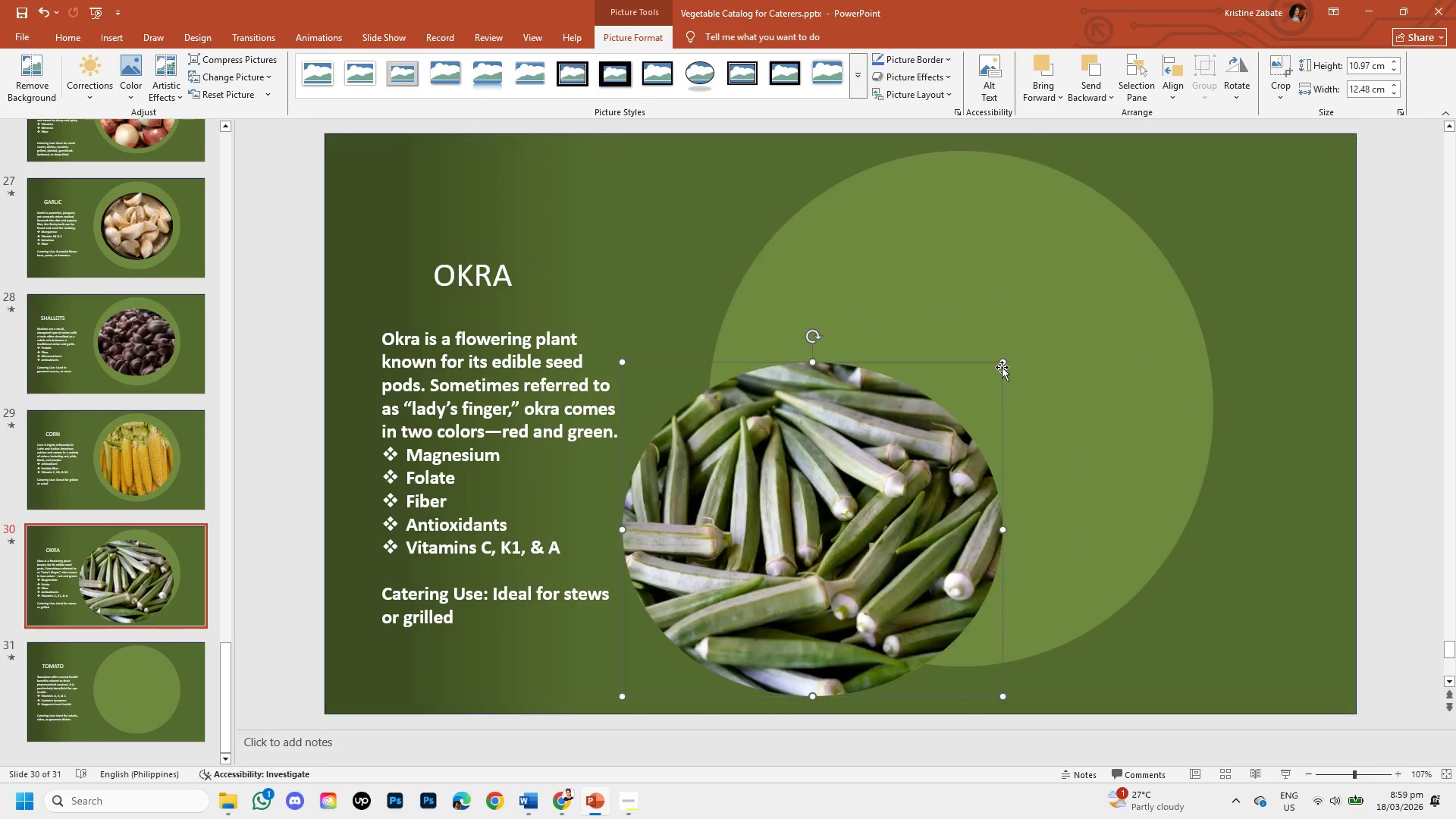 
key(Shift+ShiftLeft)
 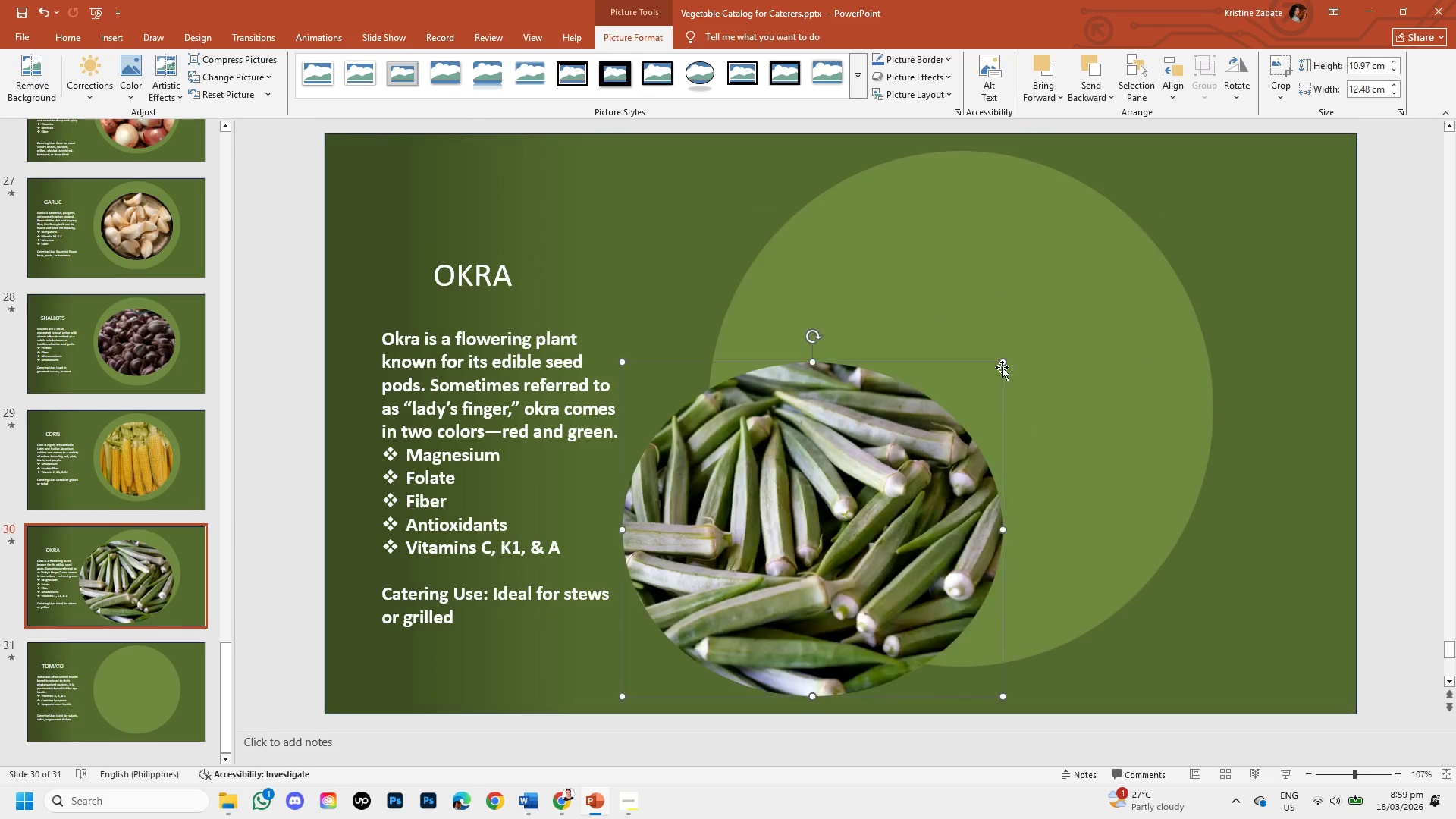 
key(Shift+ShiftLeft)
 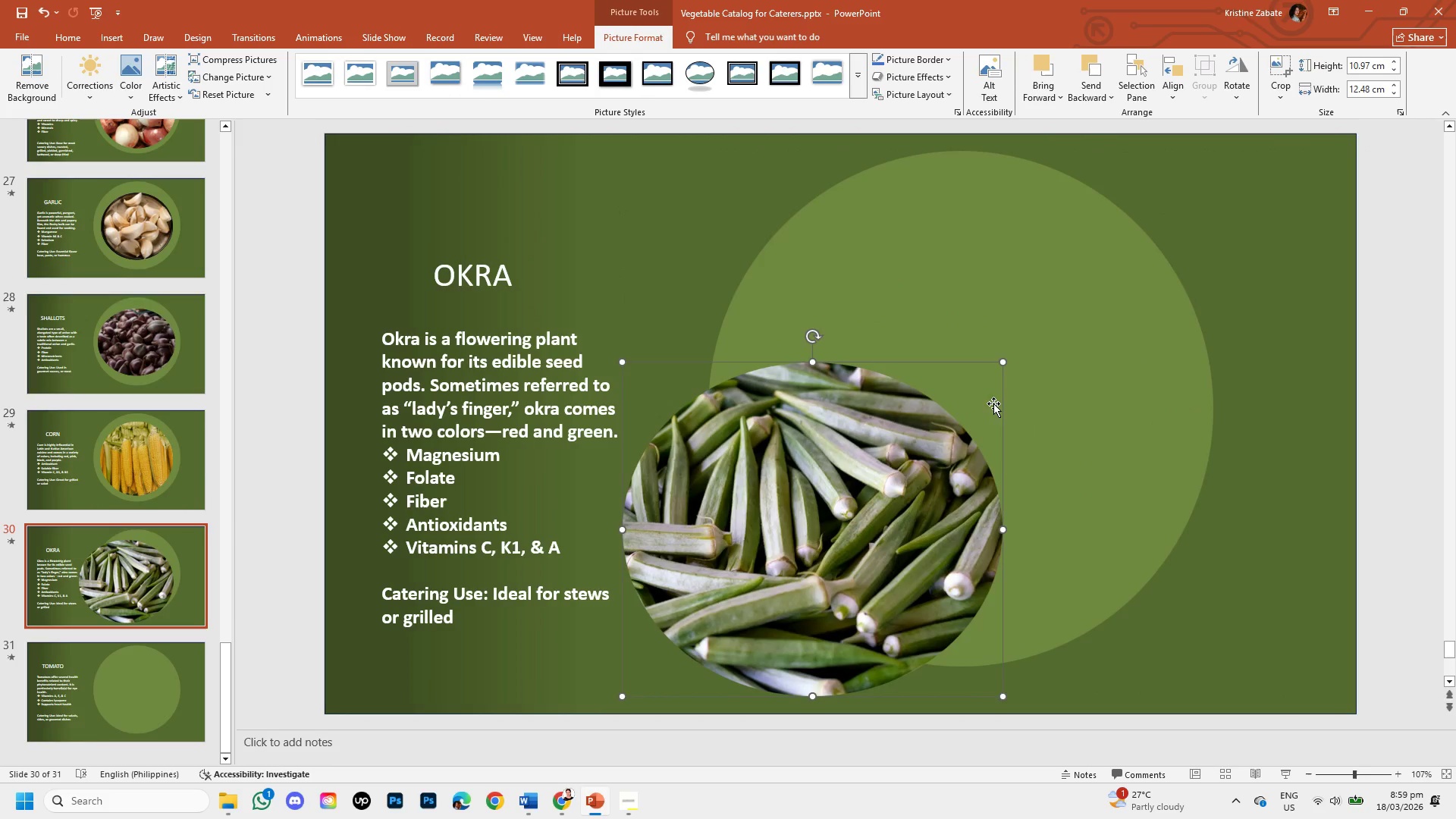 
key(Shift+ShiftLeft)
 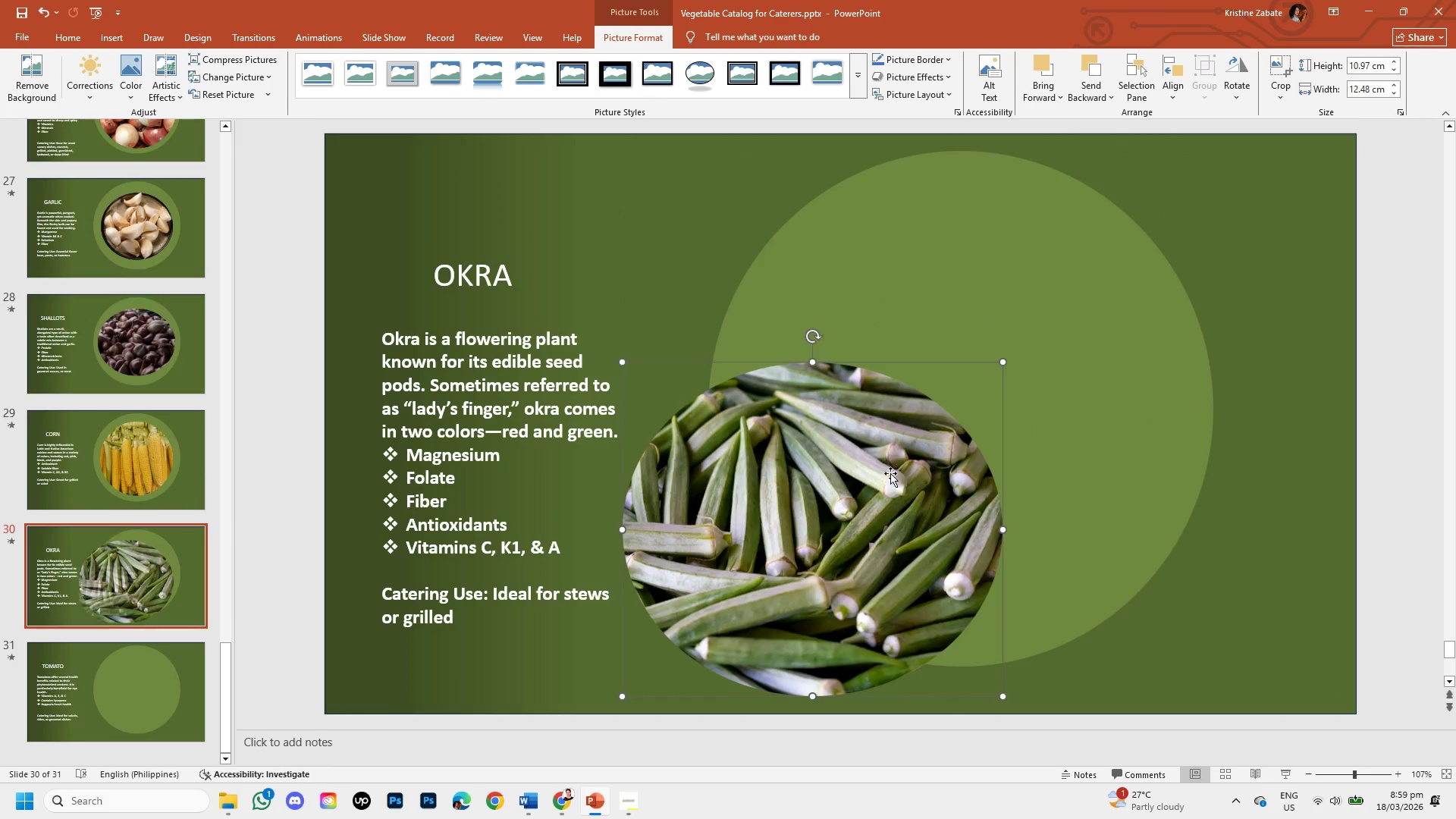 
left_click_drag(start_coordinate=[889, 473], to_coordinate=[1041, 353])
 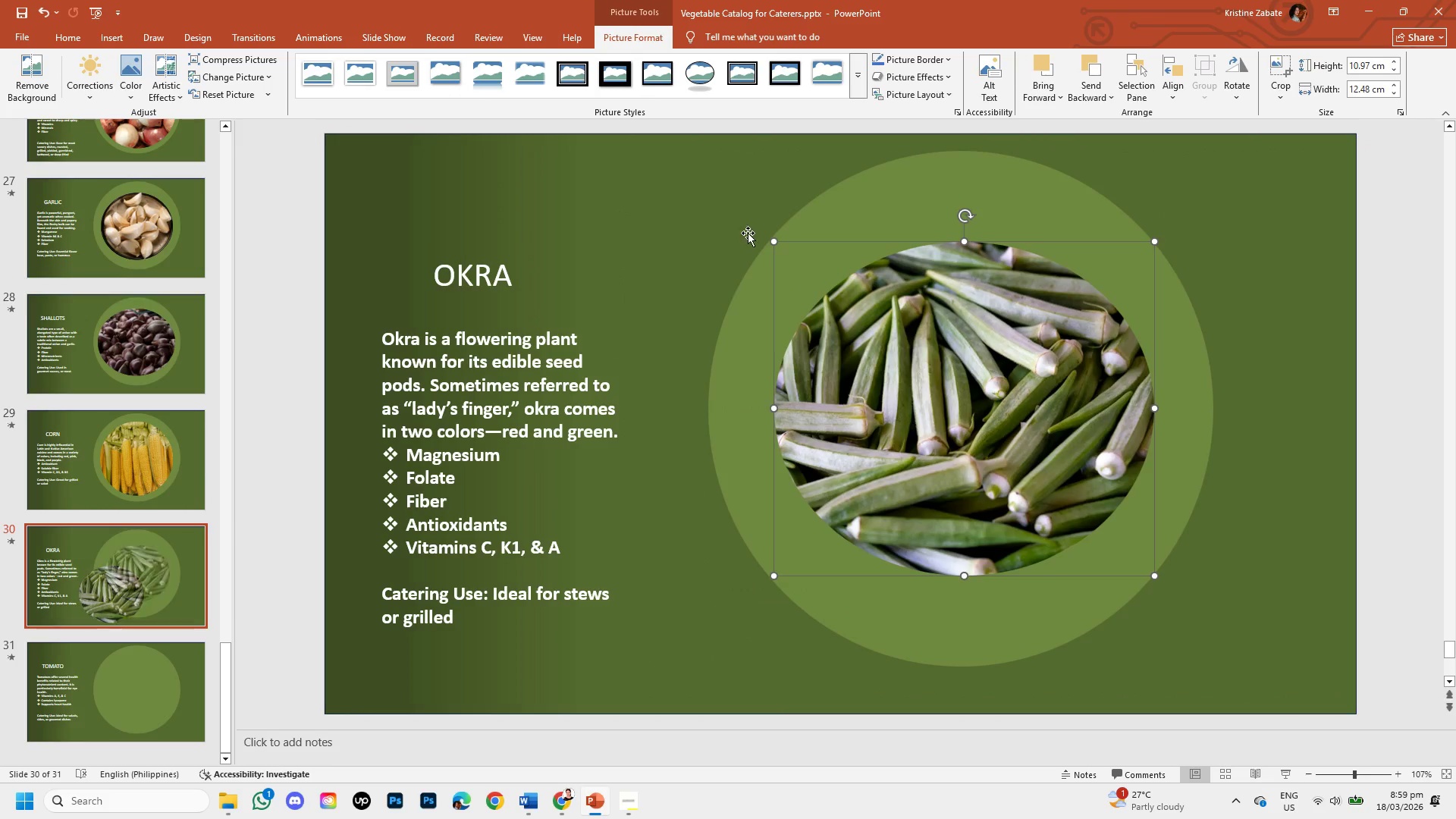 
hold_key(key=ShiftLeft, duration=1.5)
left_click_drag(start_coordinate=[774, 242], to_coordinate=[728, 177])
 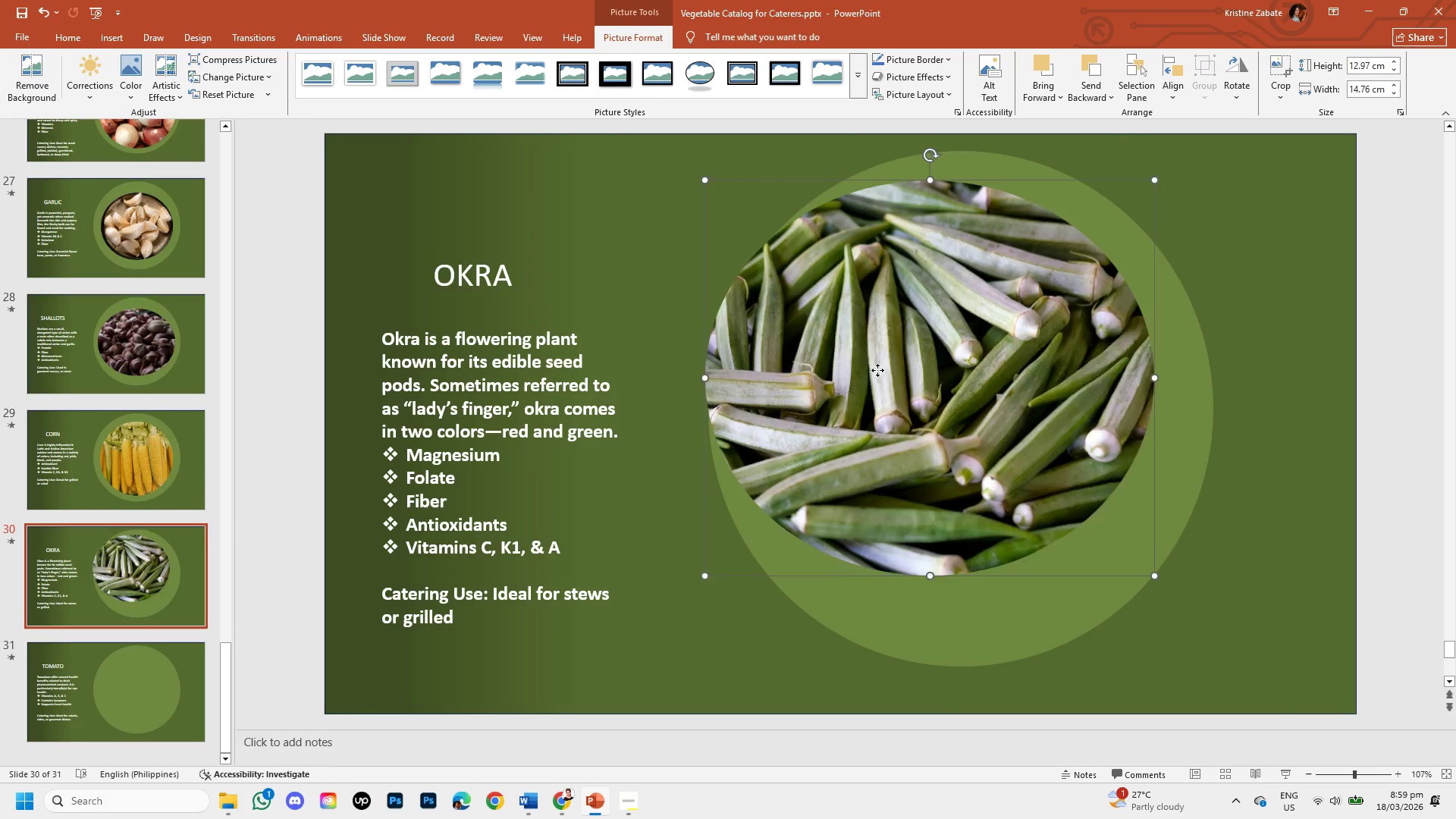 
hold_key(key=ShiftLeft, duration=1.0)
left_click_drag(start_coordinate=[874, 370], to_coordinate=[915, 406])
 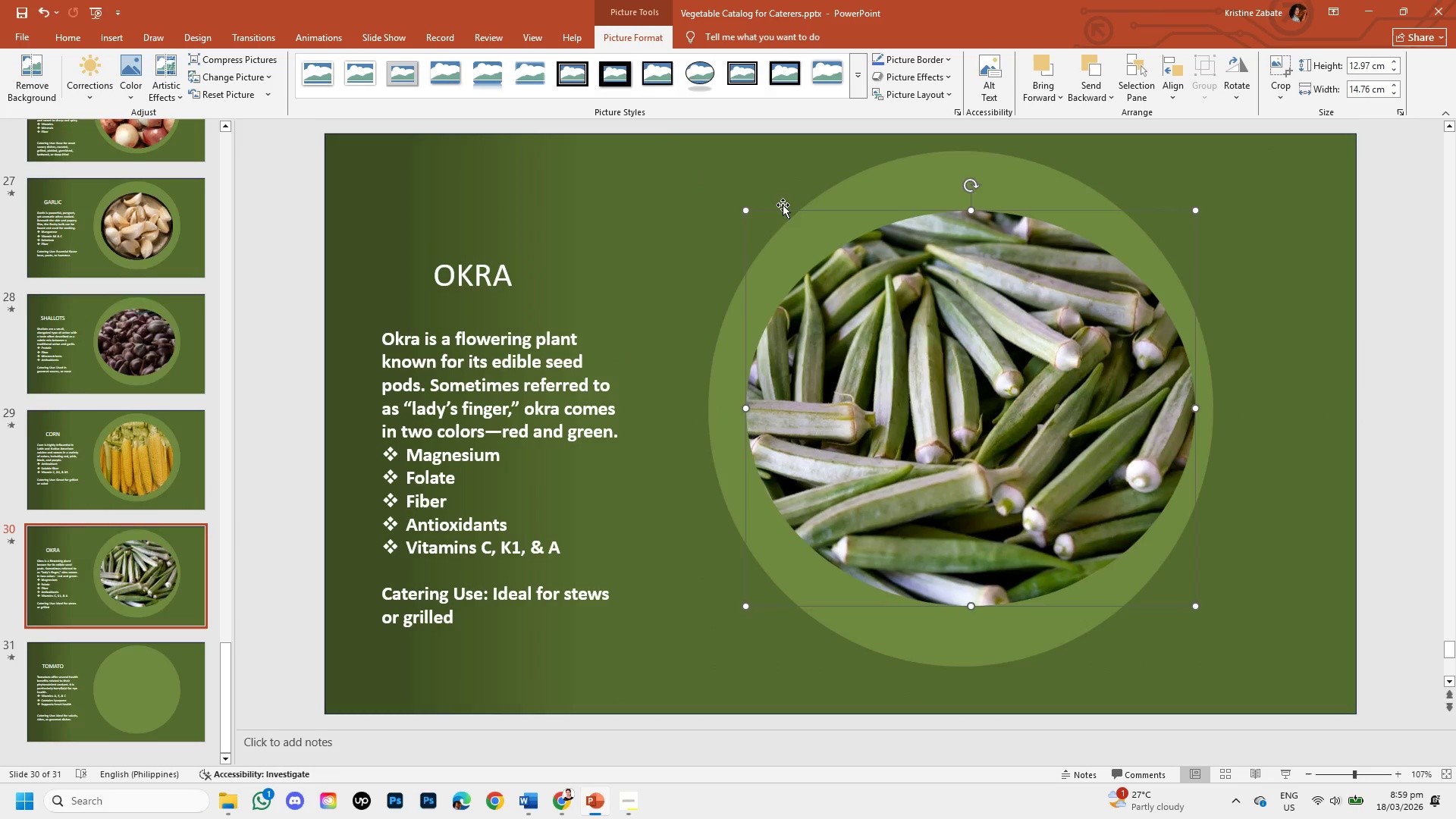 
key(Shift+ShiftLeft)
 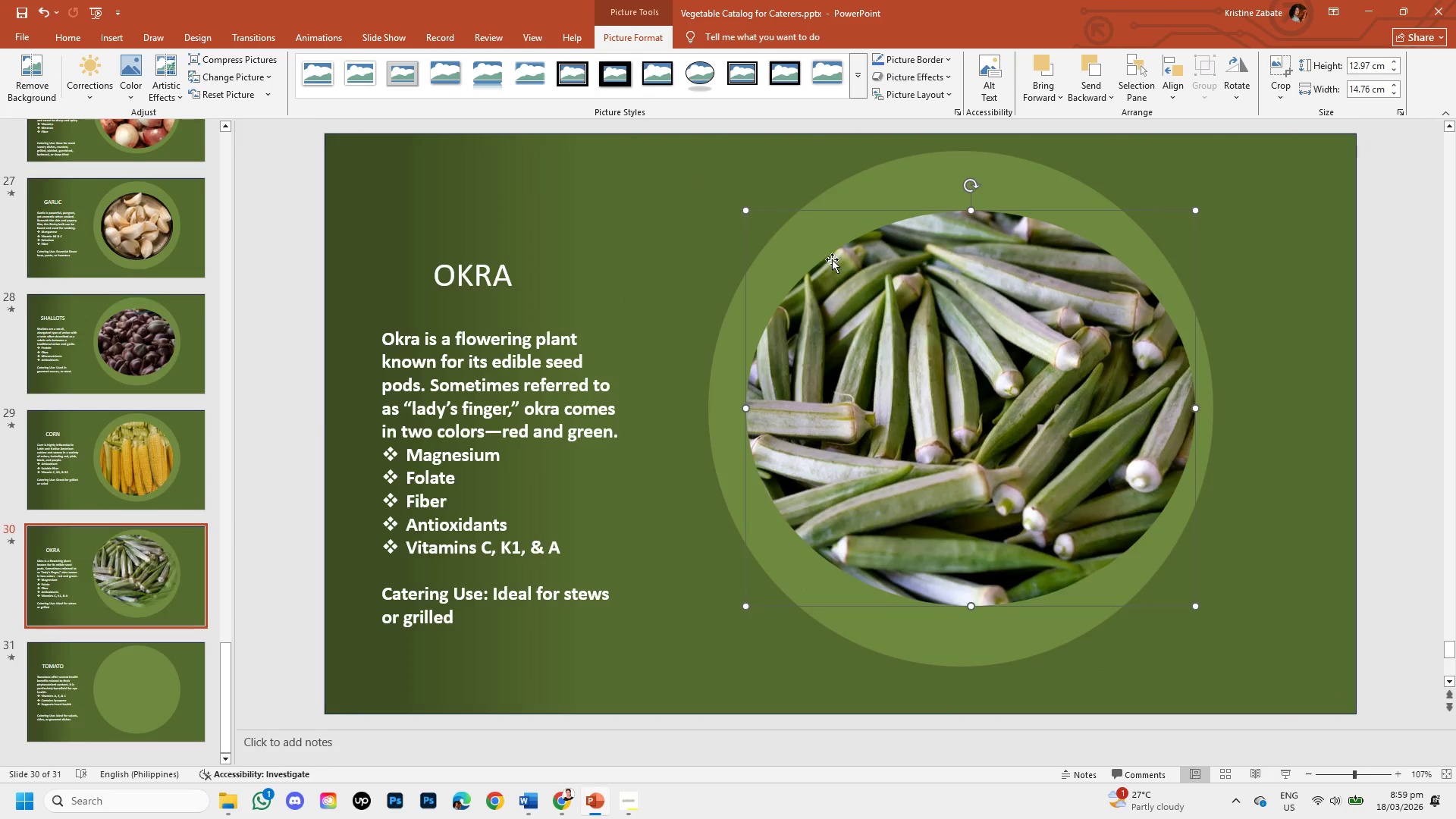 
hold_key(key=ShiftLeft, duration=1.5)
left_click_drag(start_coordinate=[747, 207], to_coordinate=[734, 199])
 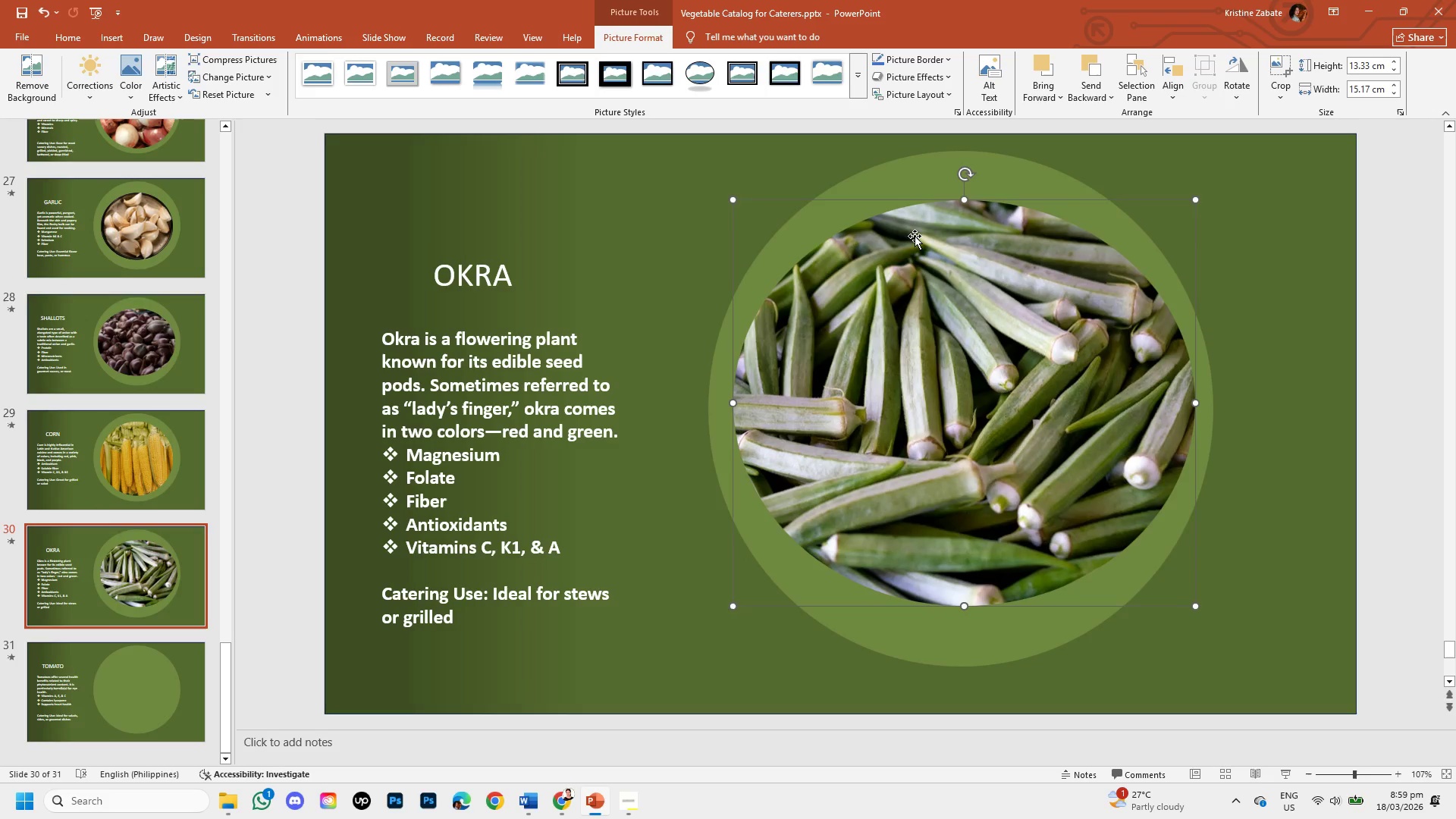 
key(Shift+ShiftLeft)
 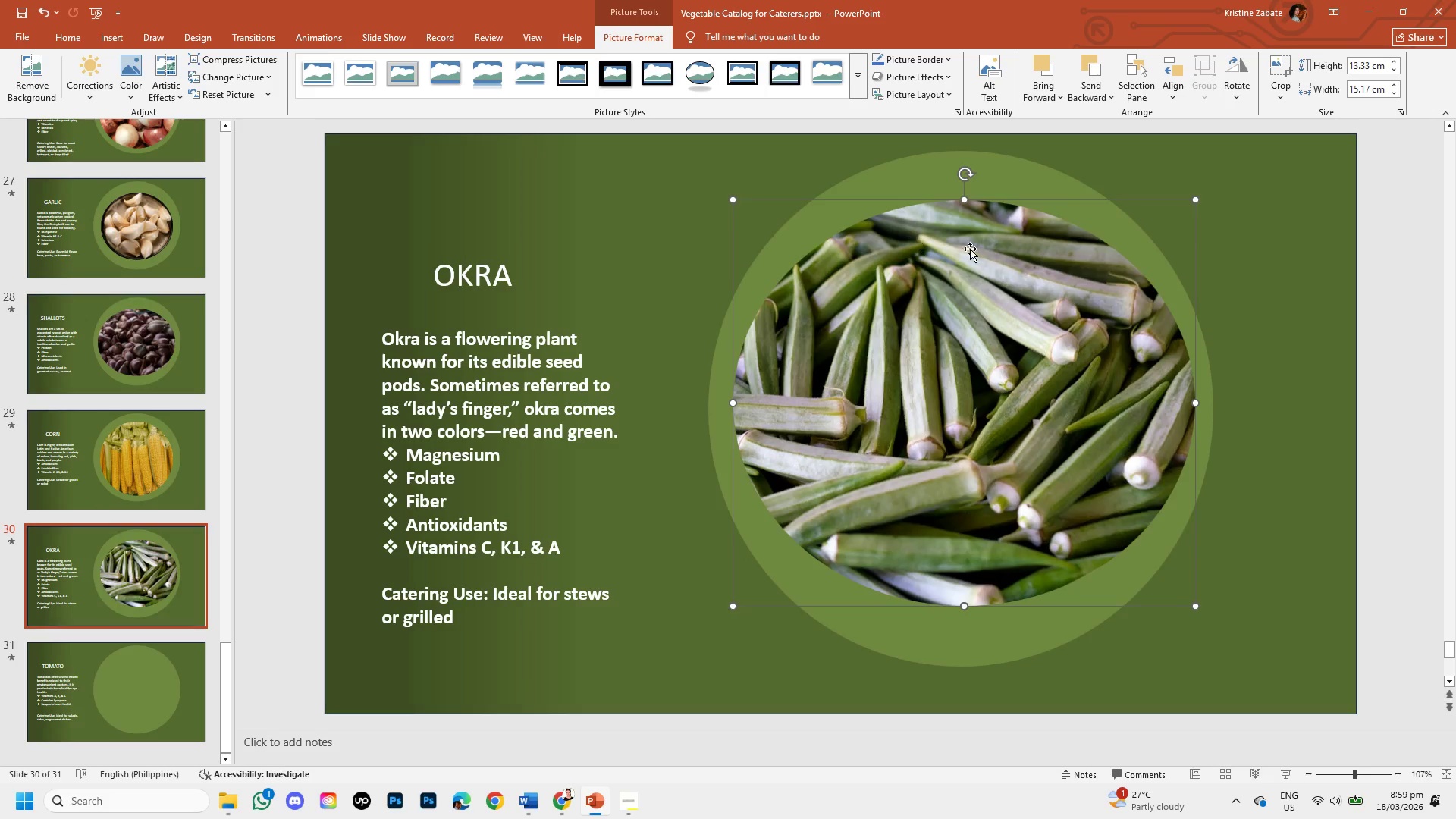 
key(Shift+ShiftLeft)
 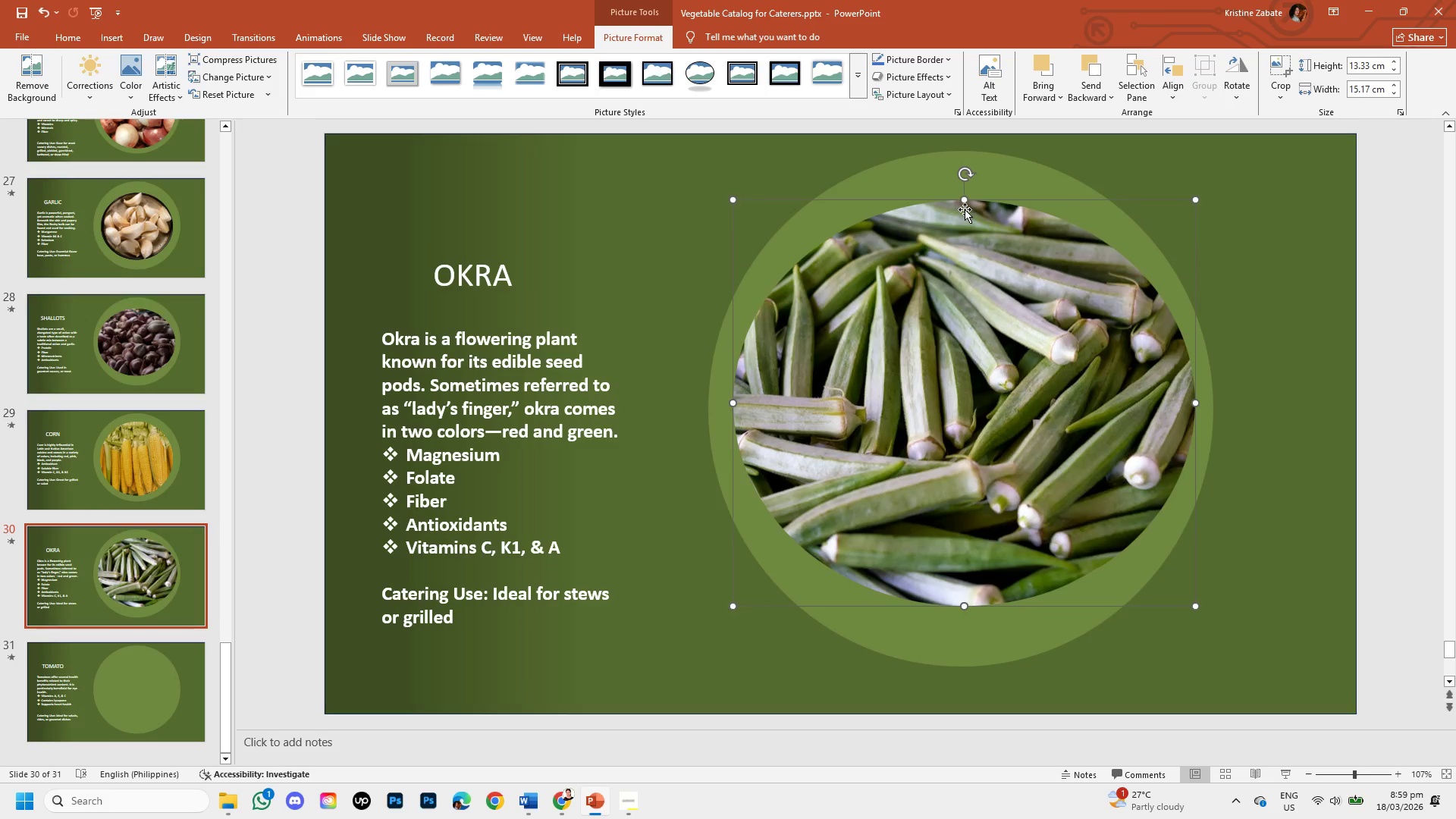 
hold_key(key=ShiftLeft, duration=1.41)
left_click_drag(start_coordinate=[961, 200], to_coordinate=[961, 181])
 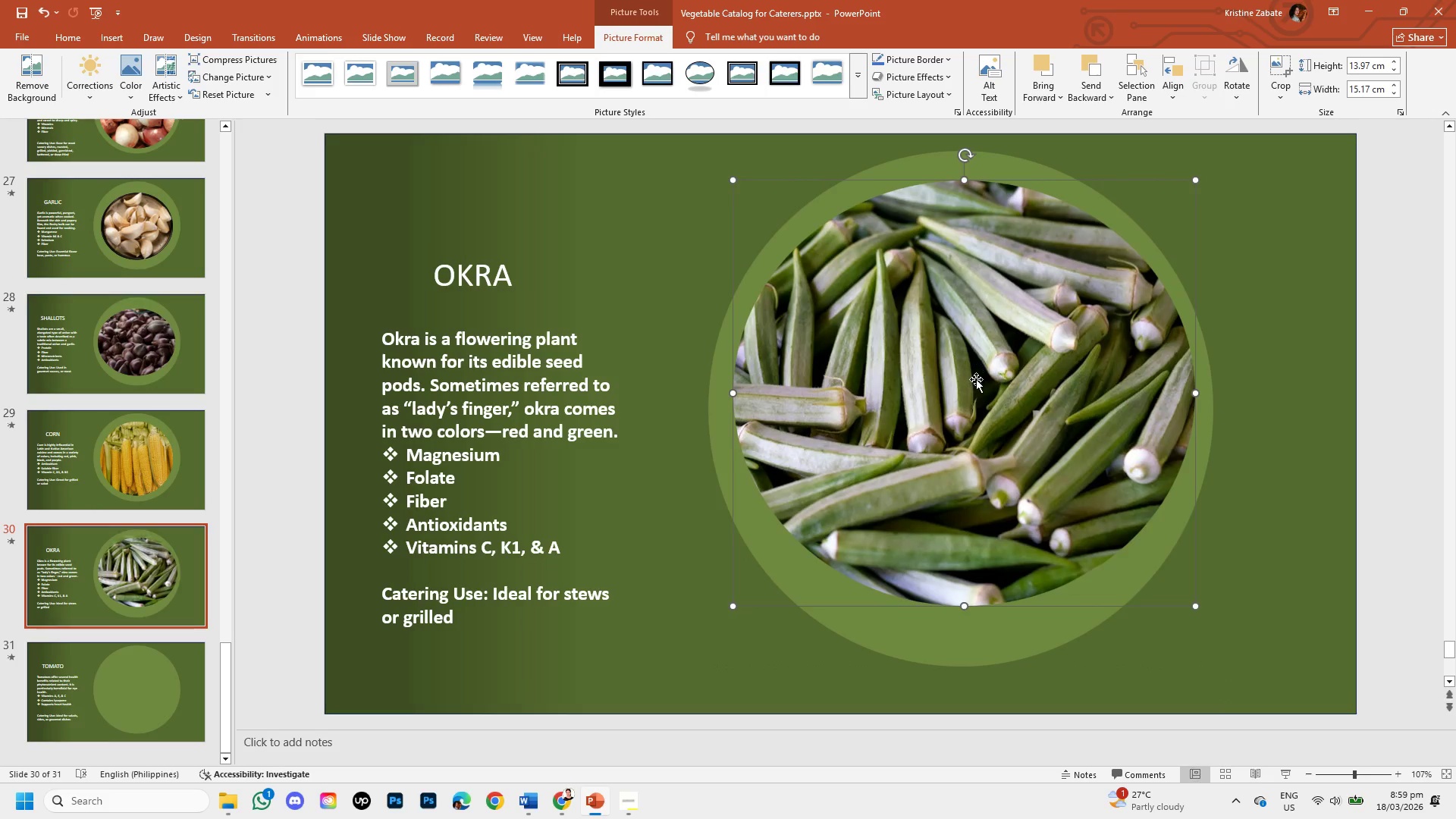 
left_click_drag(start_coordinate=[976, 379], to_coordinate=[974, 391])
 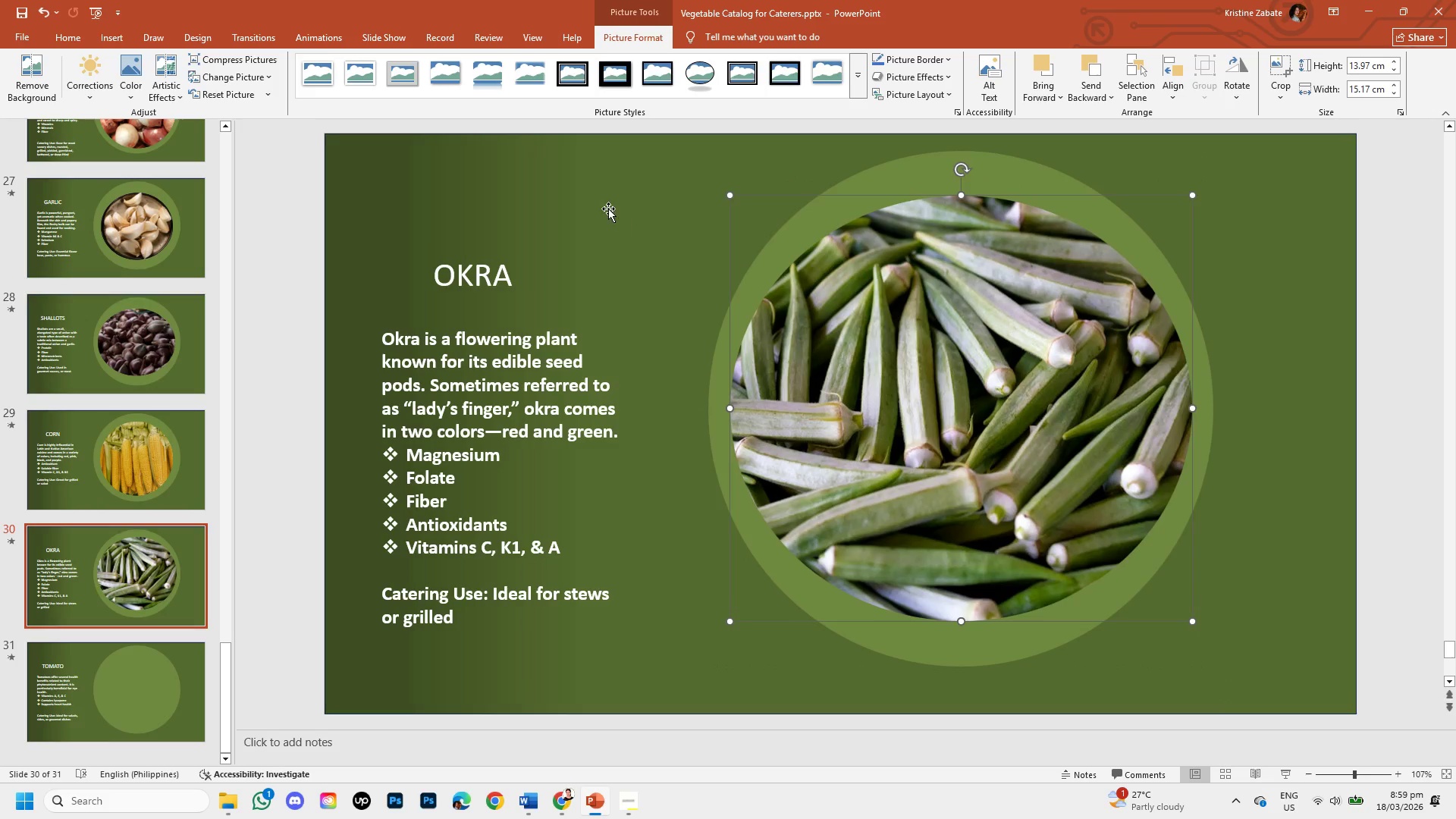 
left_click([608, 209])
 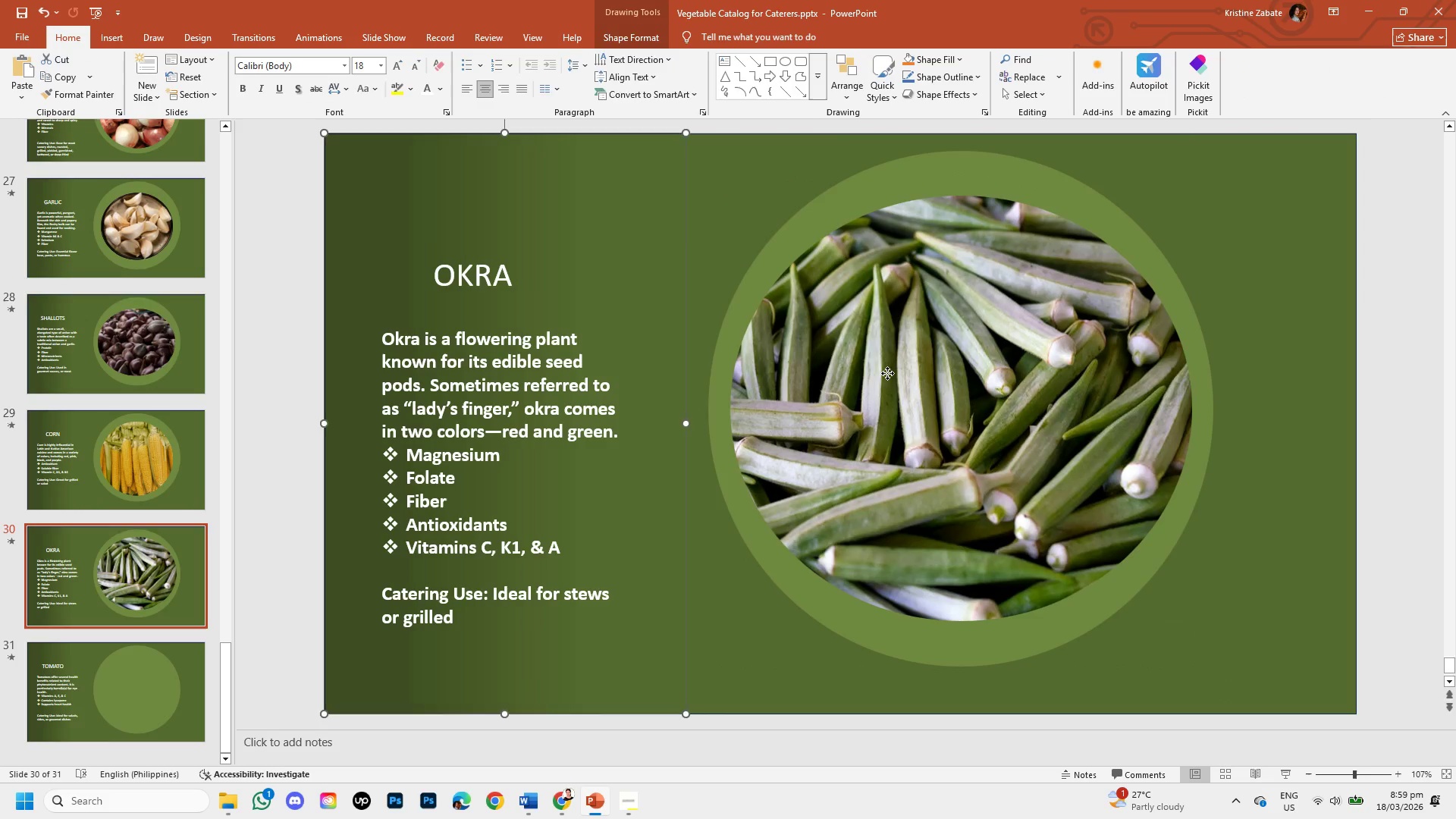 
double_click([887, 373])
 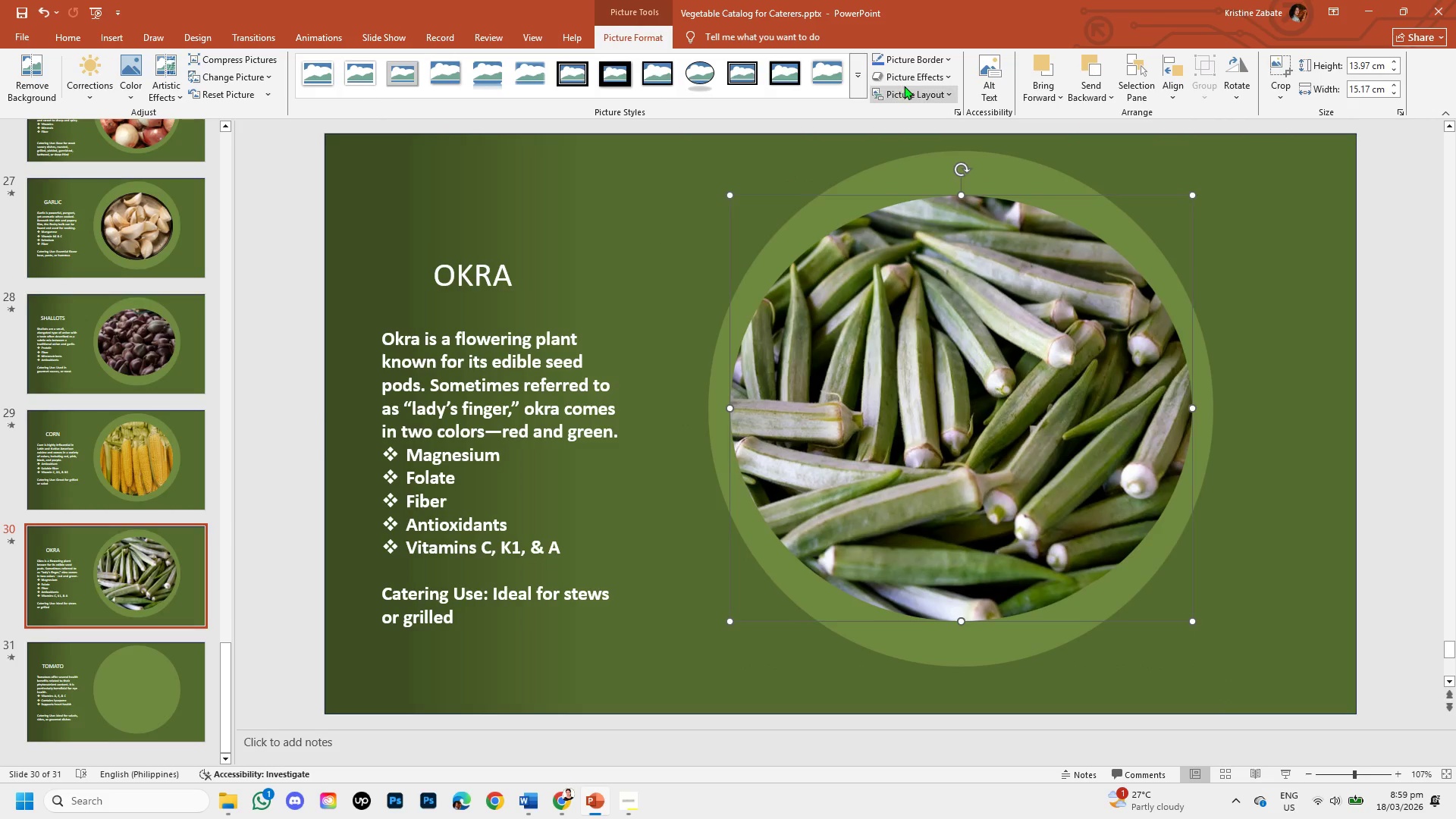 
left_click([917, 75])
 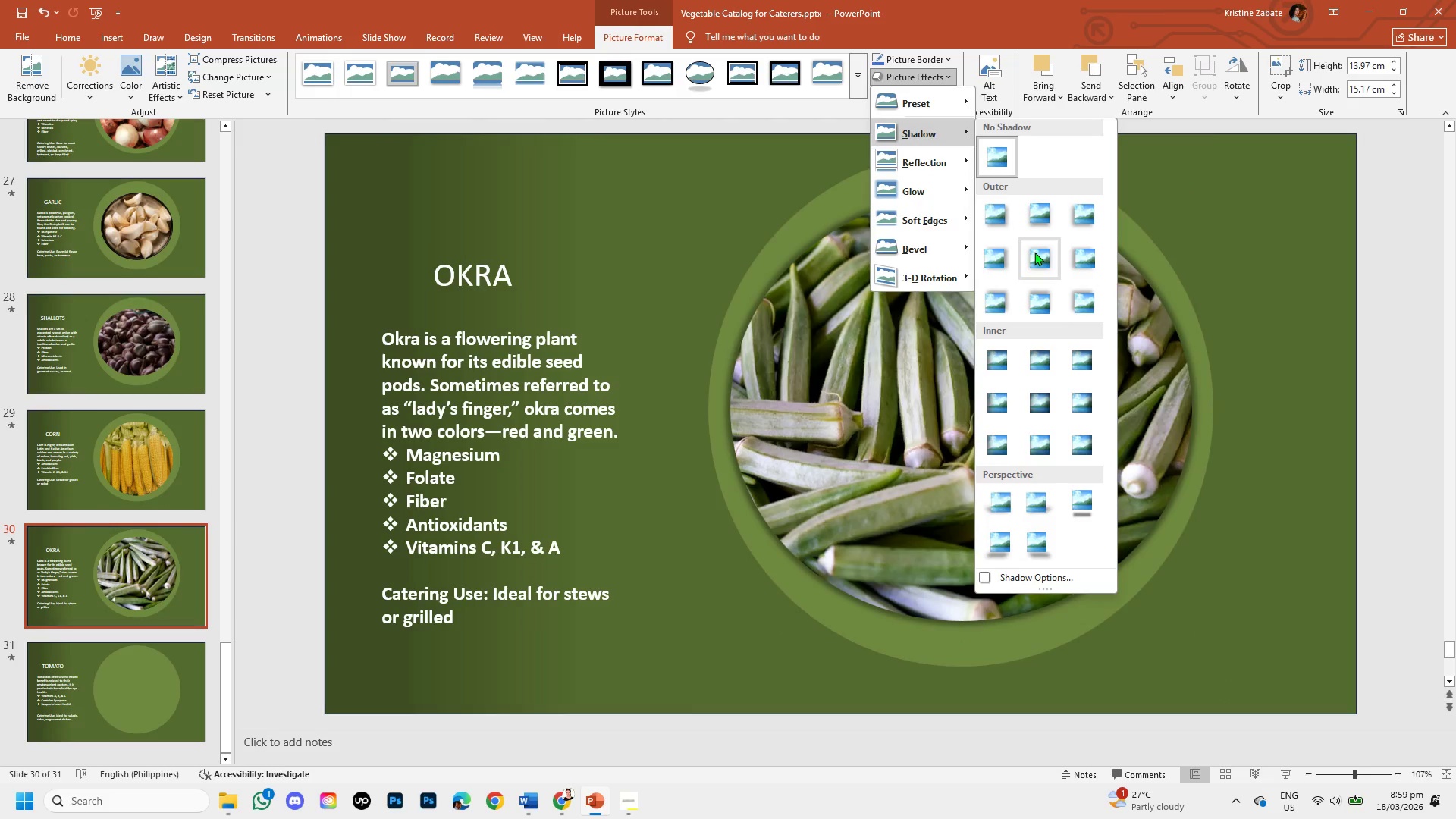 
left_click([1034, 252])
 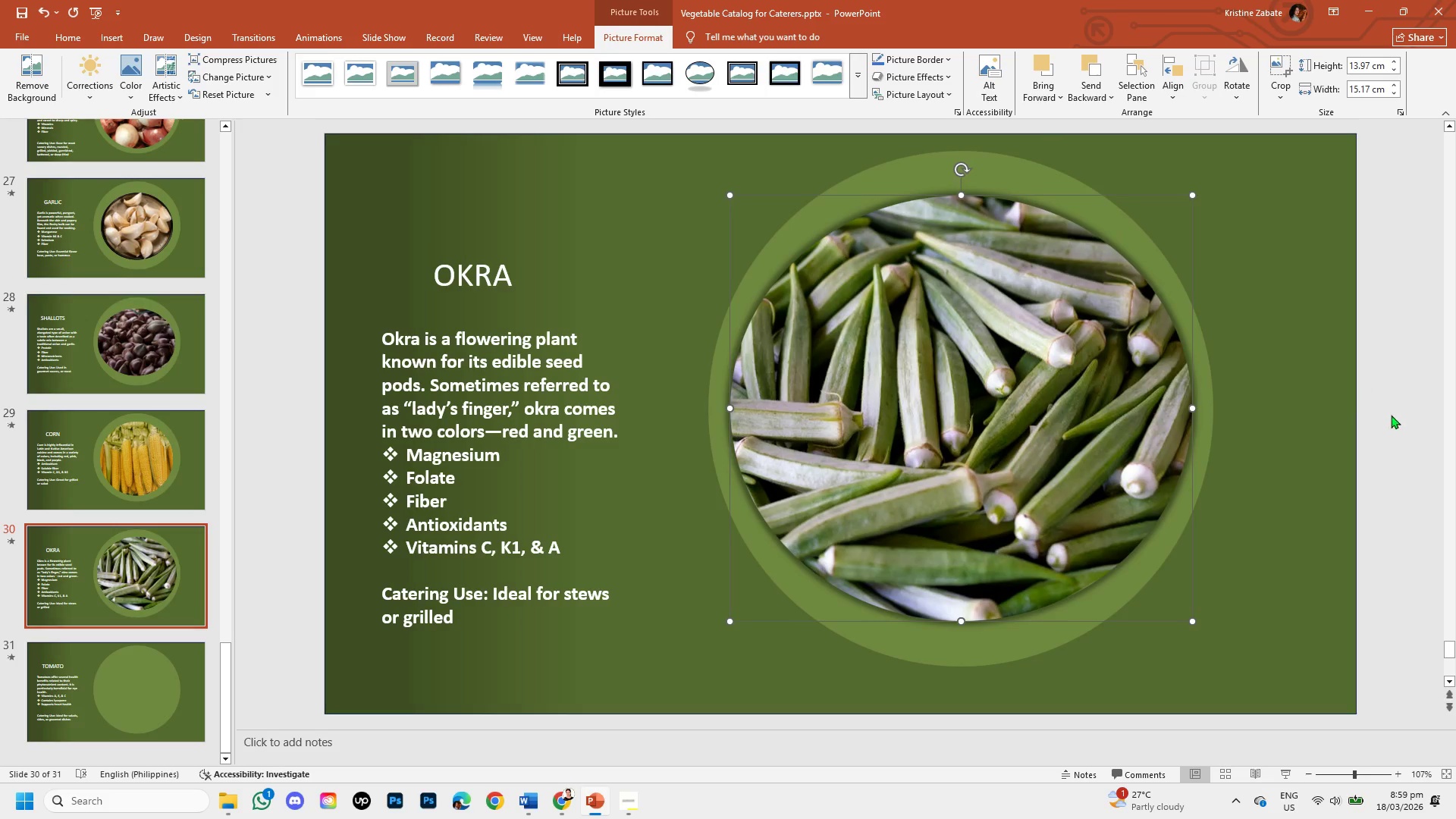 
left_click([1399, 422])
 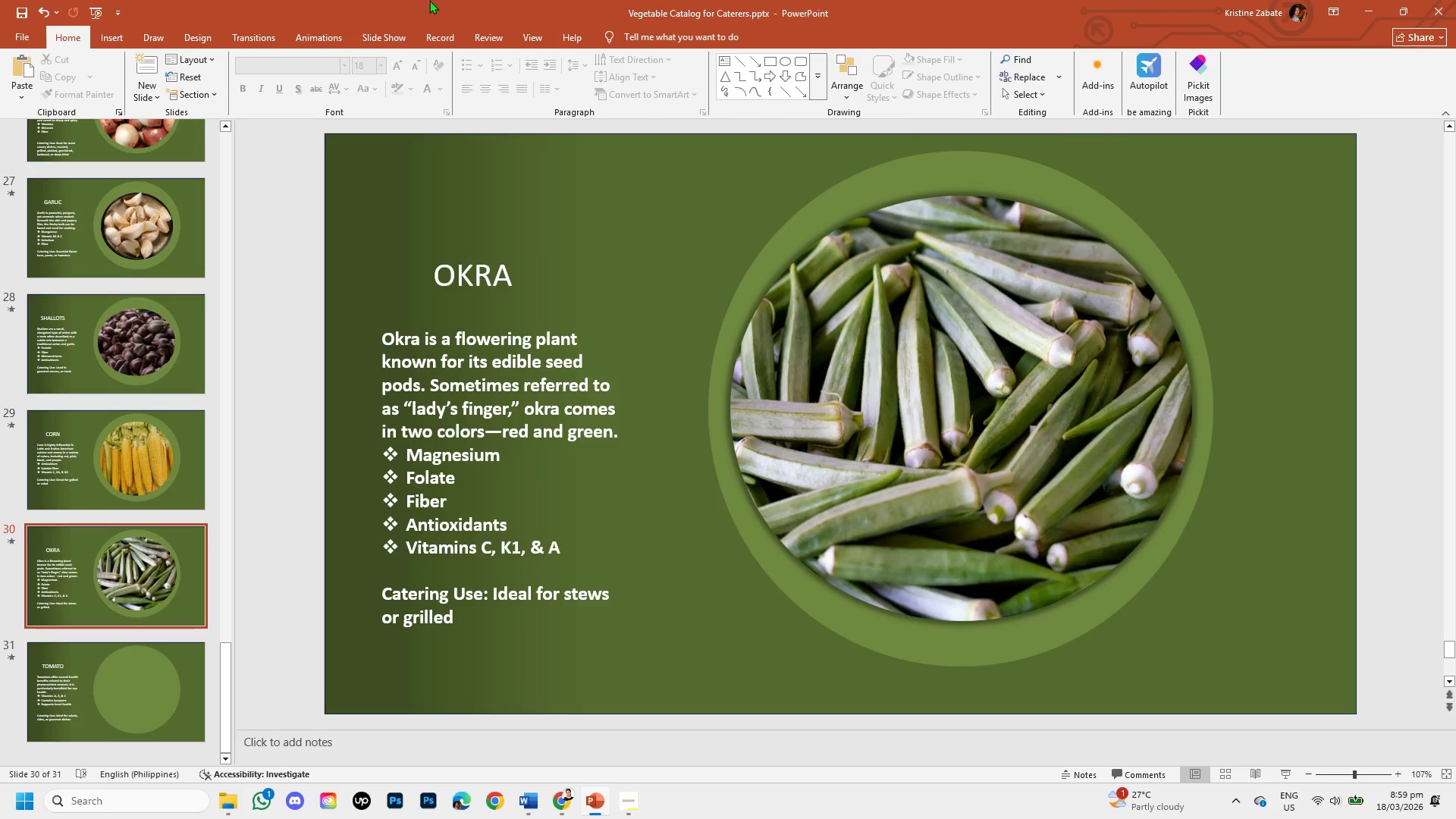 
scroll: coordinate [85, 587], scroll_direction: down, amount: 1.0
 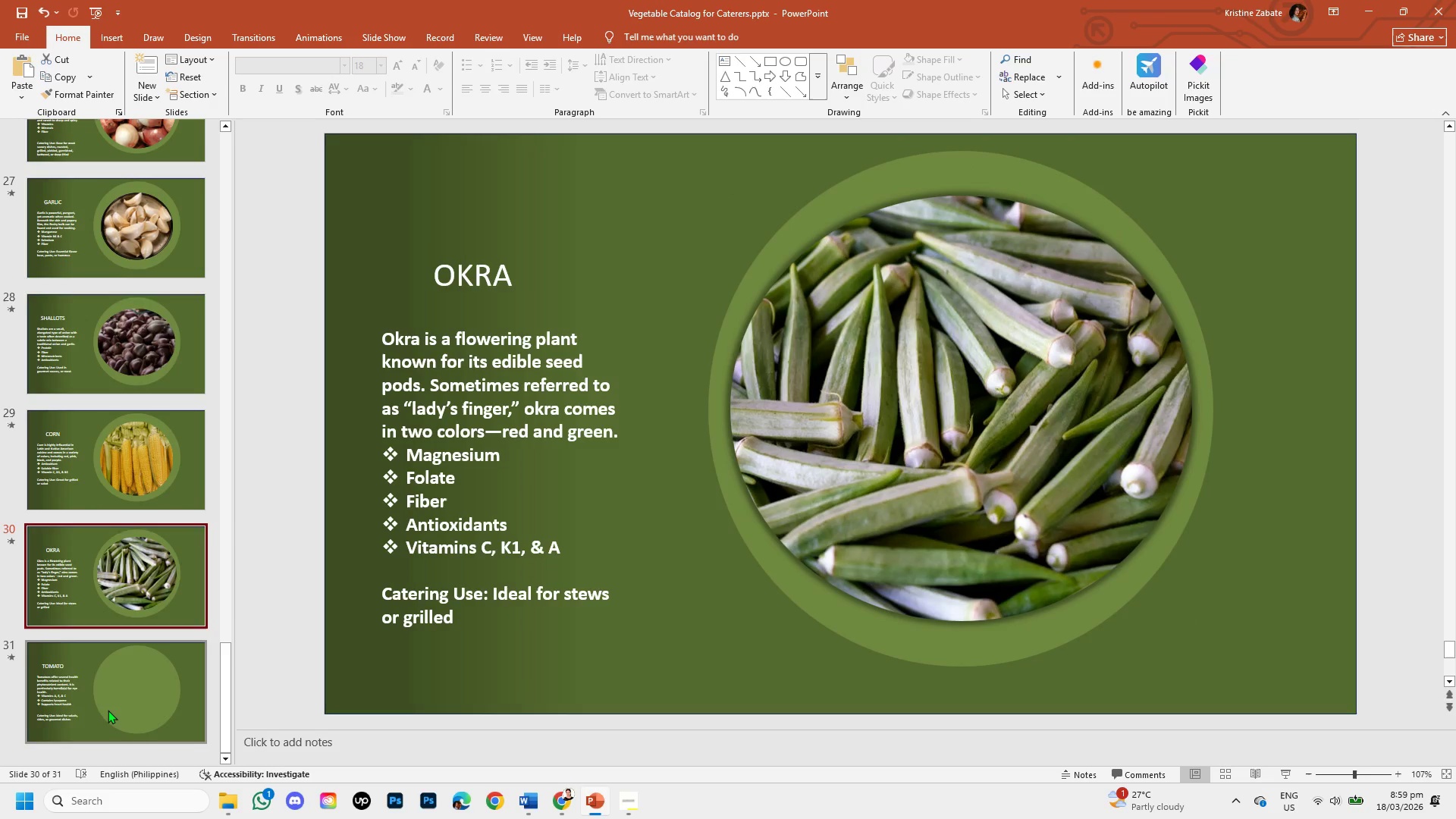 
left_click([108, 710])
 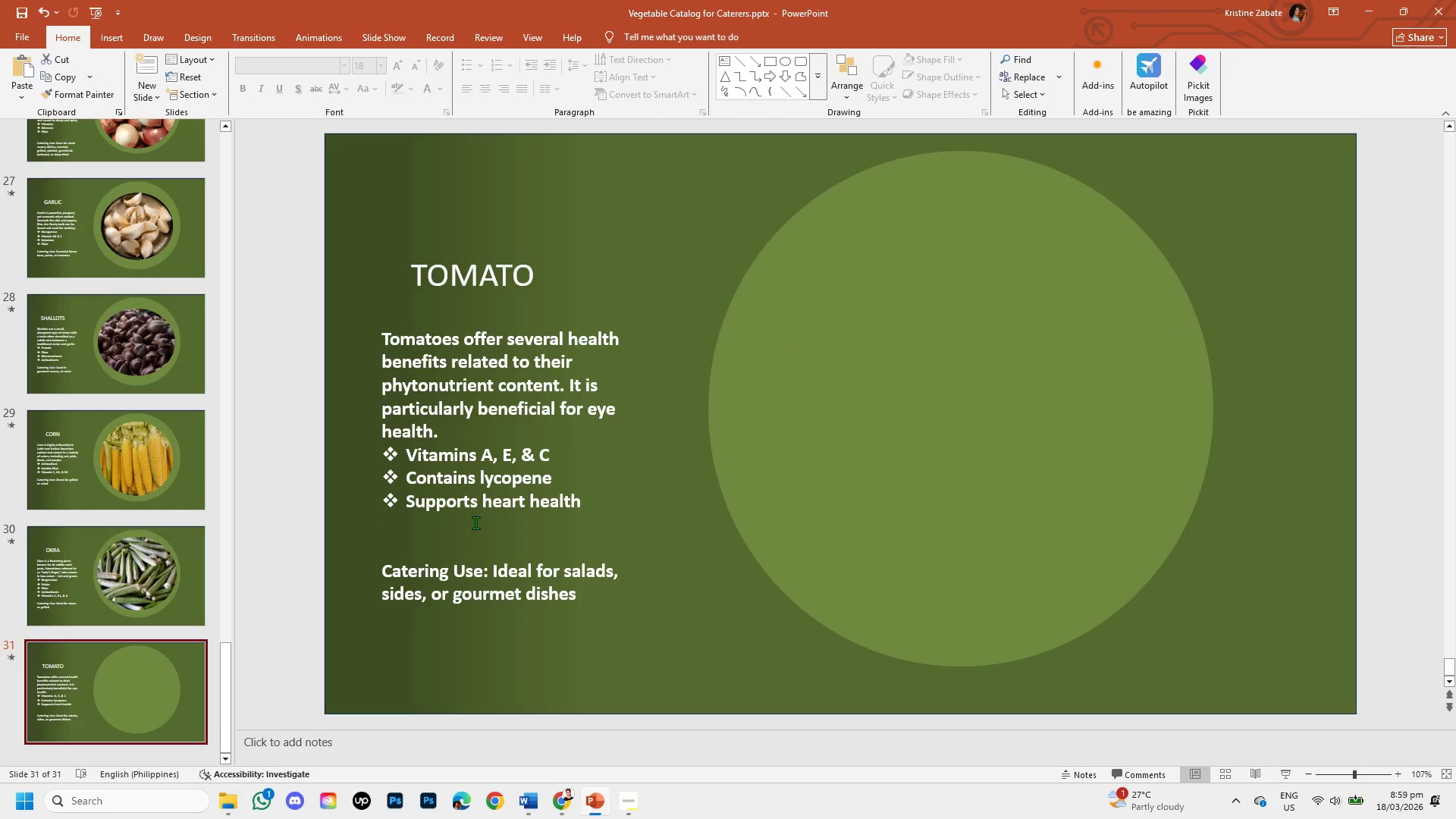 
wait(6.3)
 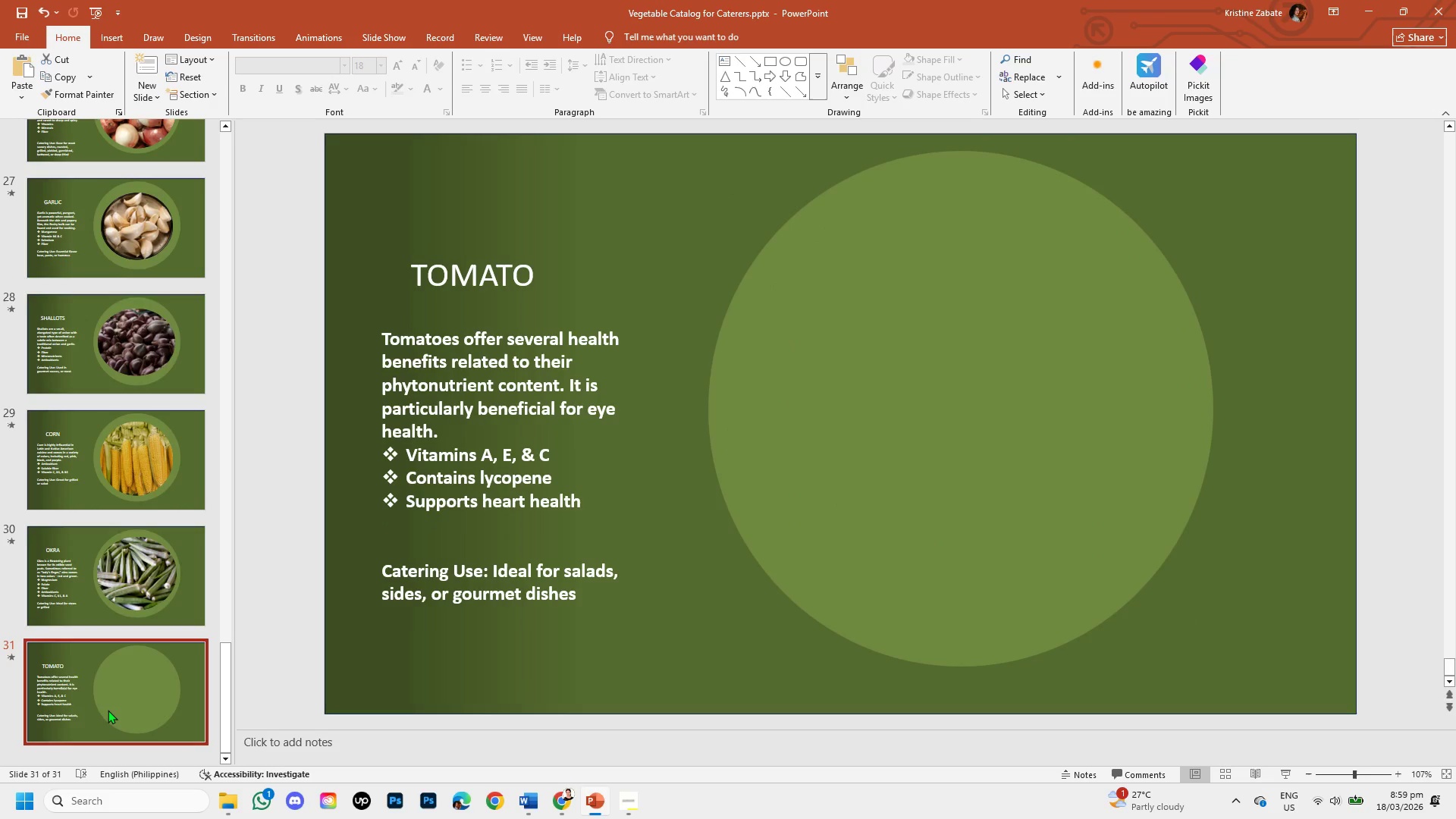 
scroll: coordinate [130, 578], scroll_direction: down, amount: 2.0
 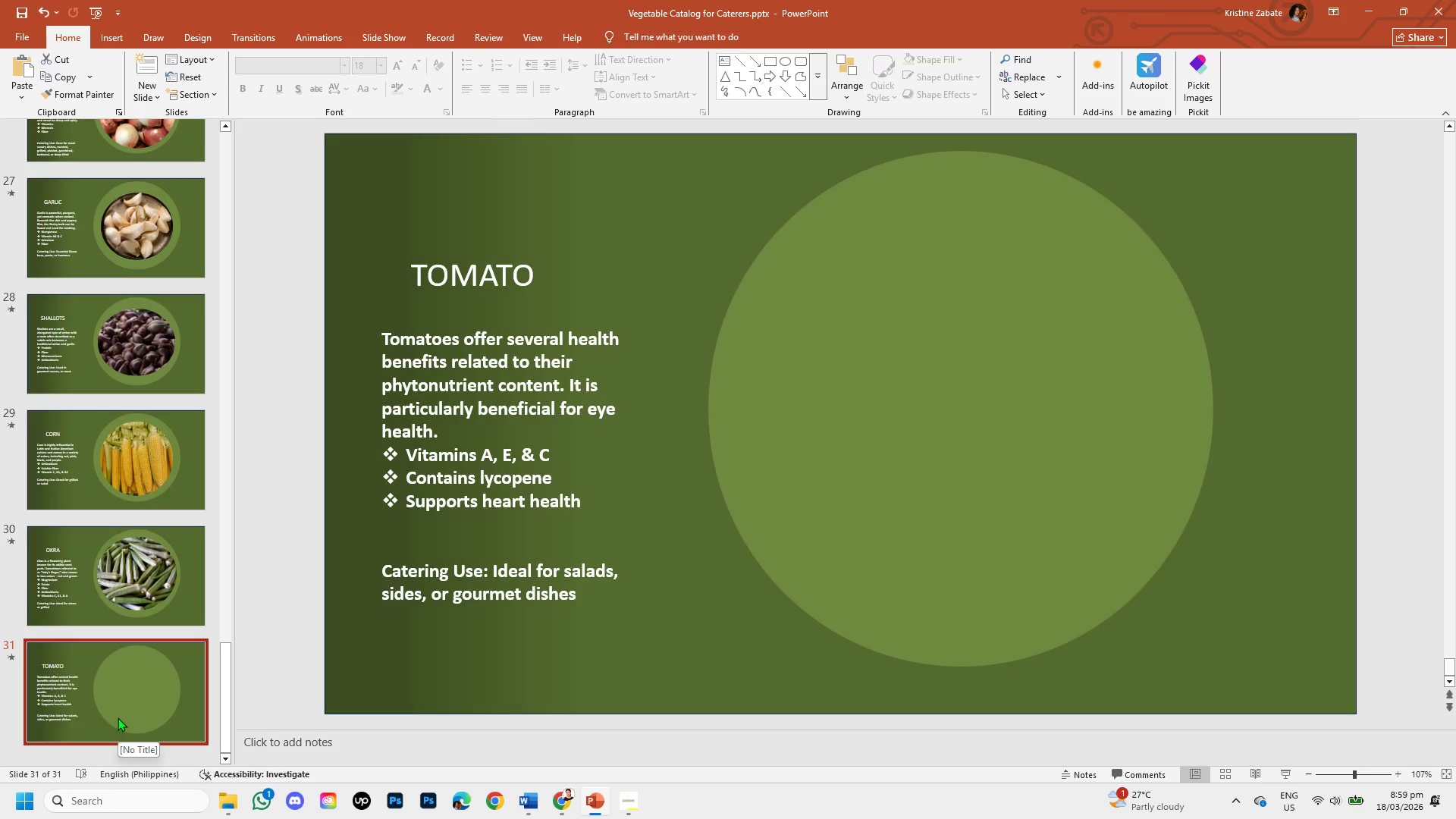 
hold_key(key=ControlLeft, duration=1.52)
 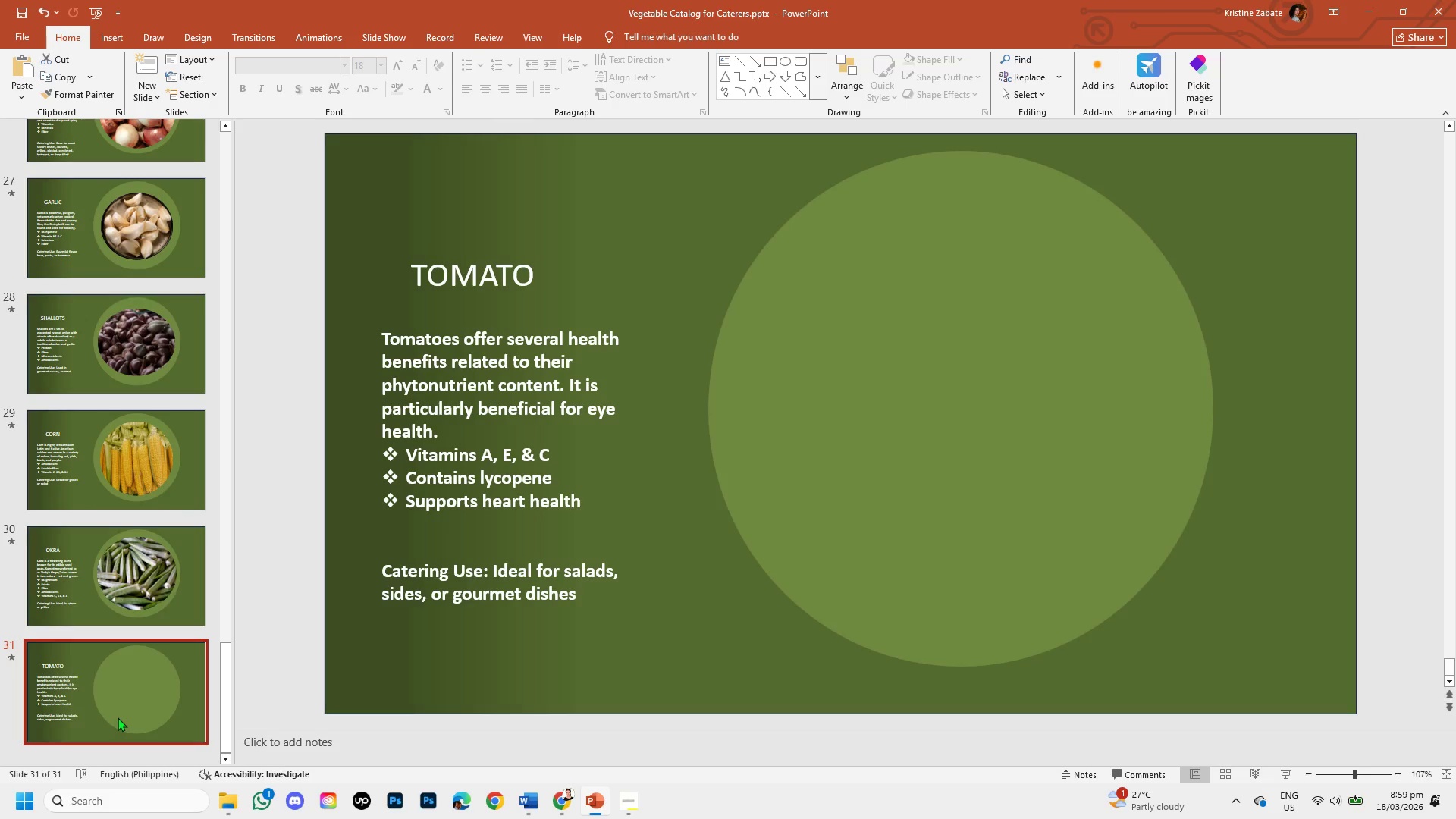 
key(Control+C)
 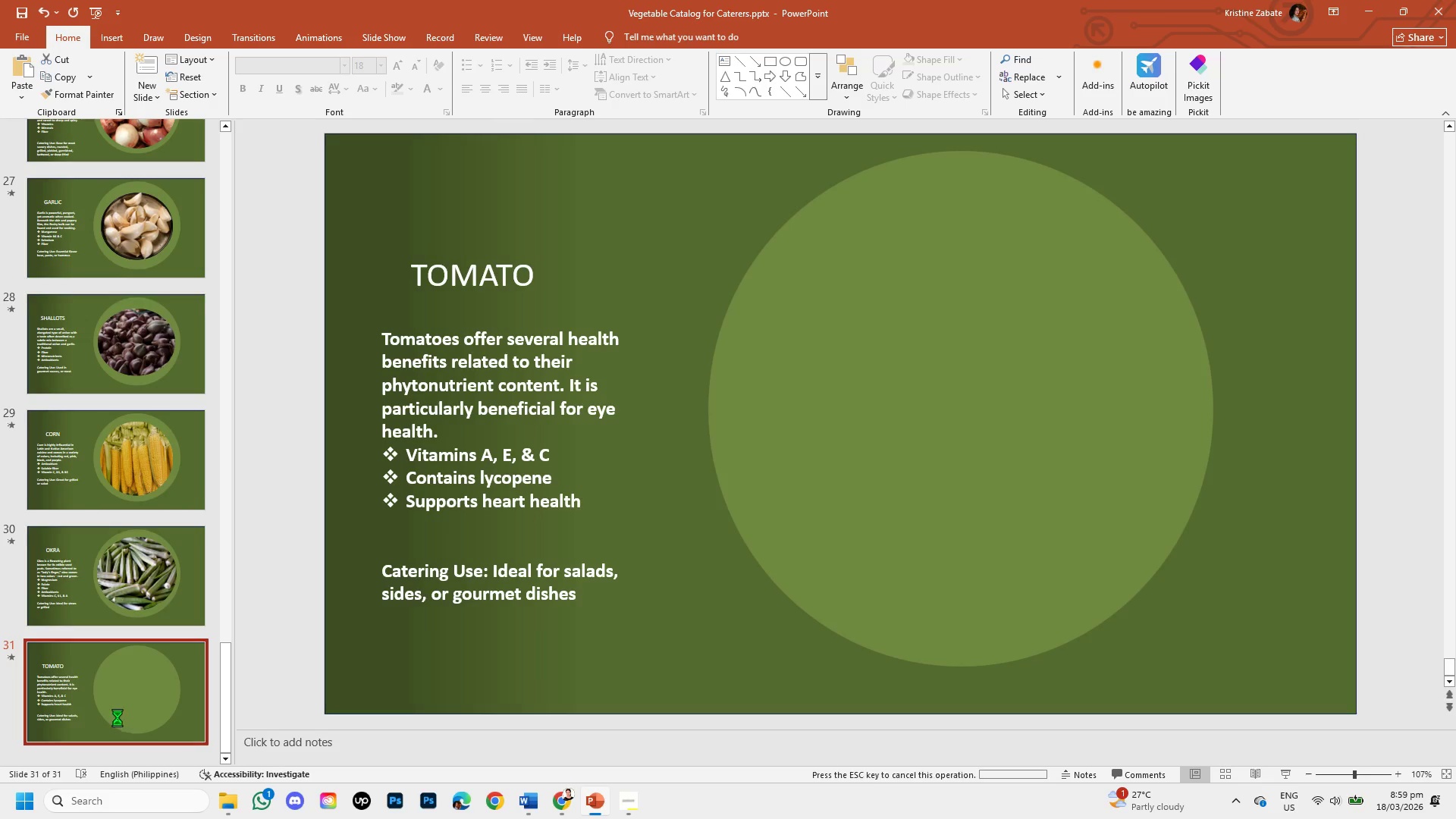 
key(Control+V)
 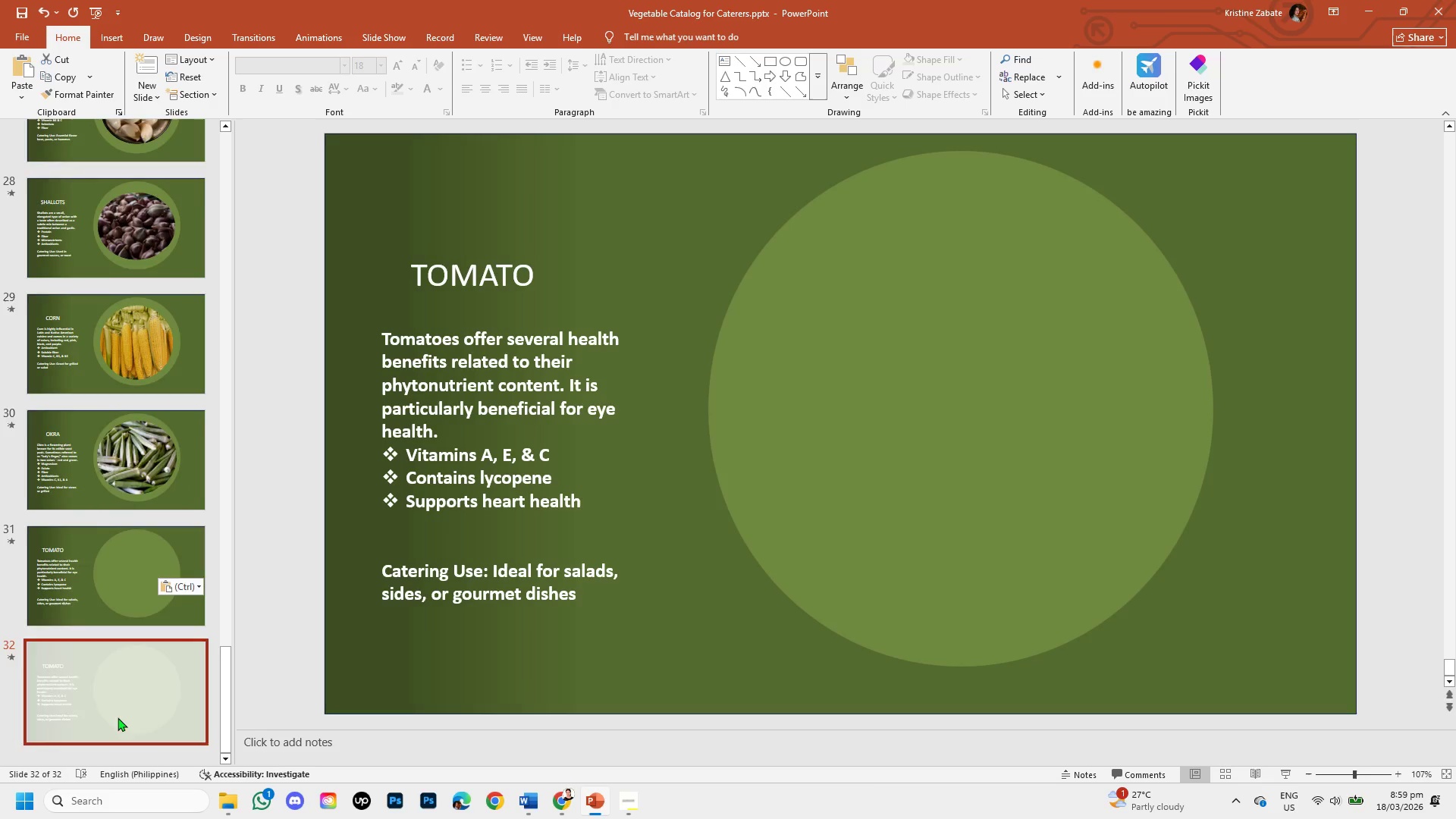 
key(Control+V)
 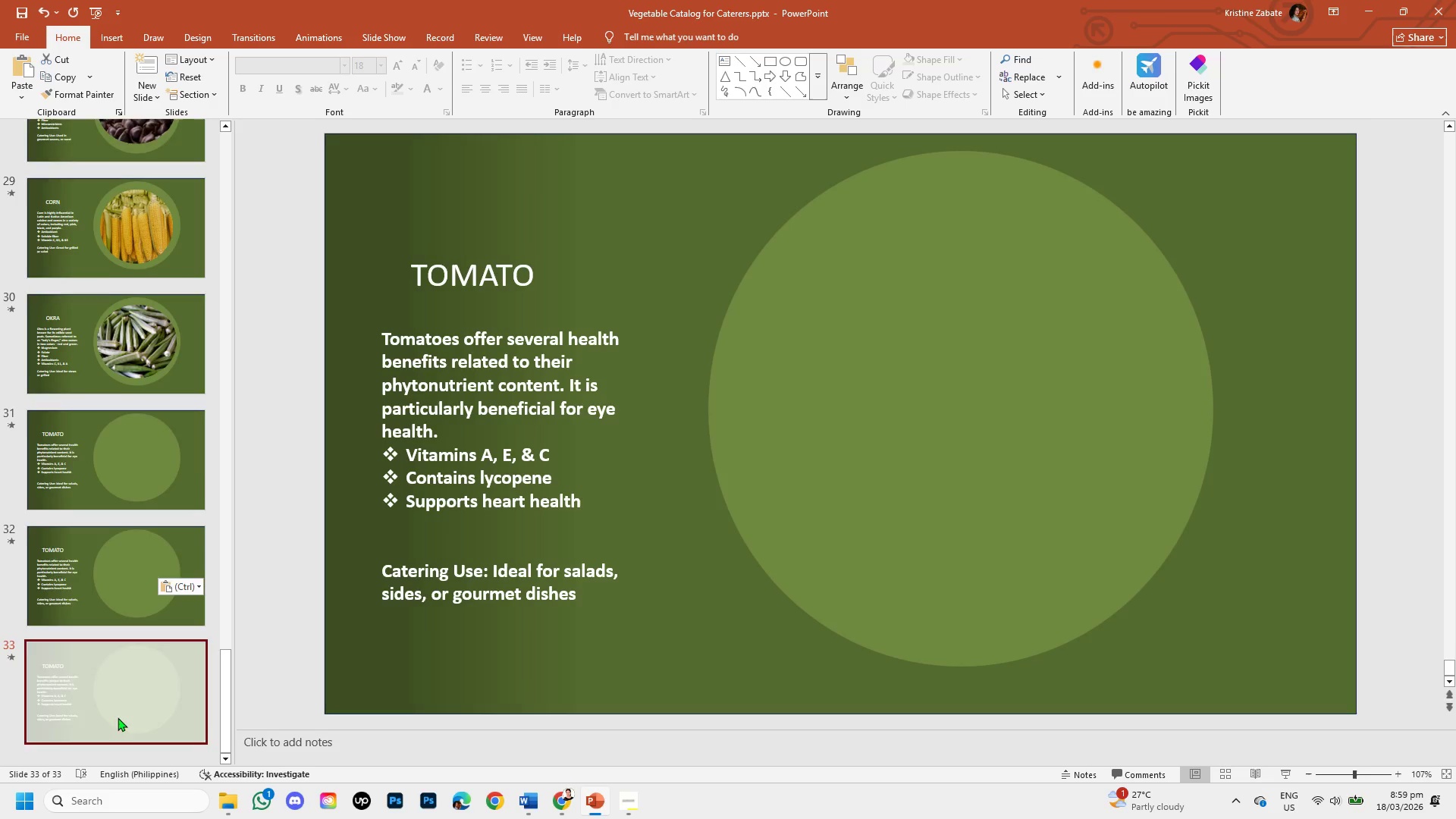 
key(Control+V)
 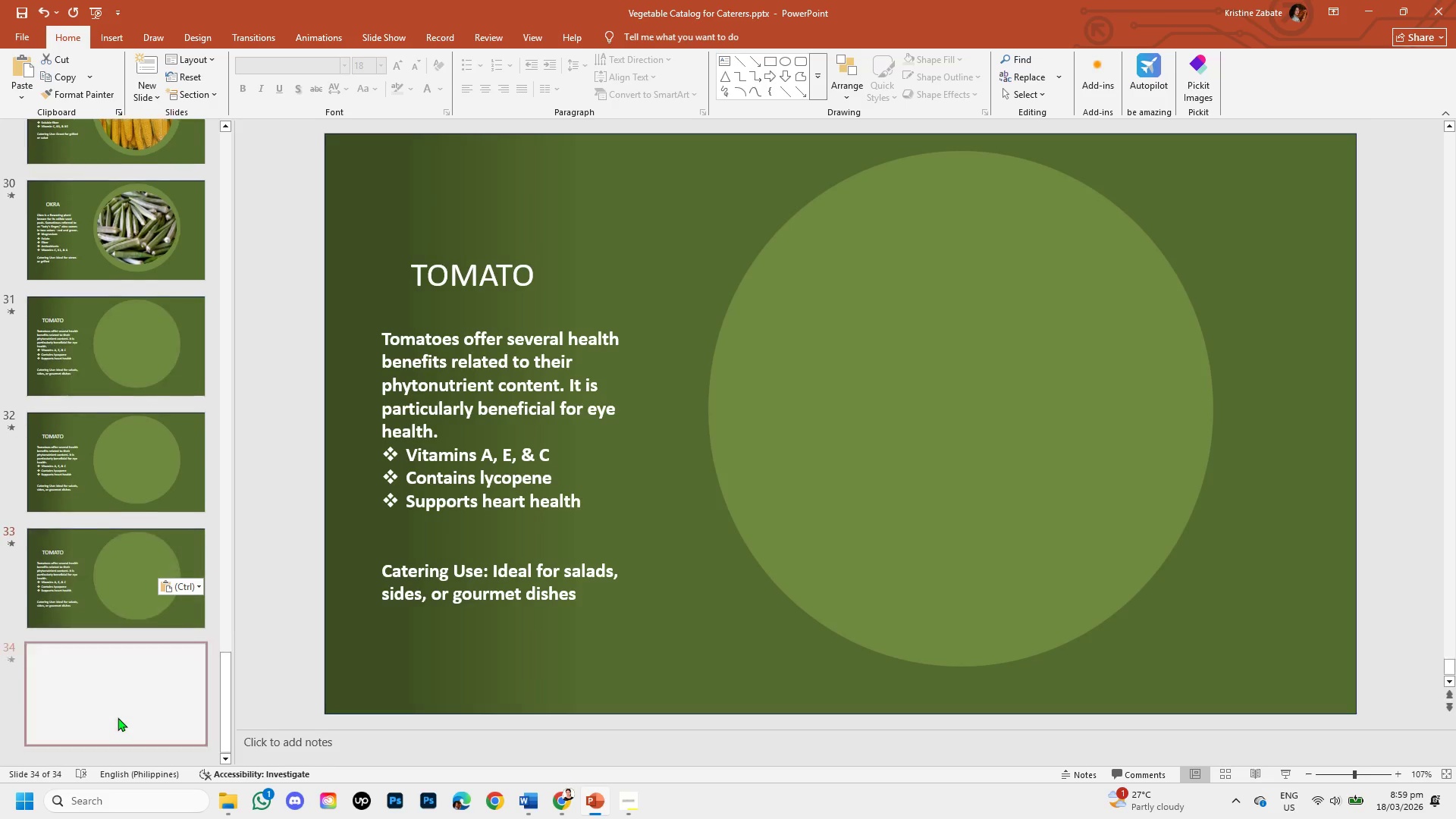 
key(Control+V)
 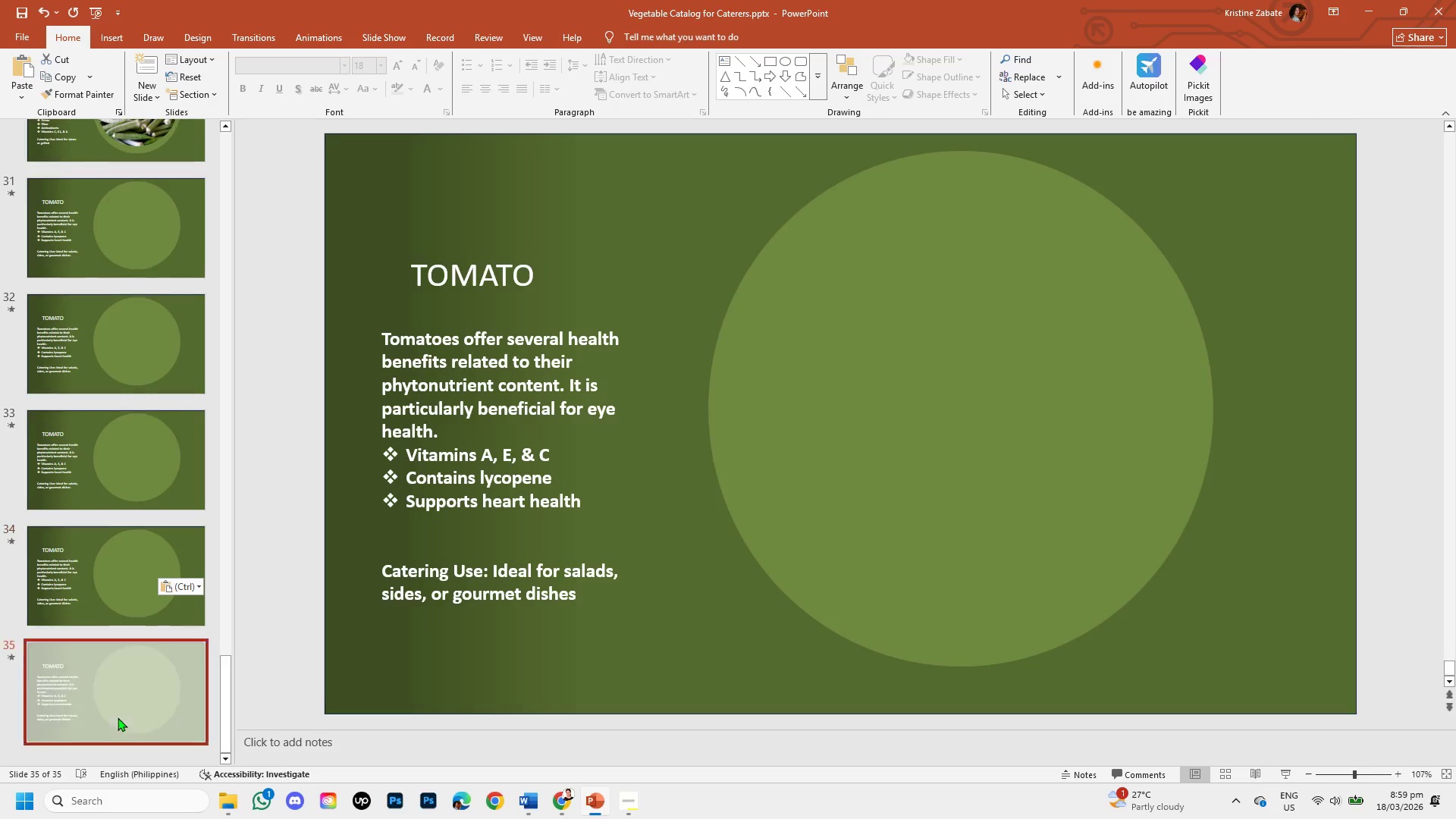 
key(Control+V)
 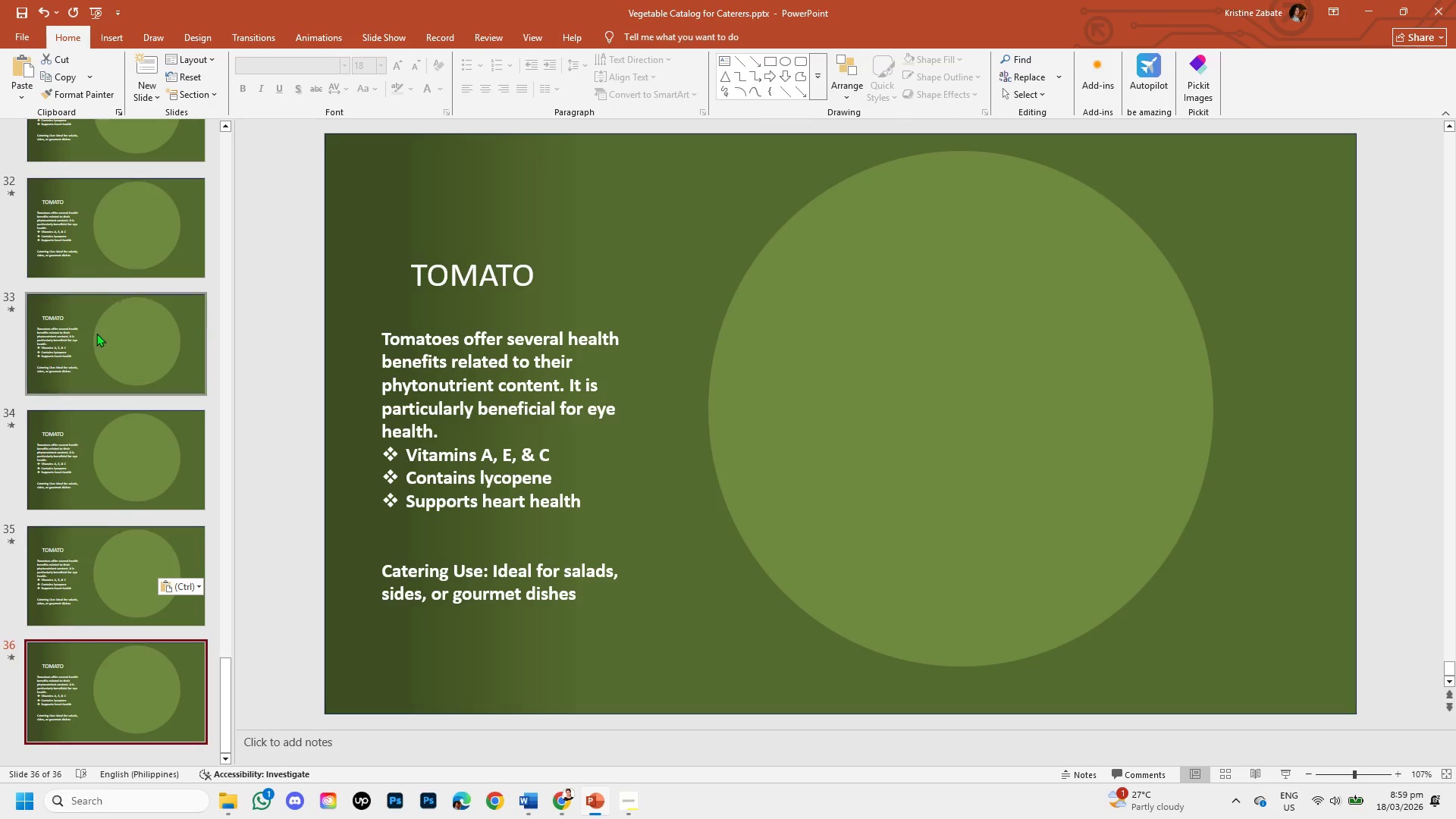 
scroll: coordinate [96, 332], scroll_direction: up, amount: 1.0
 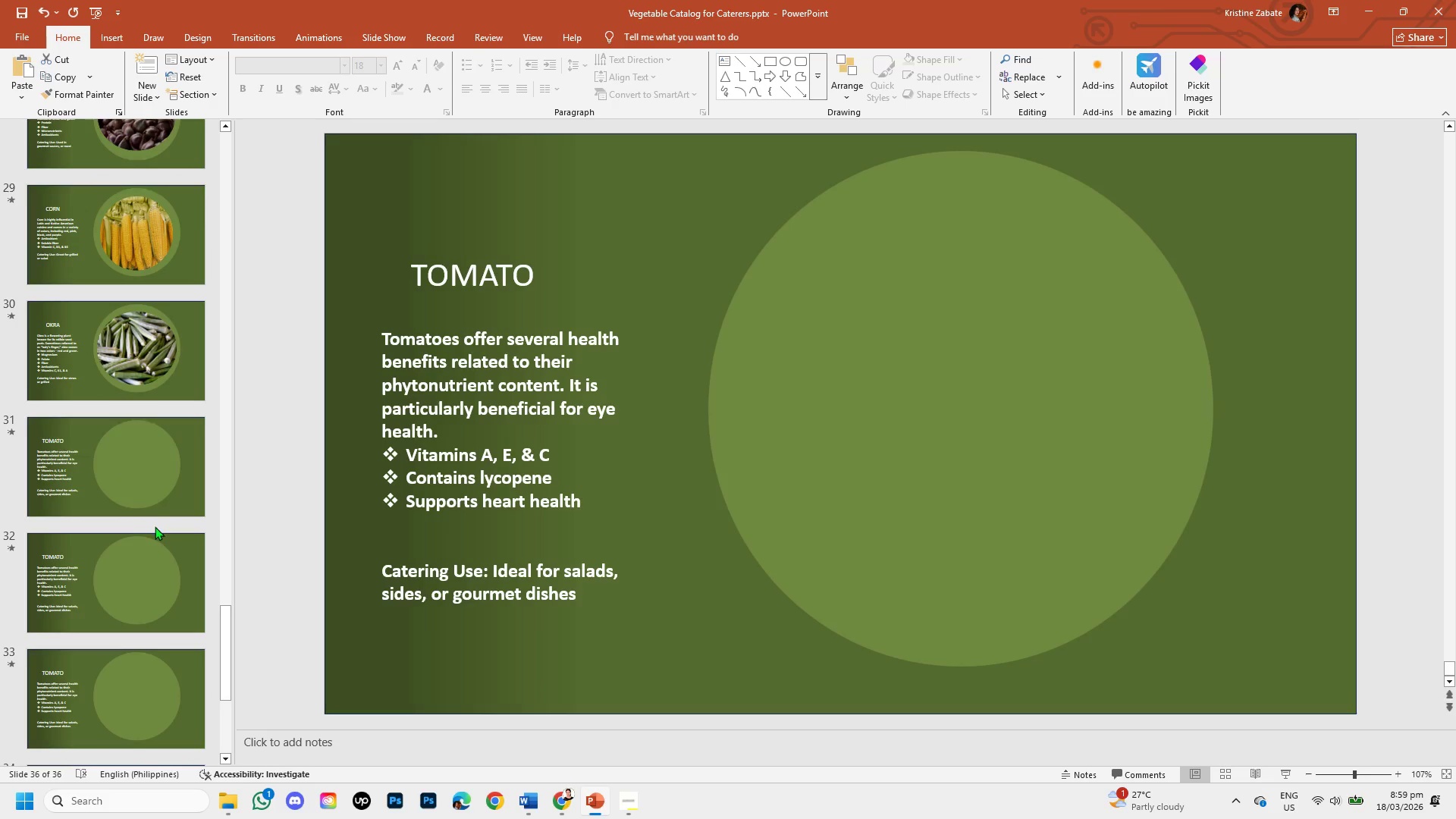 
left_click([154, 471])
 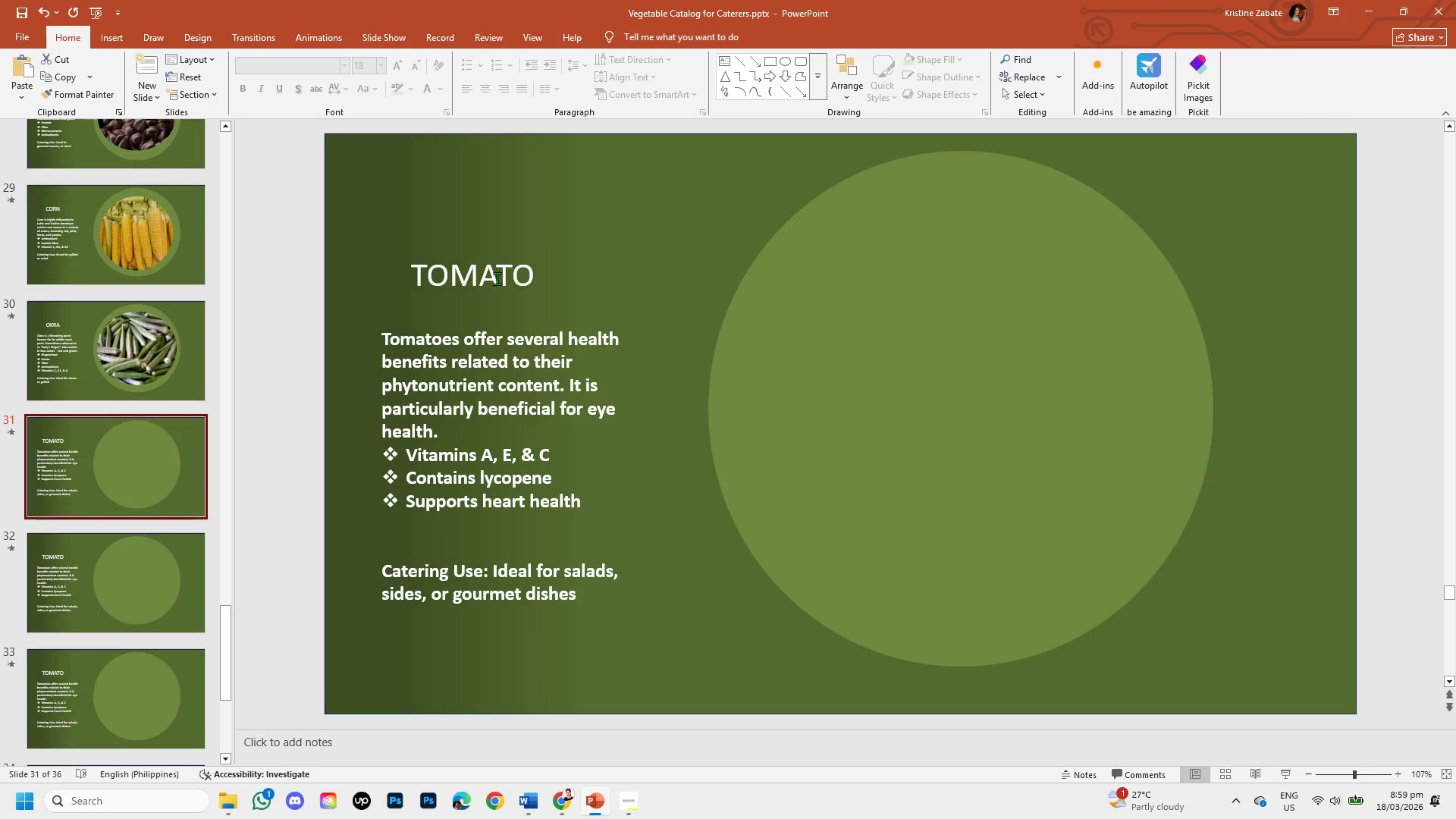 
left_click([533, 273])
 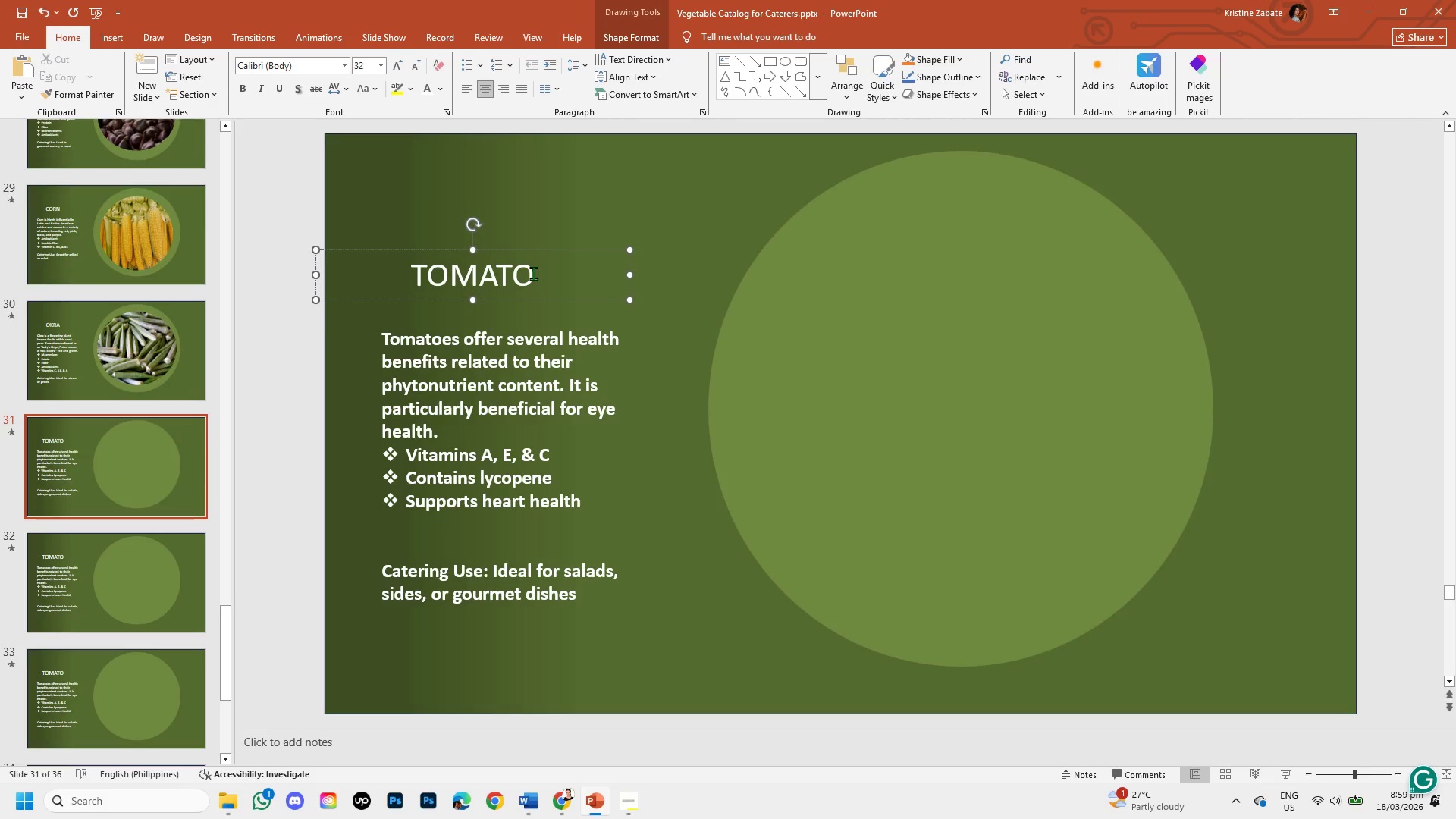 
key(Backspace)
key(Backspace)
key(Backspace)
key(Backspace)
key(Backspace)
key(Backspace)
type(a)
key(Backspace)
type(ARTICHOKE)
 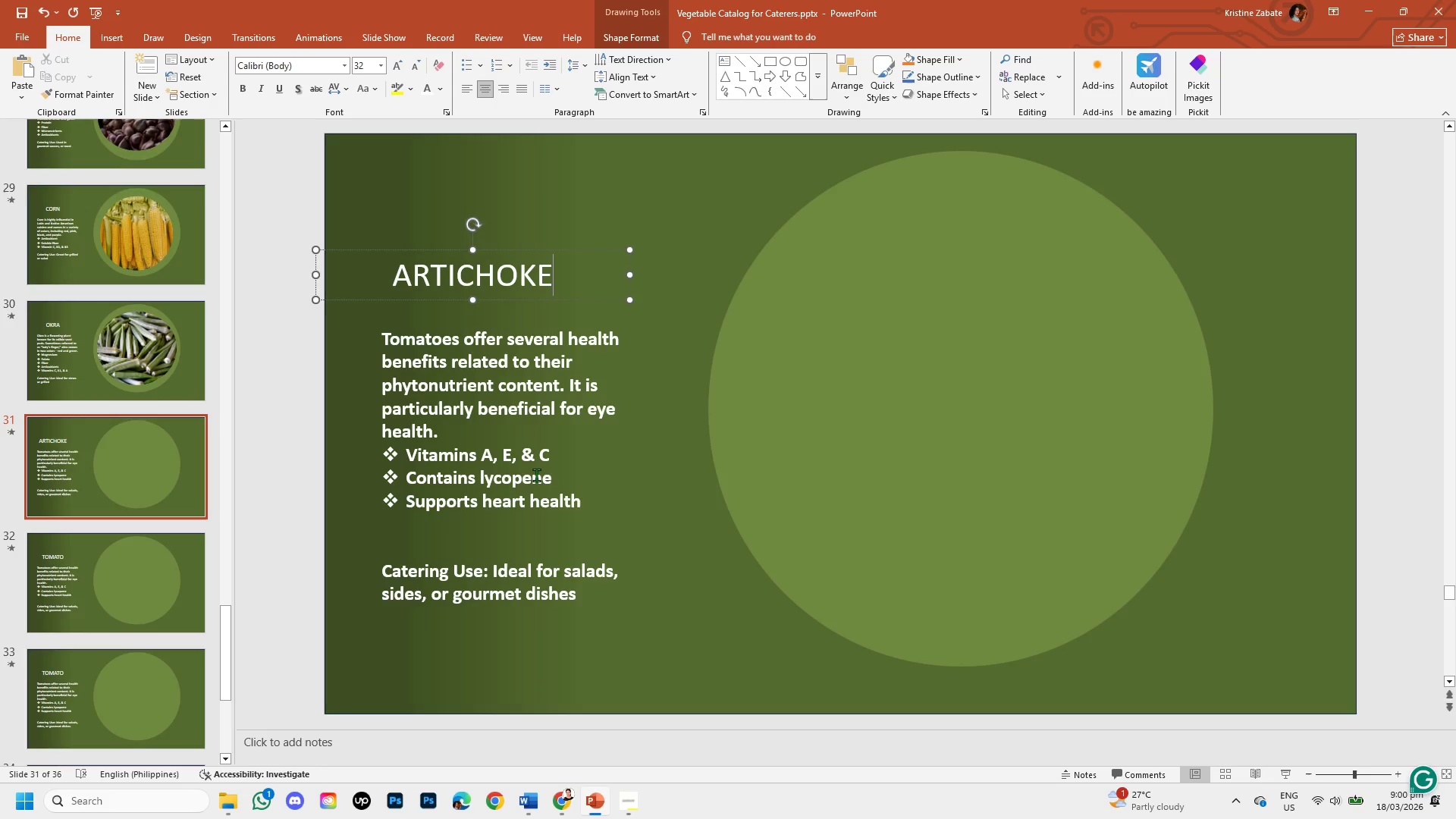 
left_click([500, 356])
 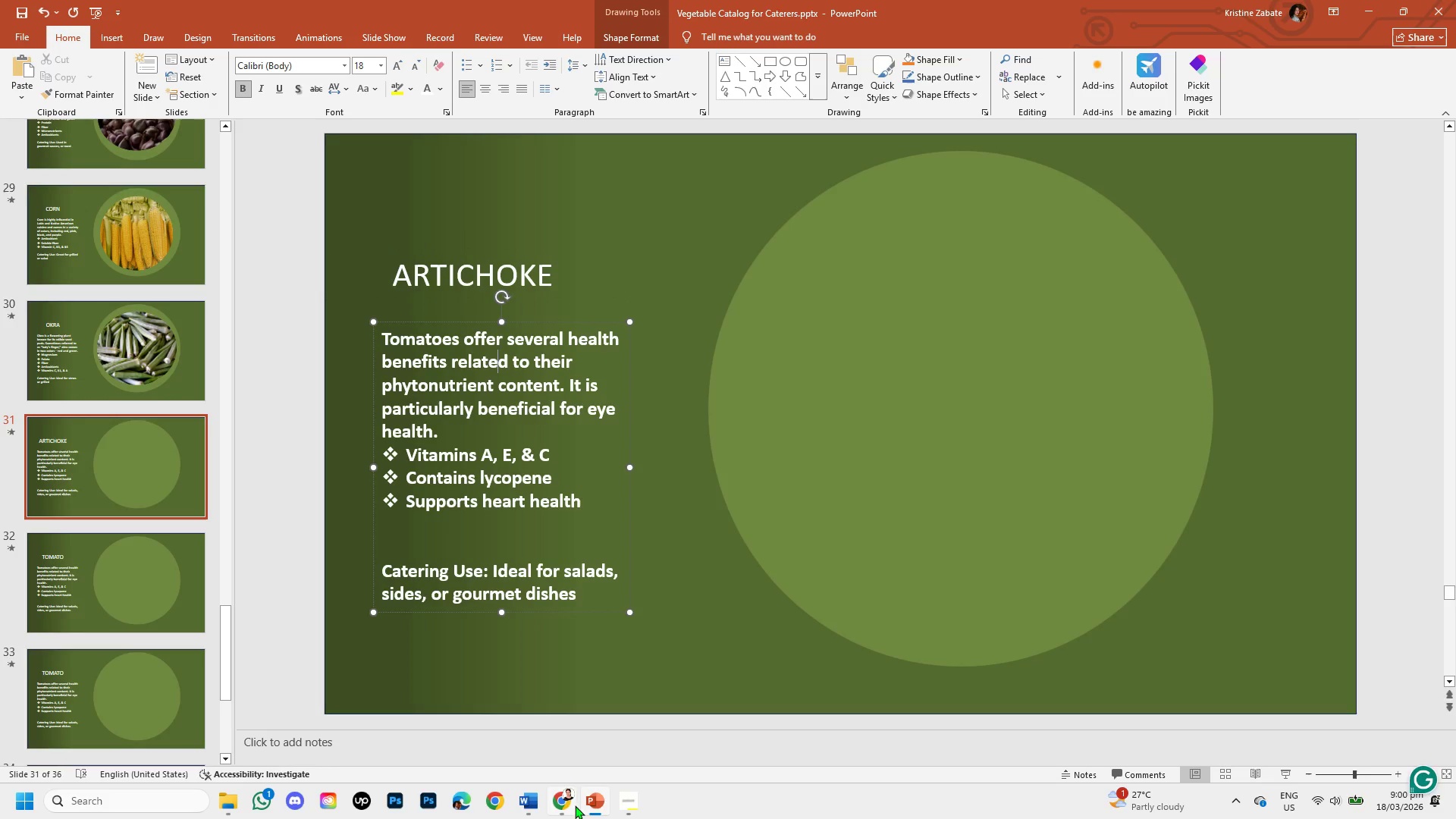 
left_click([570, 803])
 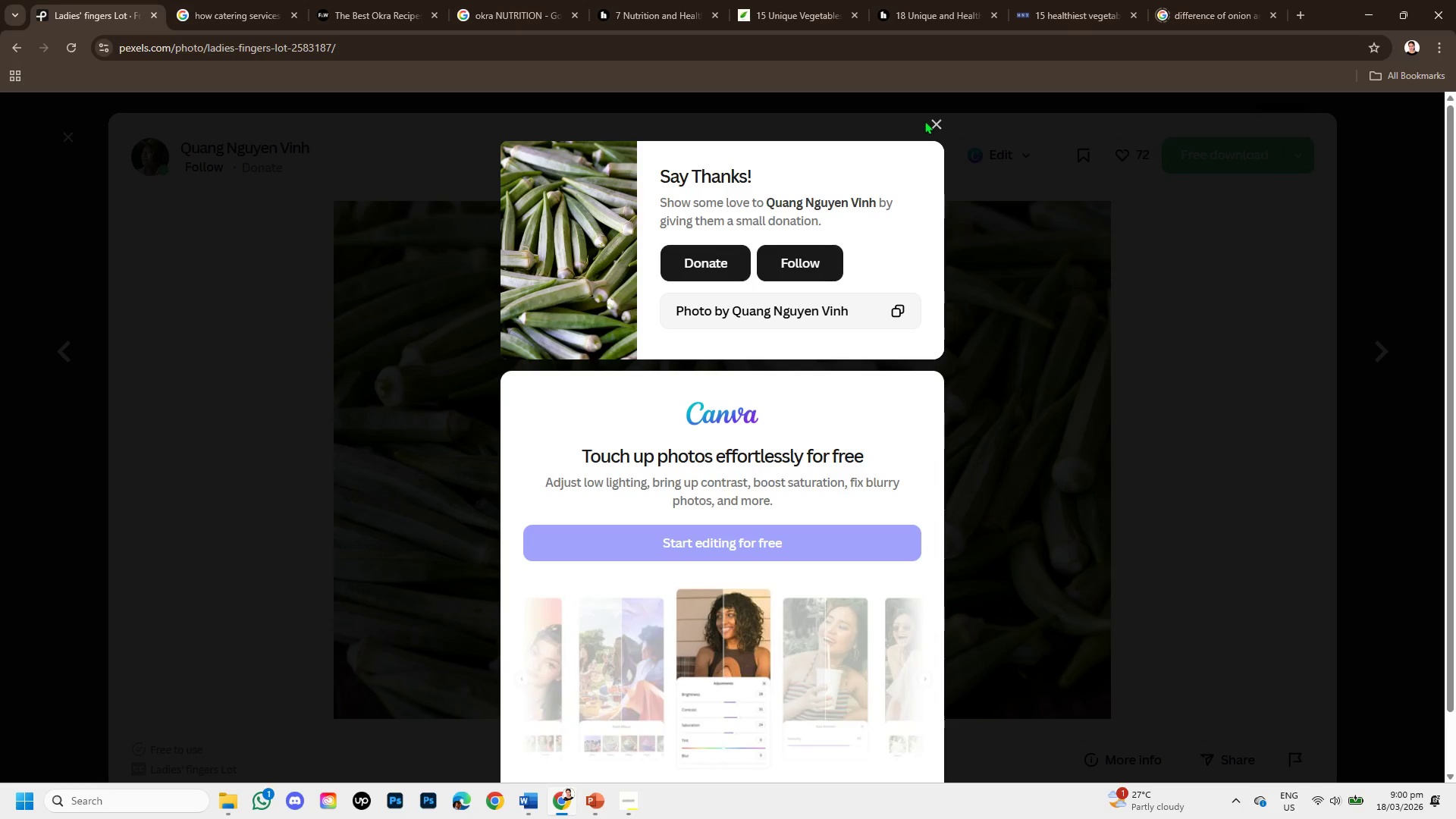 
left_click([936, 124])
 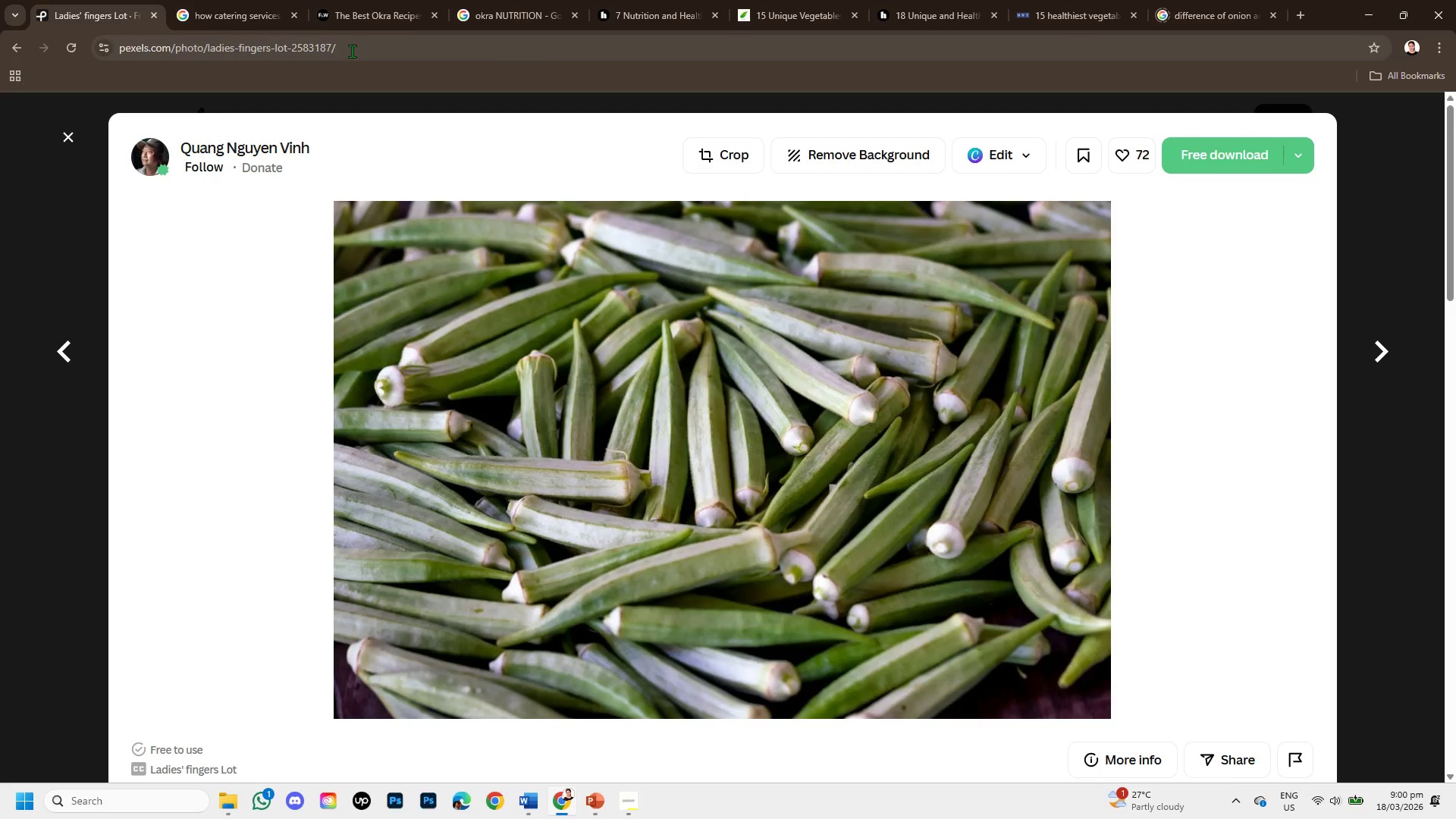 
left_click_drag(start_coordinate=[352, 49], to_coordinate=[70, 34])
 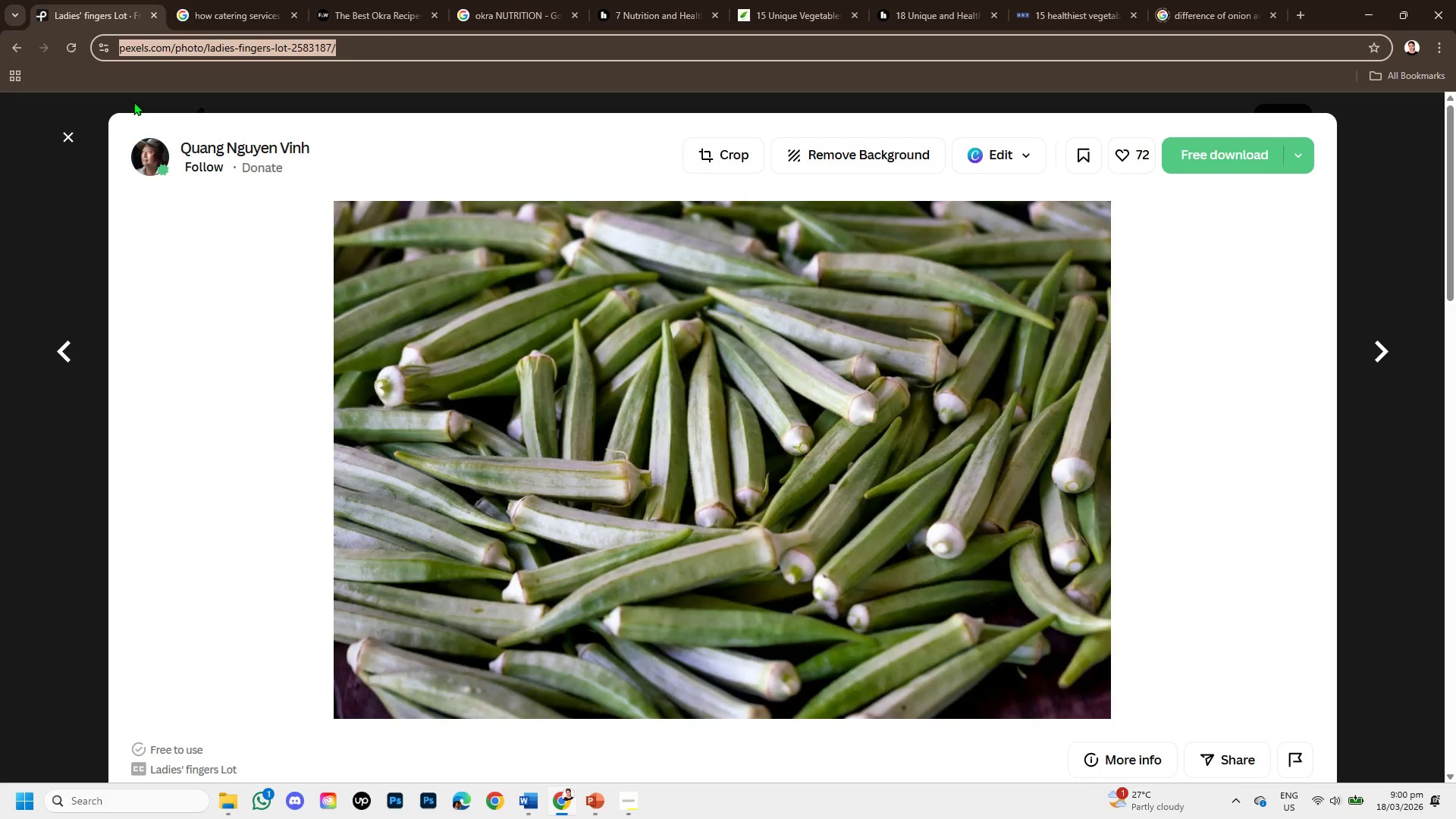 
key(Control+C)
 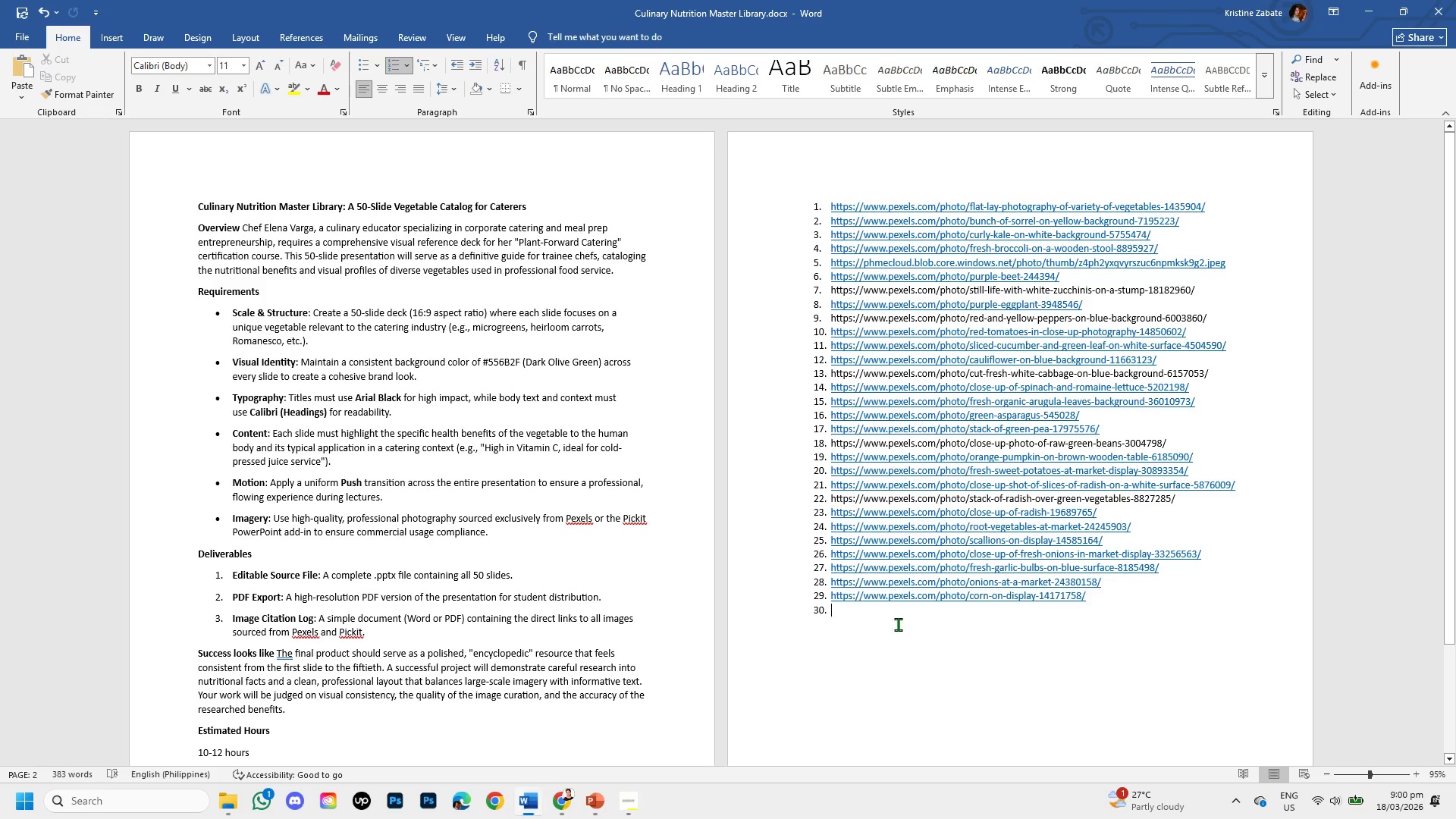 
key(Control+V)
 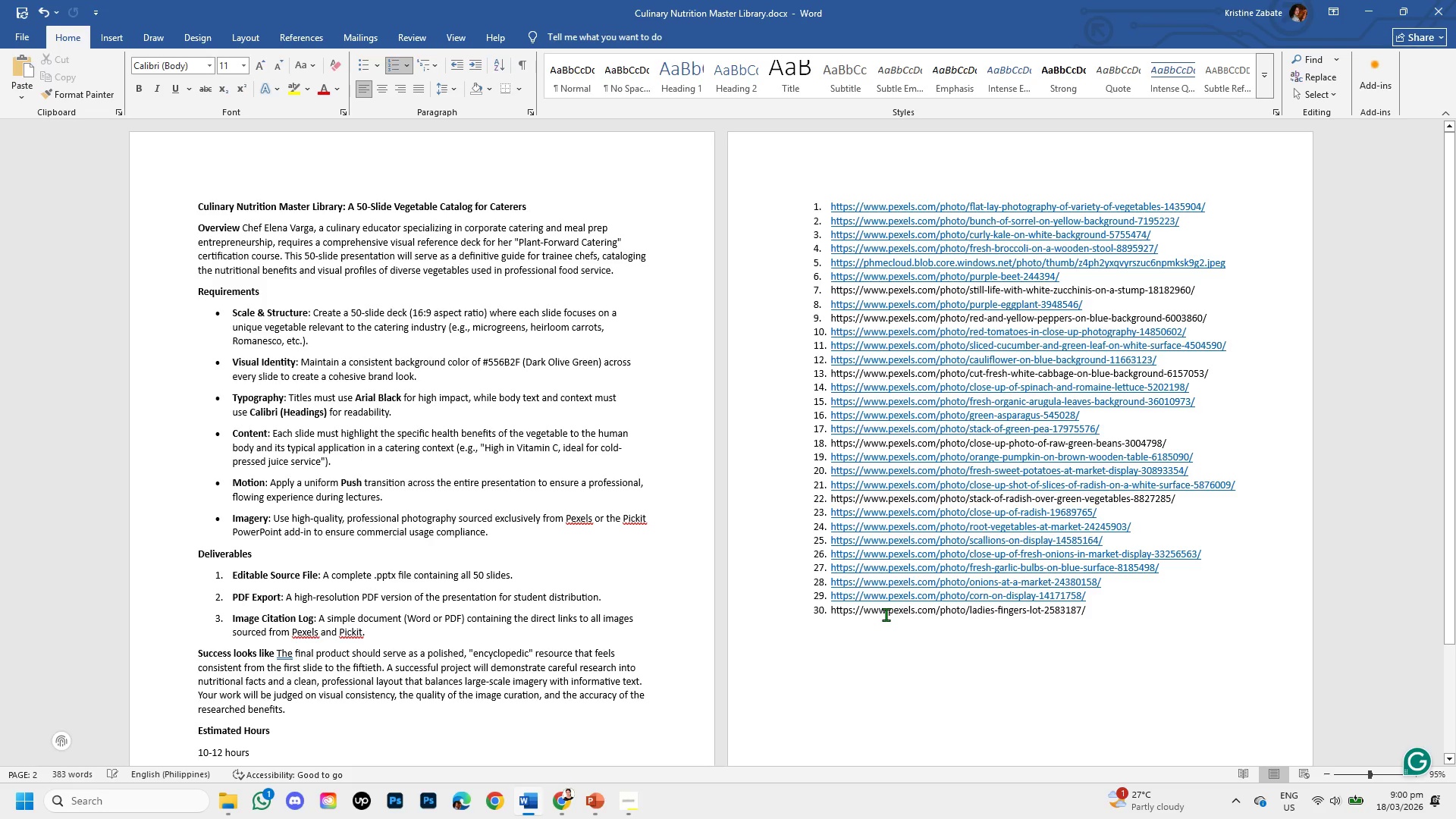 
key(Enter)
 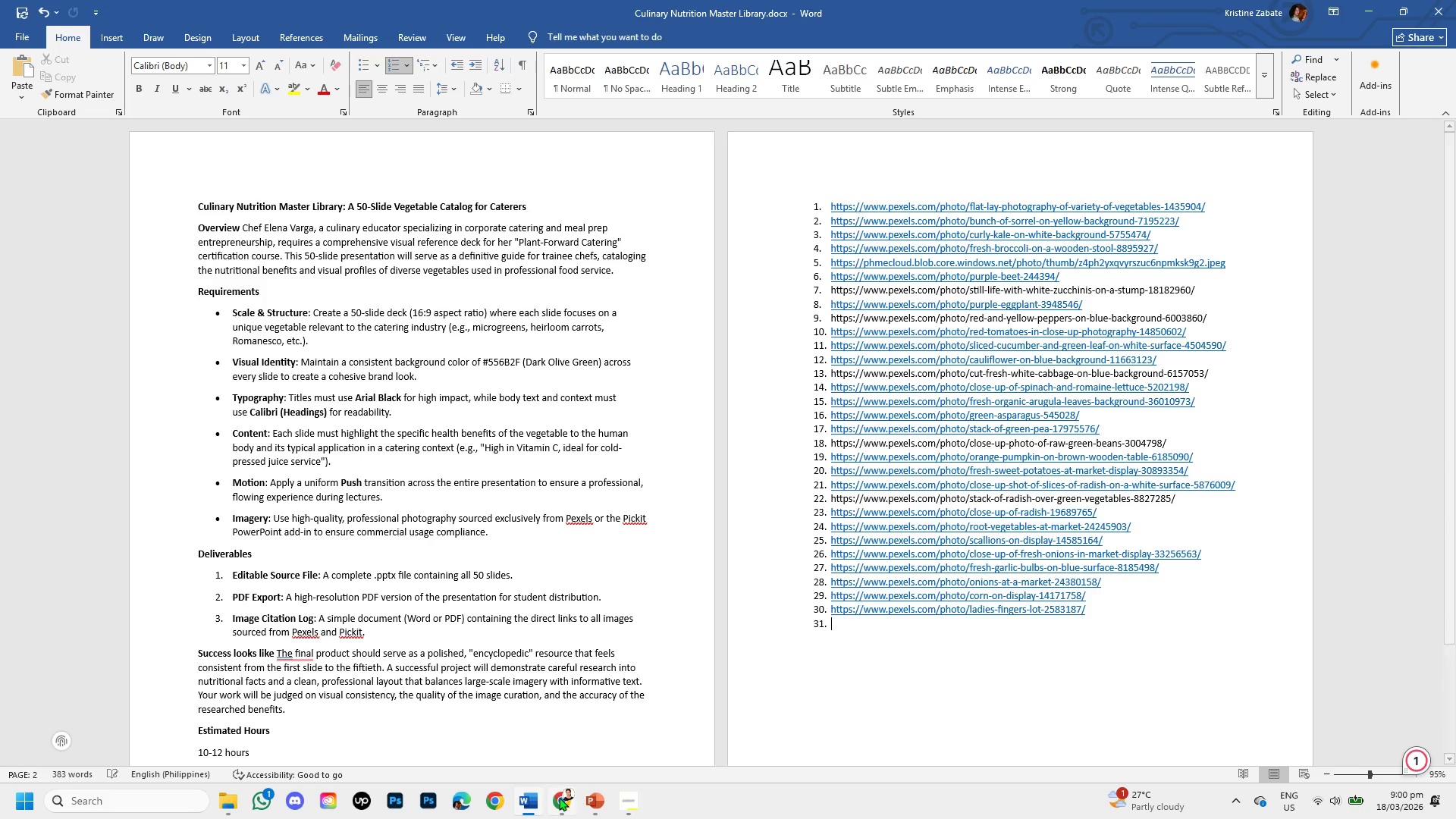 
left_click([559, 797])
 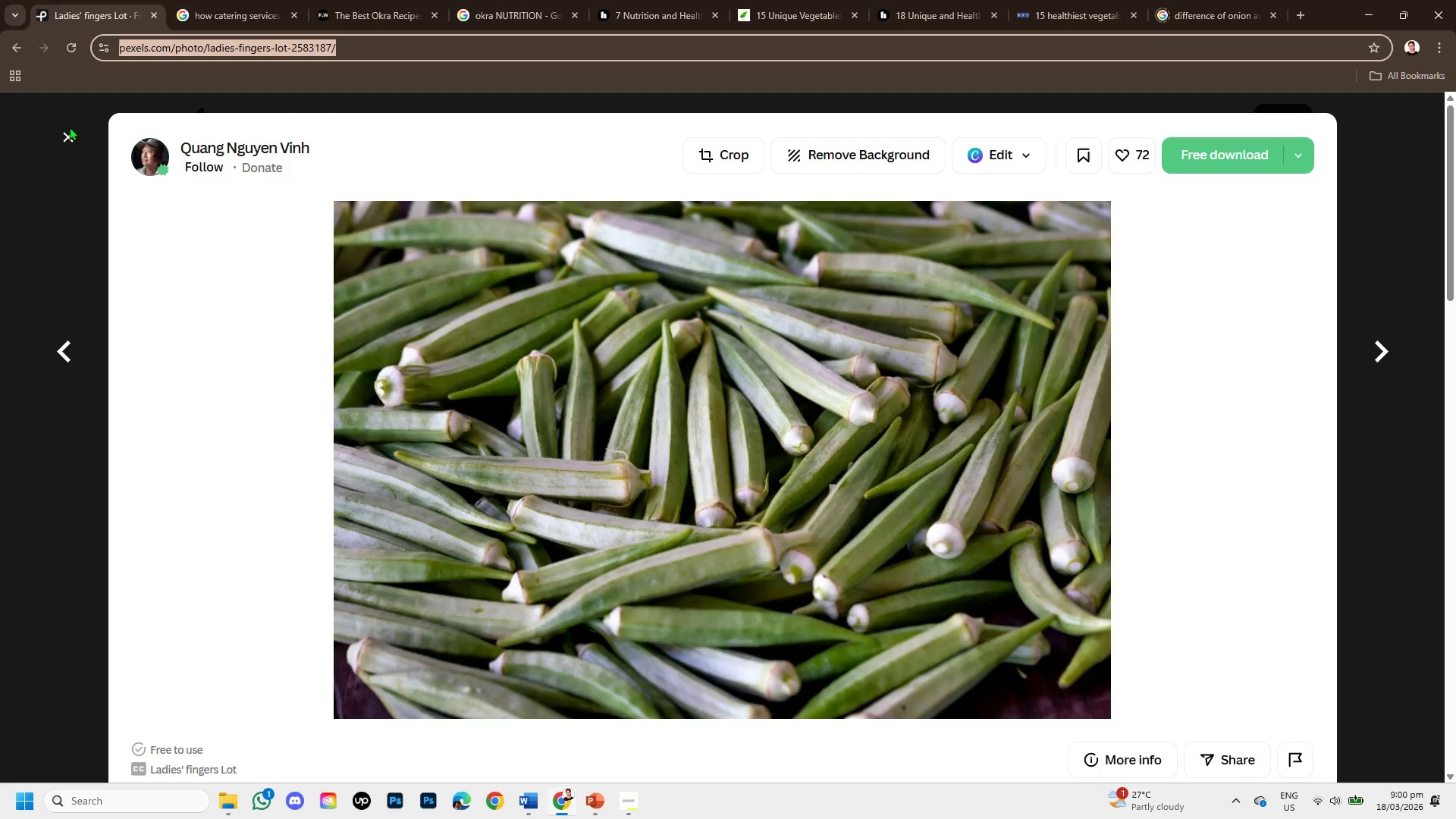 
left_click([65, 130])
 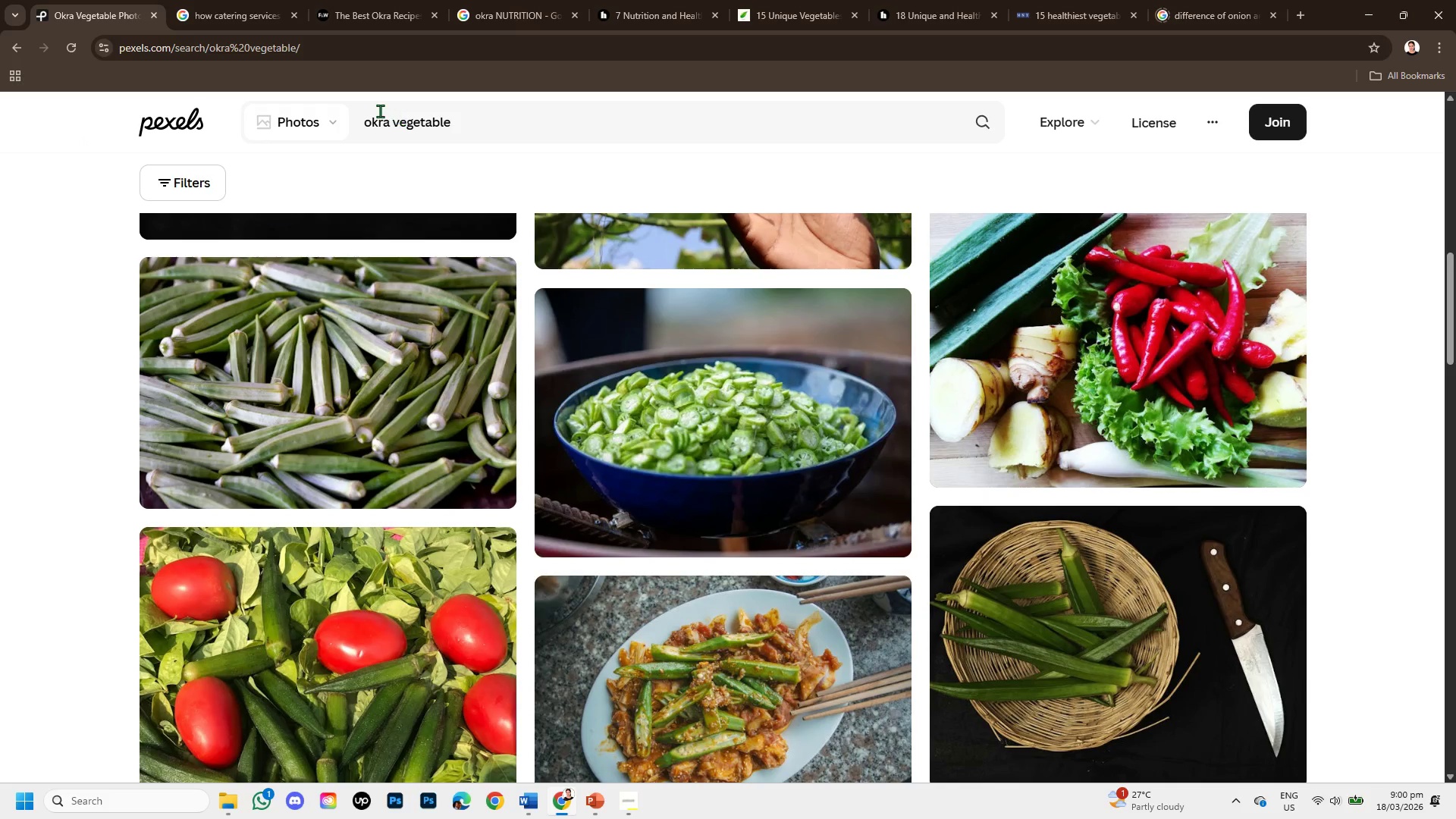 
left_click_drag(start_coordinate=[391, 124], to_coordinate=[355, 115])
 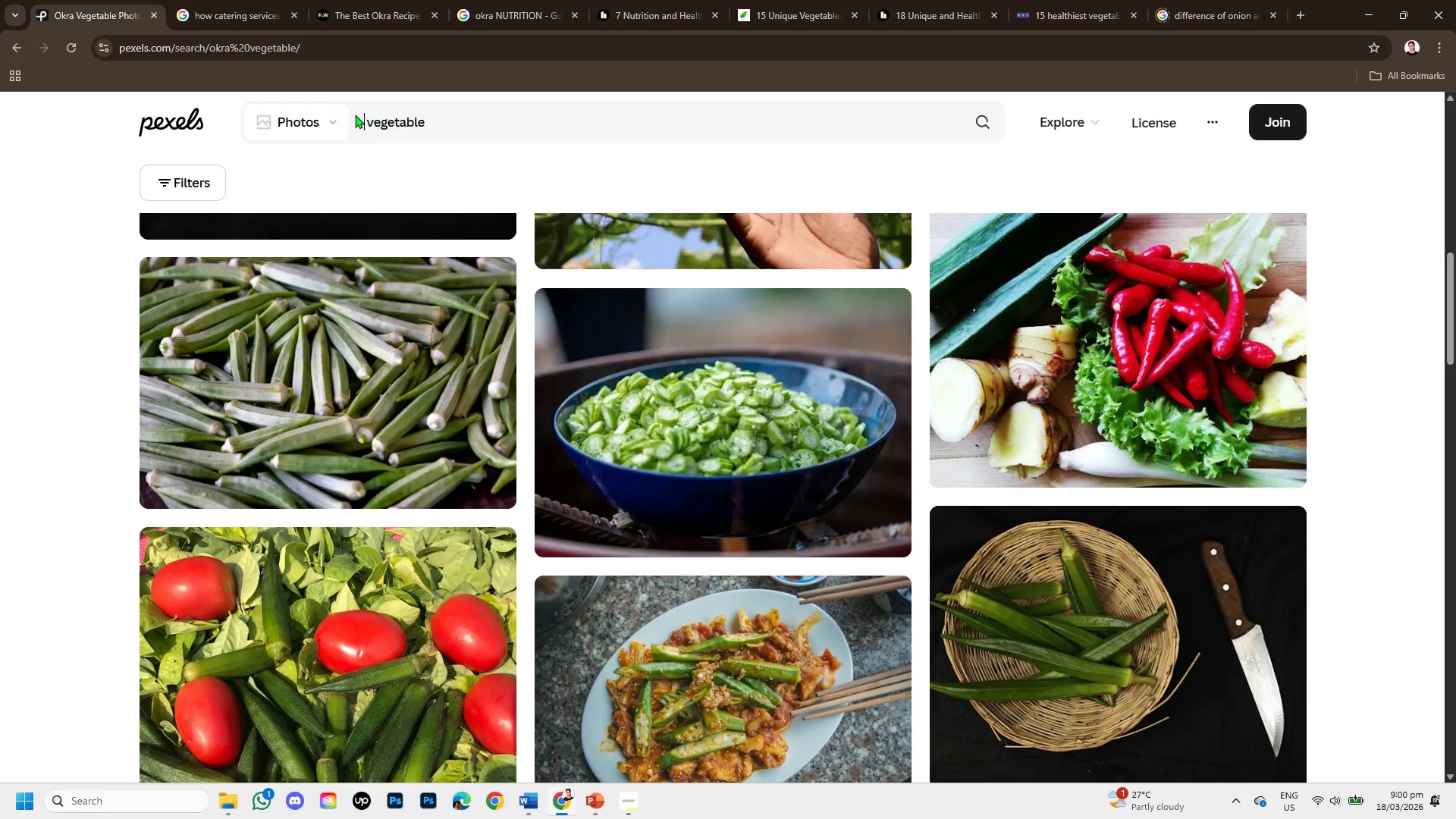 
key(Backspace)
type(ARTICHOKE)
 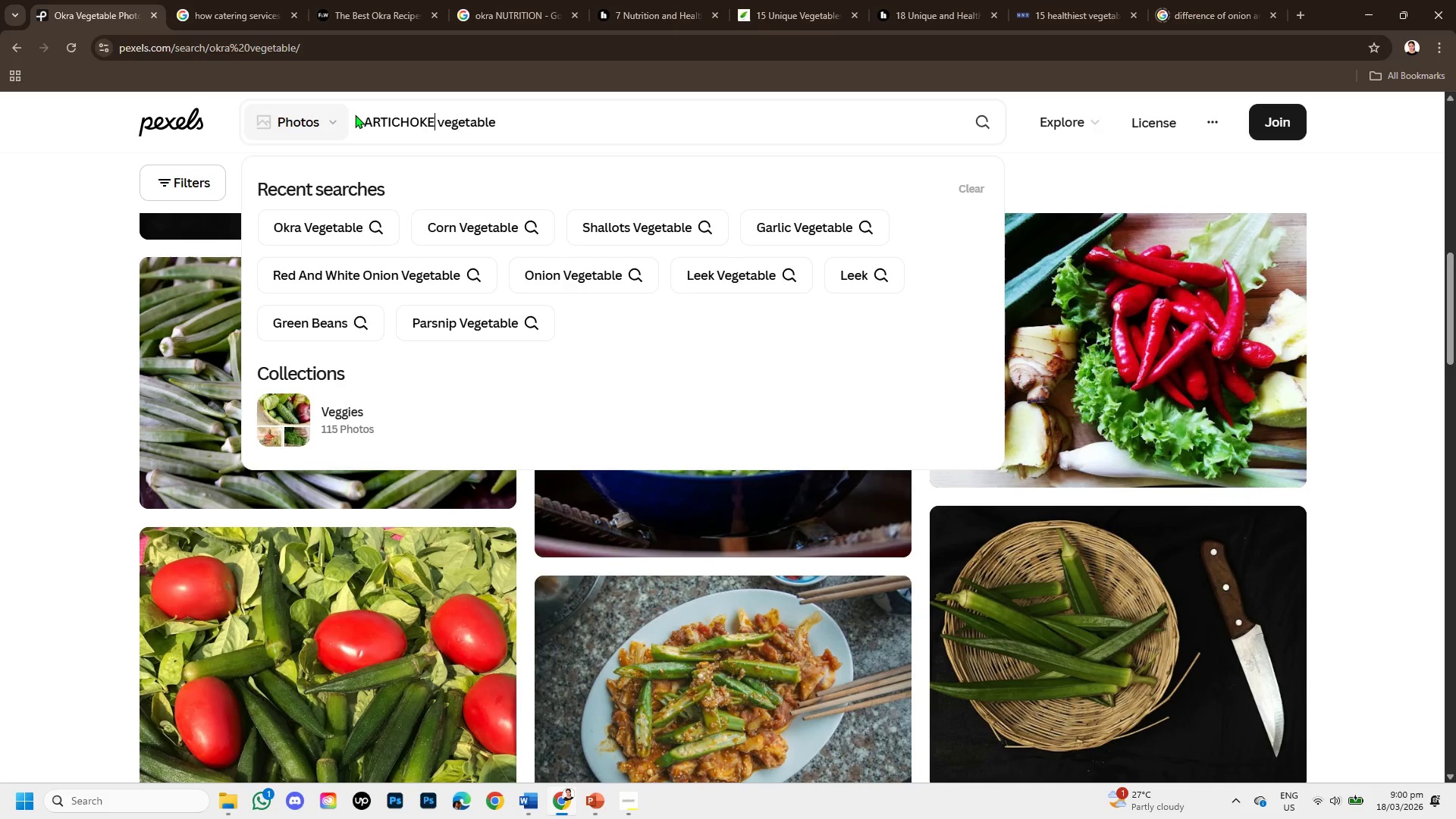 
key(Enter)
 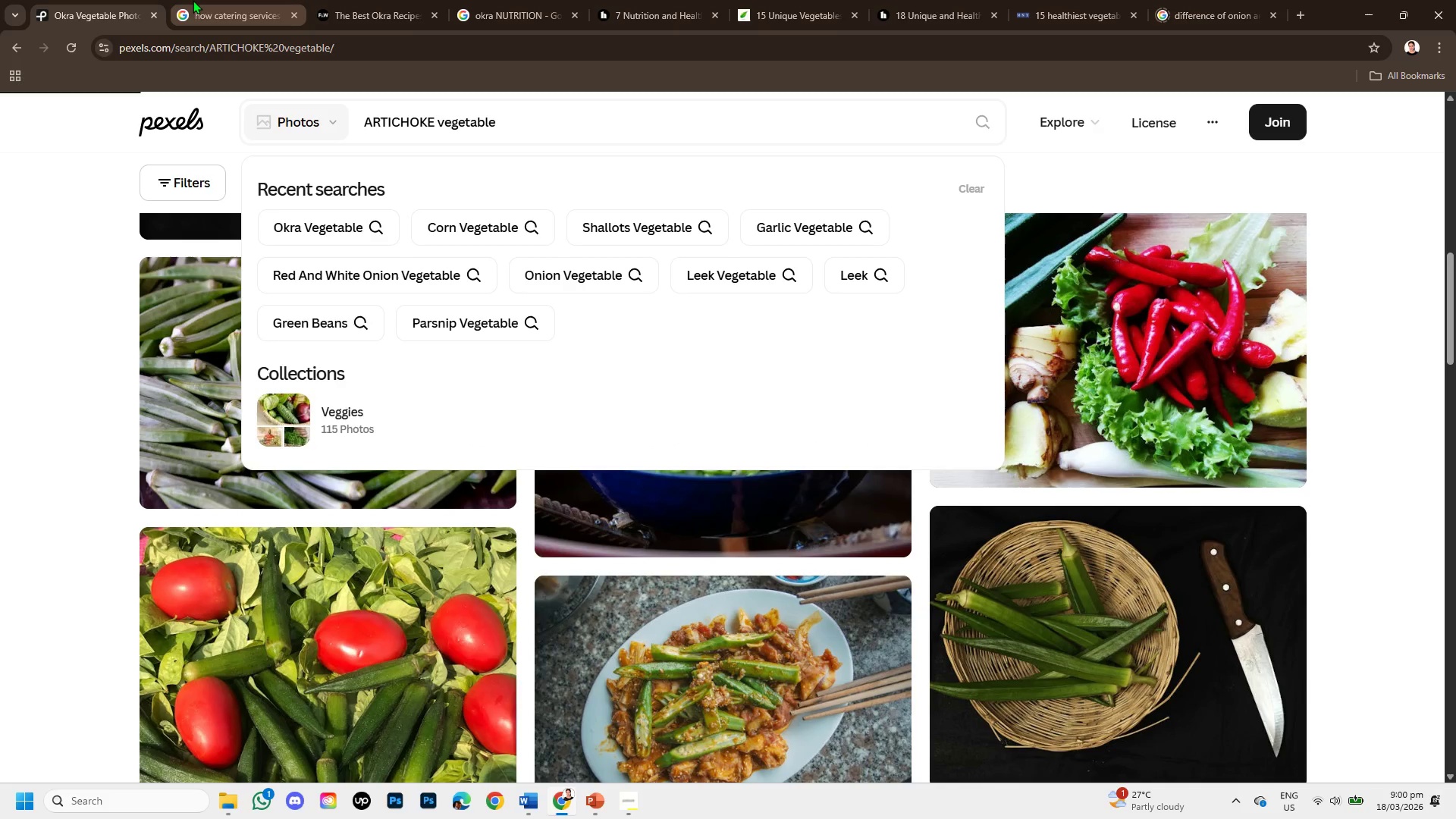 
left_click([193, 0])
 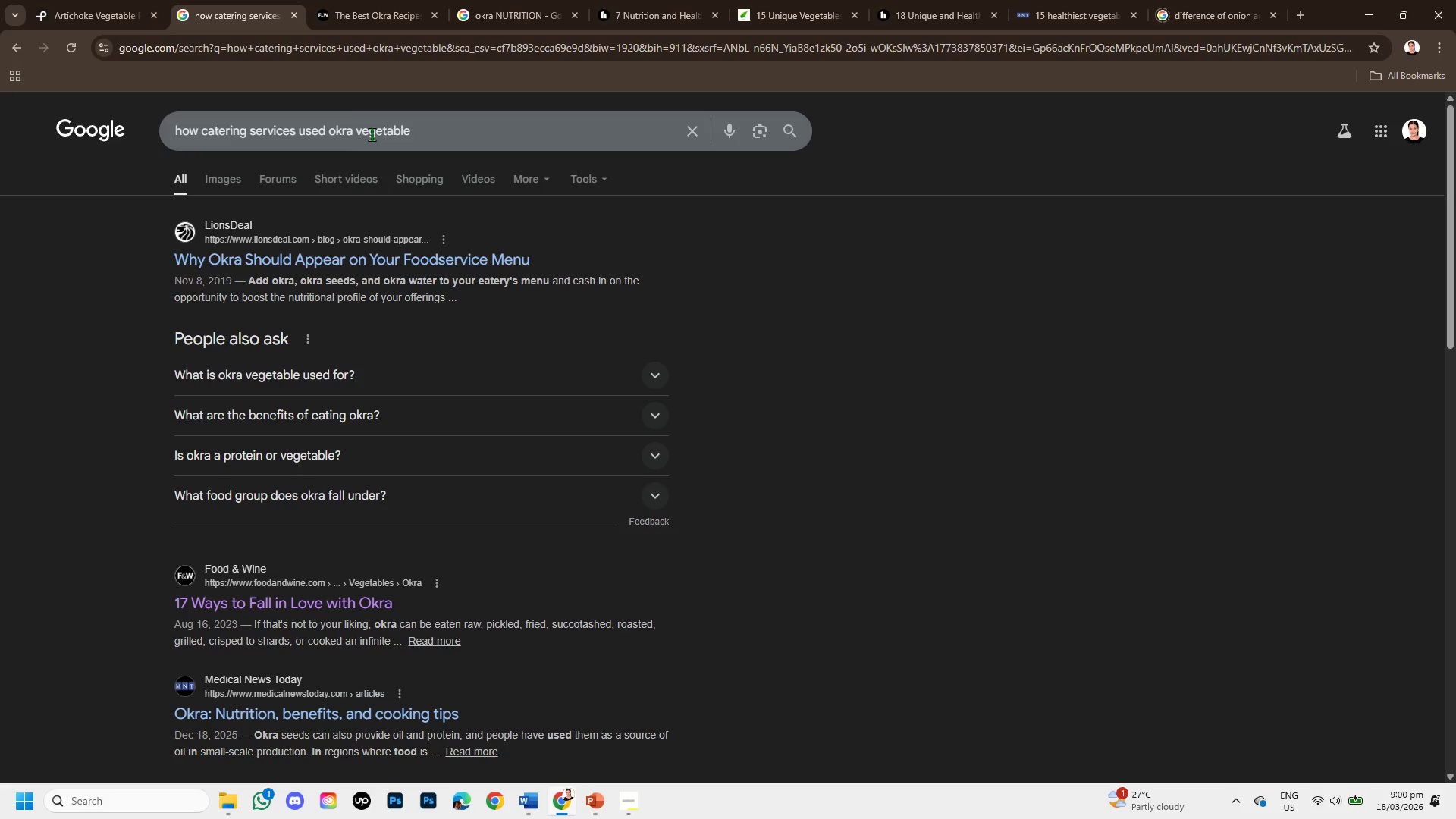 
left_click_drag(start_coordinate=[355, 130], to_coordinate=[330, 124])
 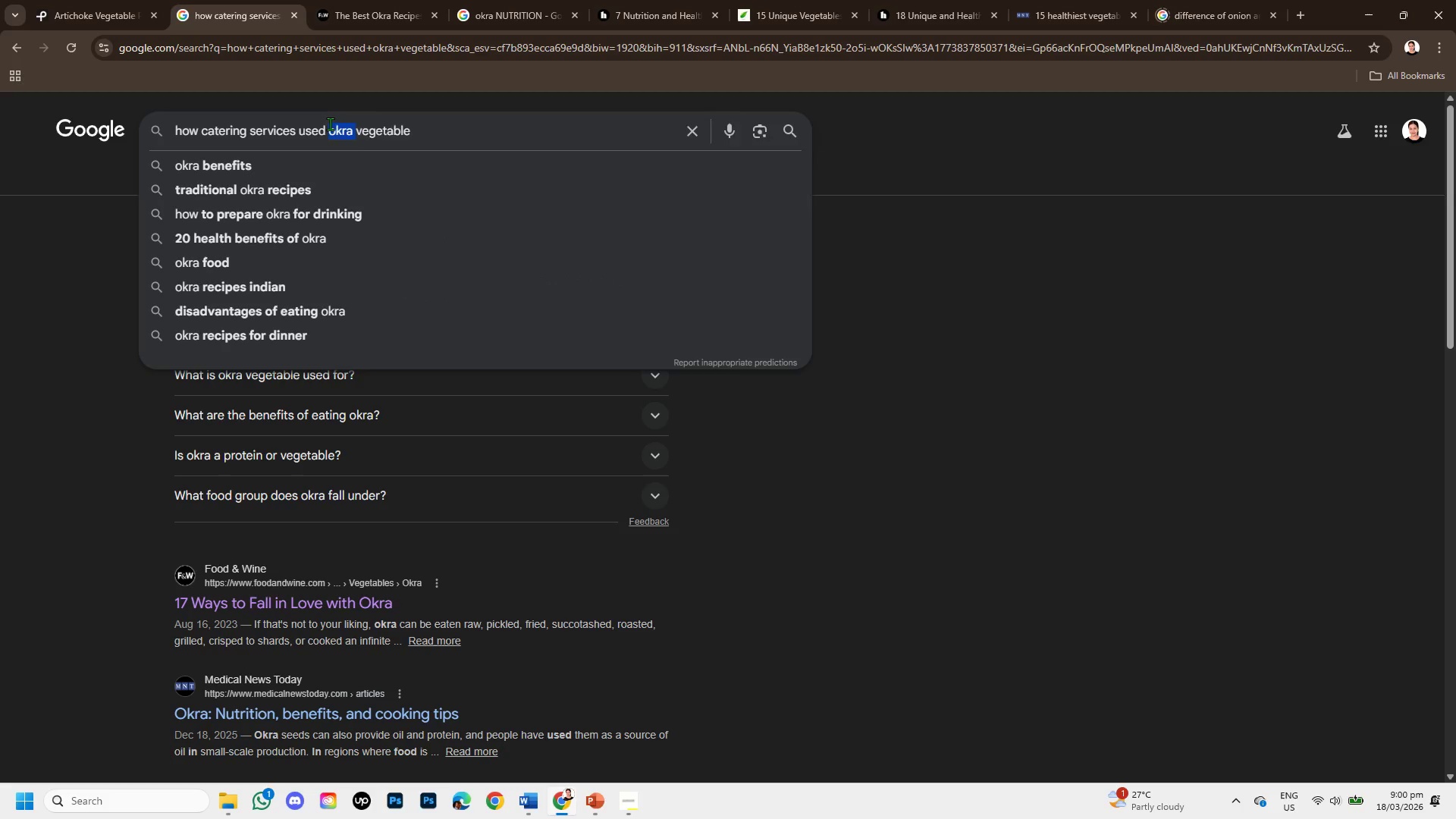 
key(Backspace)
type(ART)
 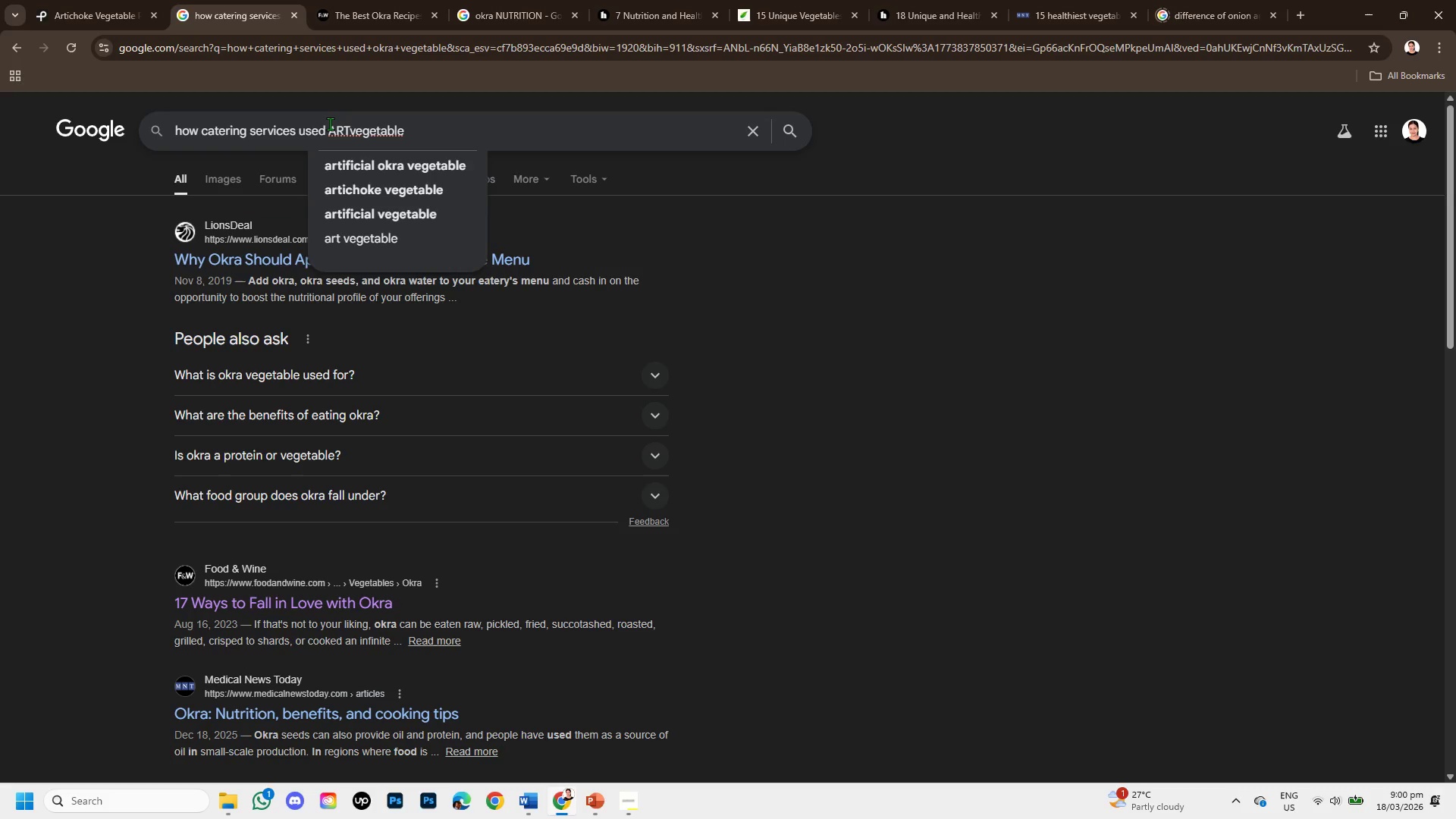 
type(ICHOKE)
 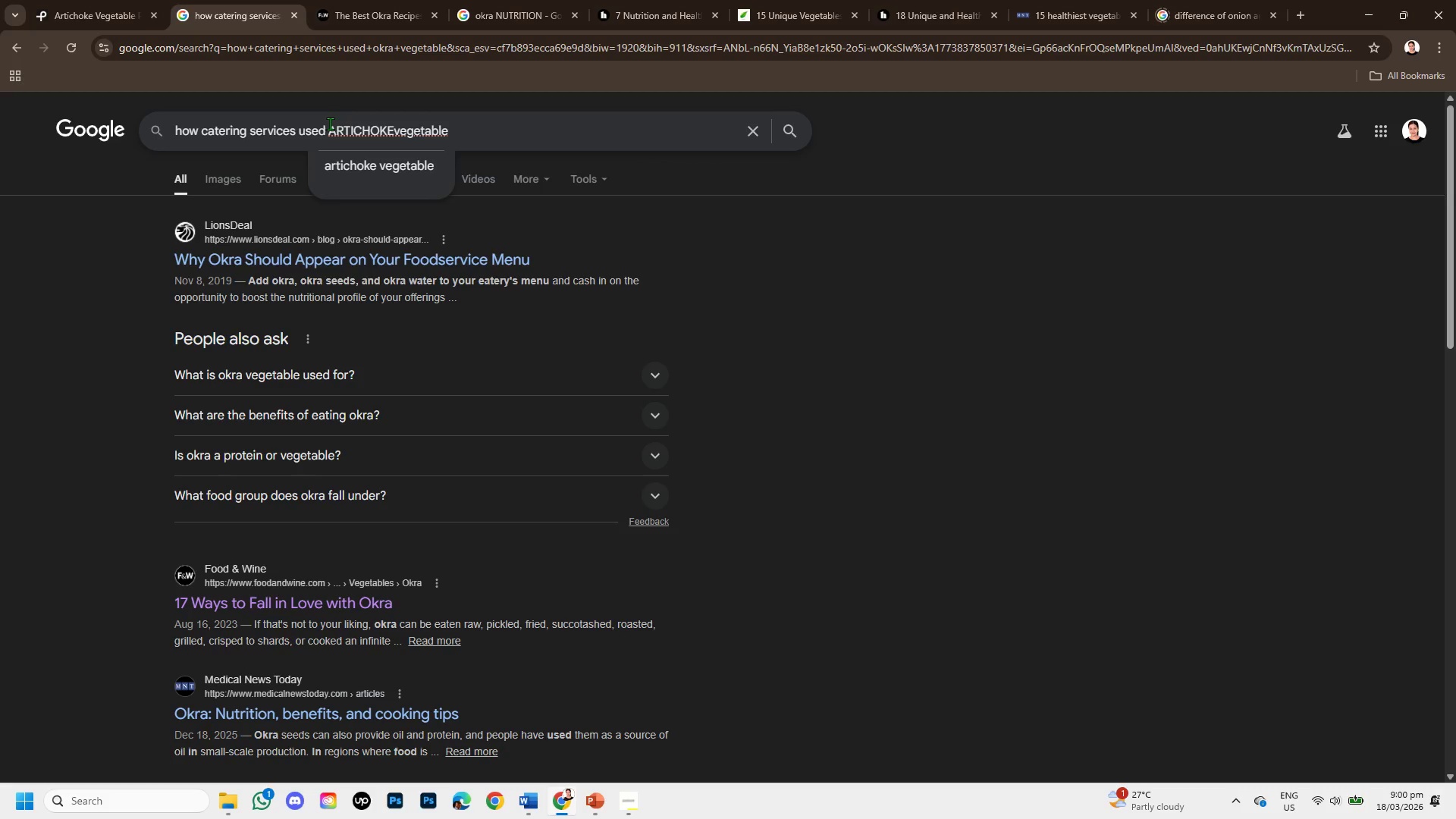 
key(Space)
 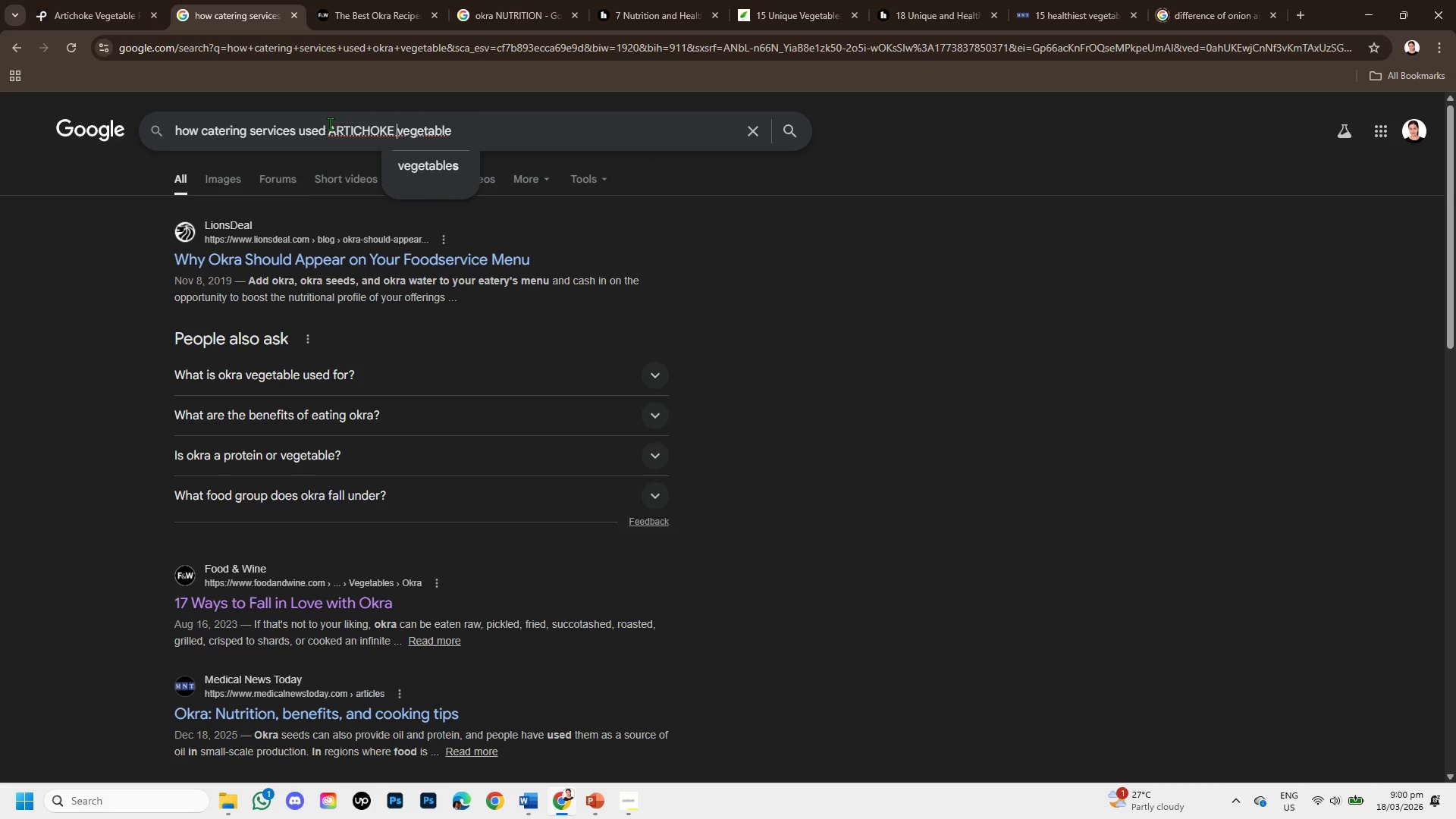 
key(Enter)
 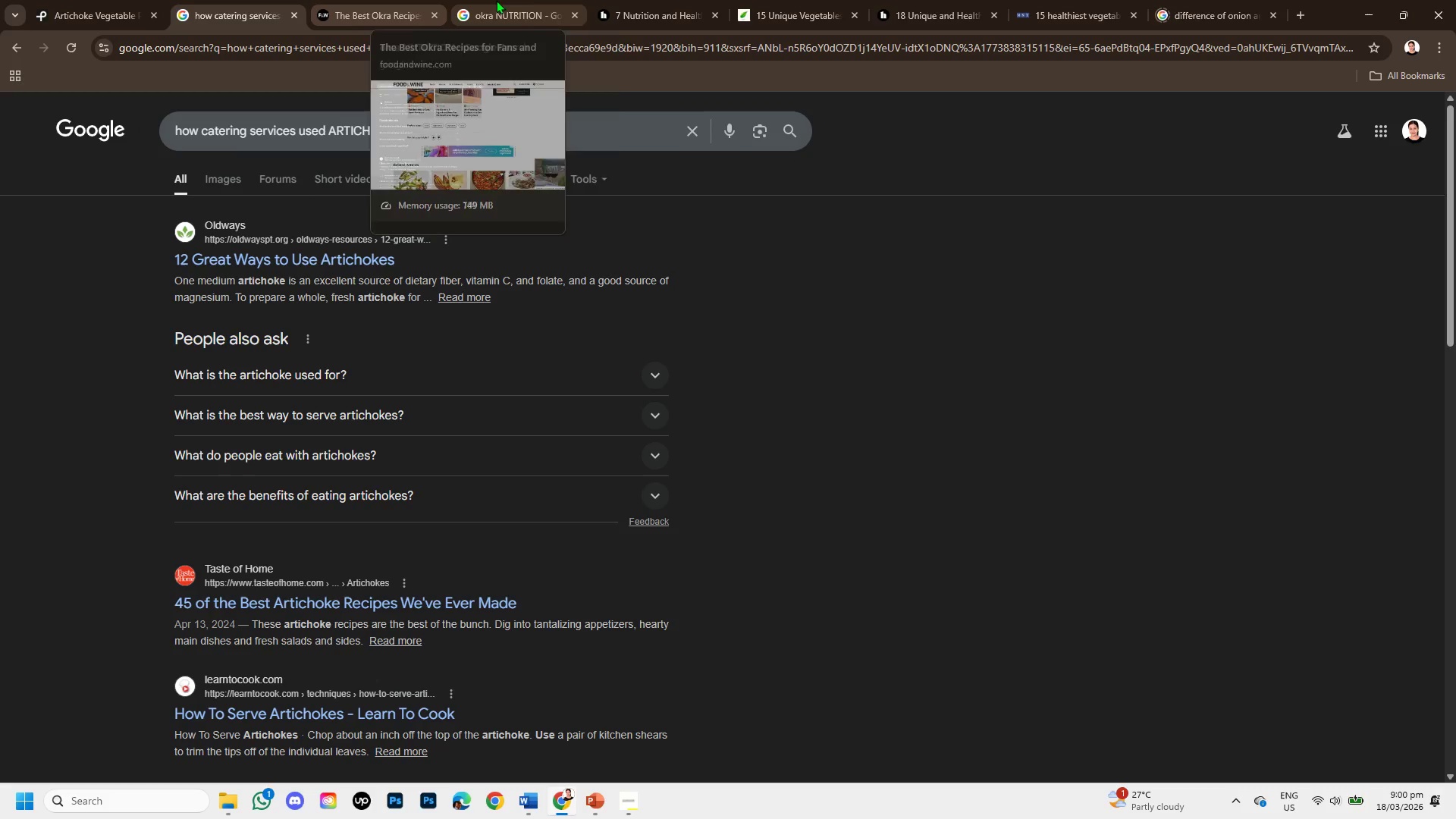 
left_click([573, 13])
 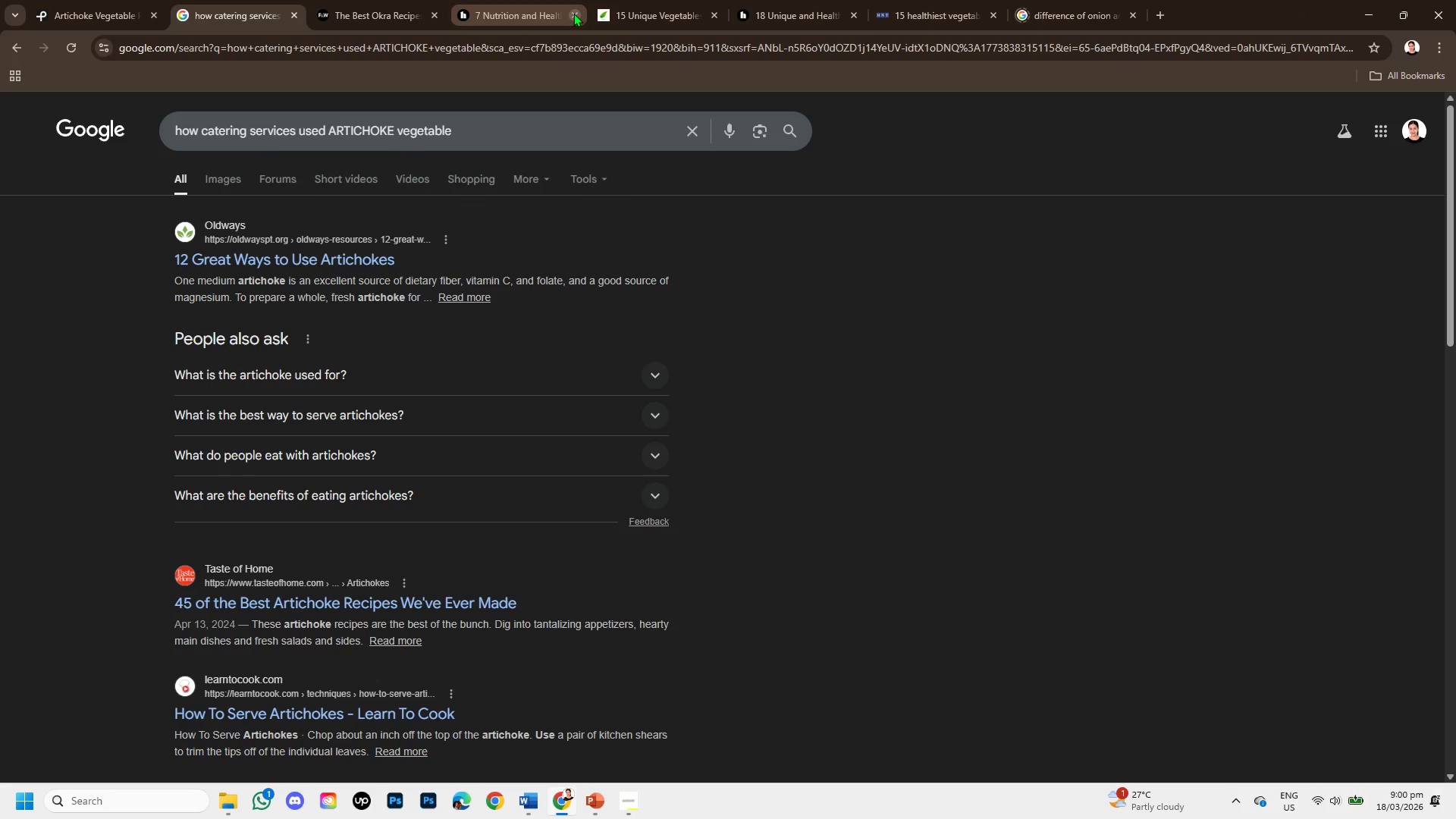 
left_click([573, 13])
 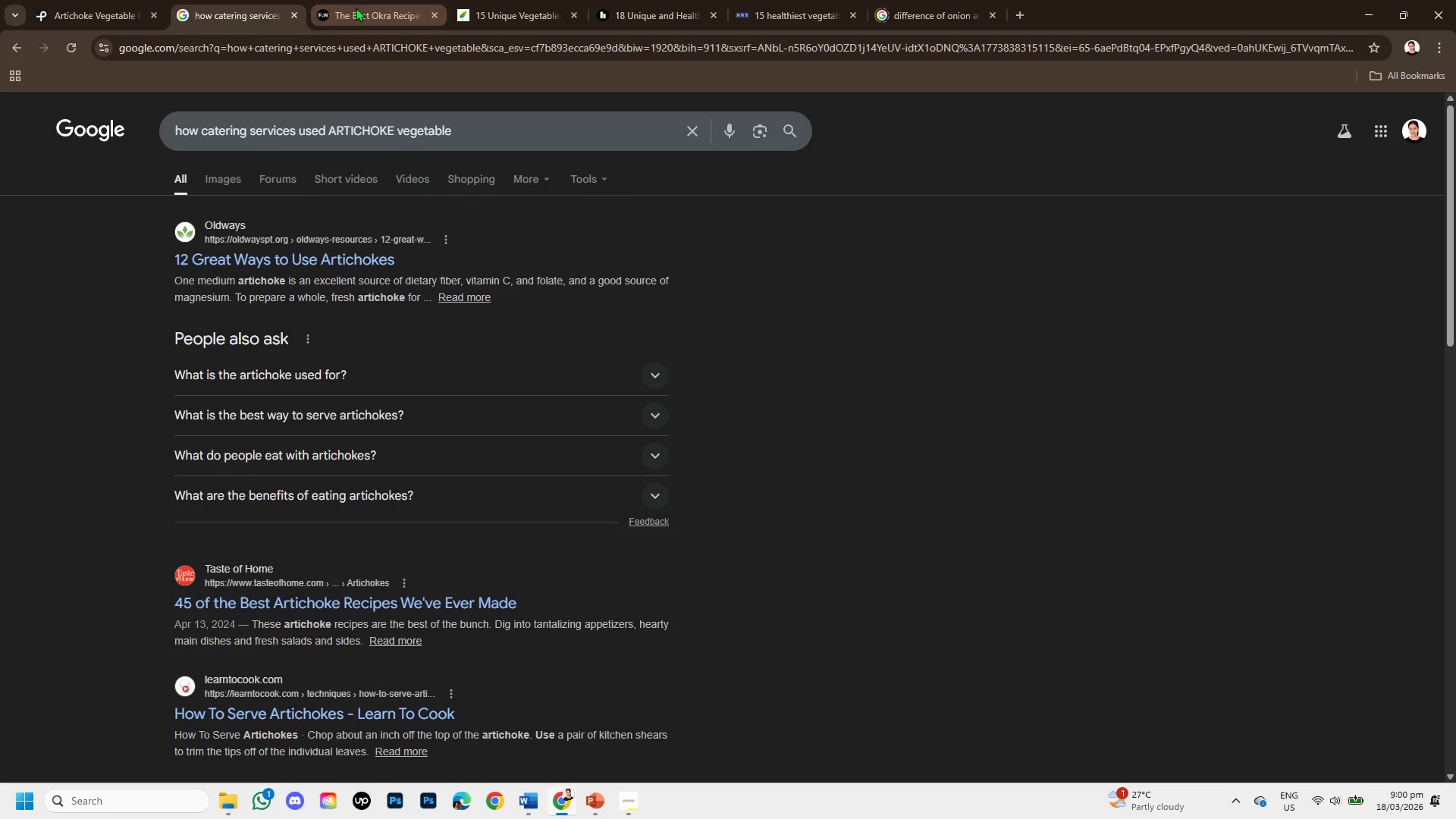 
left_click([356, 8])
 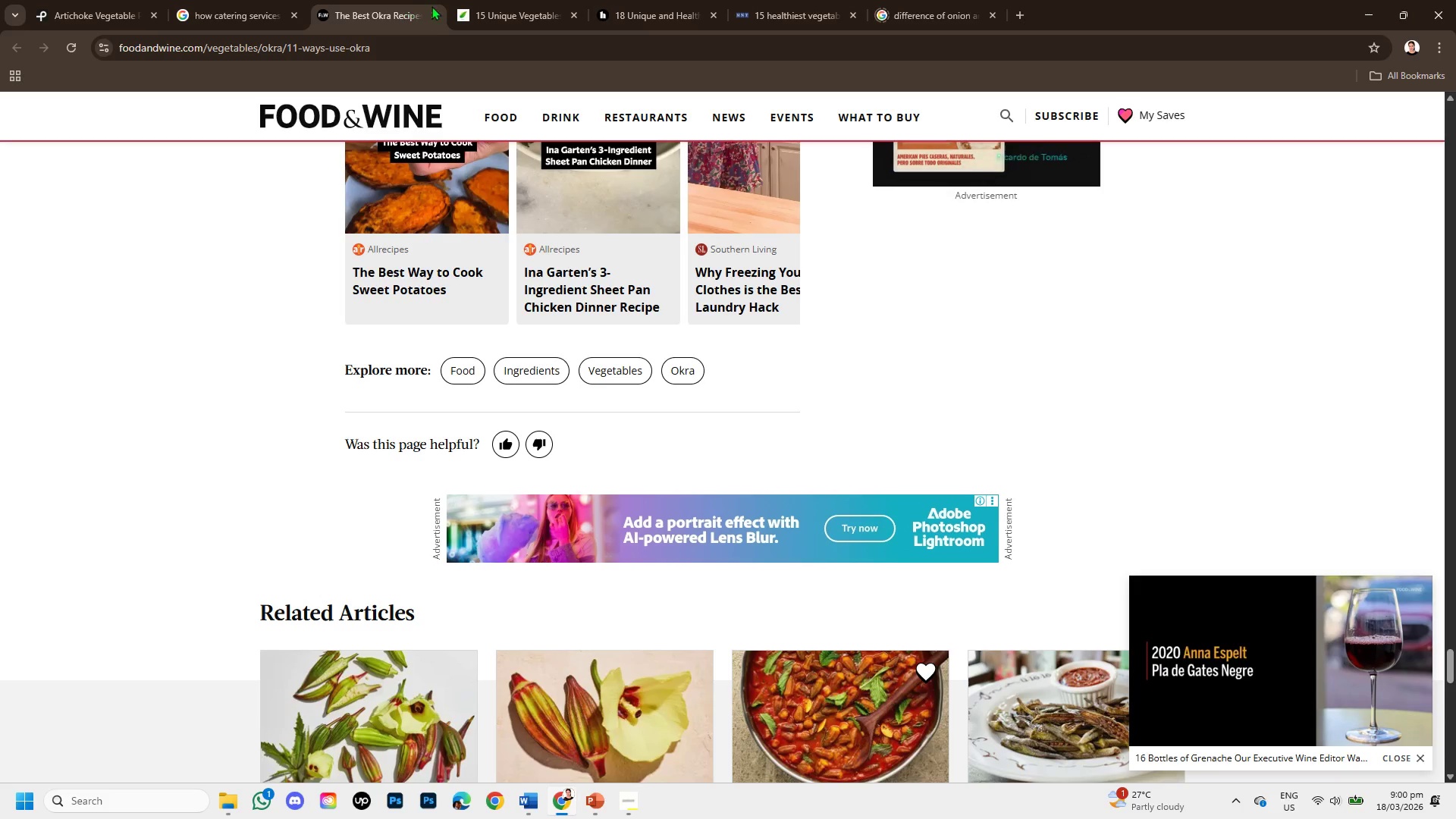 
left_click_drag(start_coordinate=[892, 8], to_coordinate=[343, 0])
 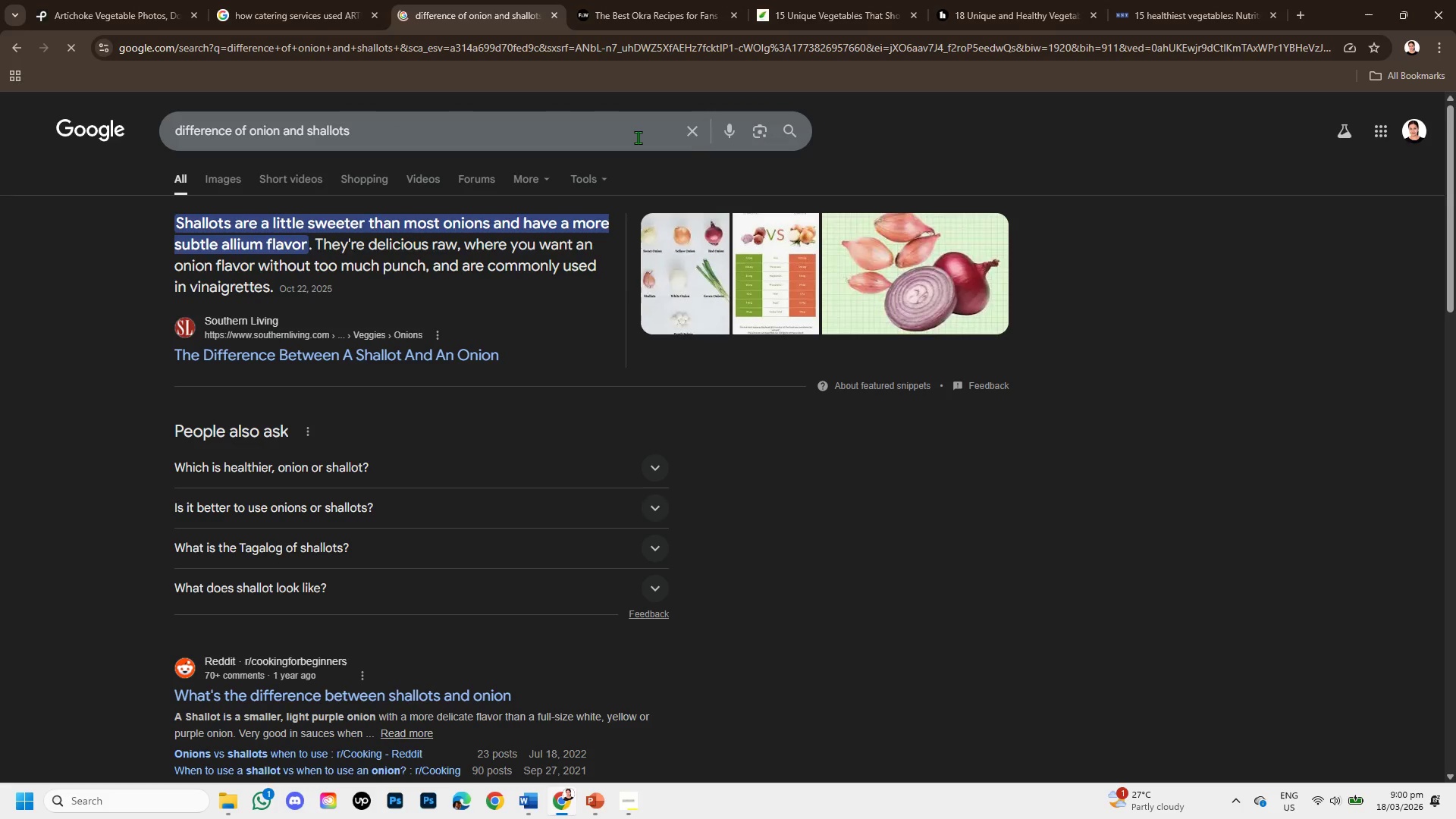 
left_click([695, 128])
 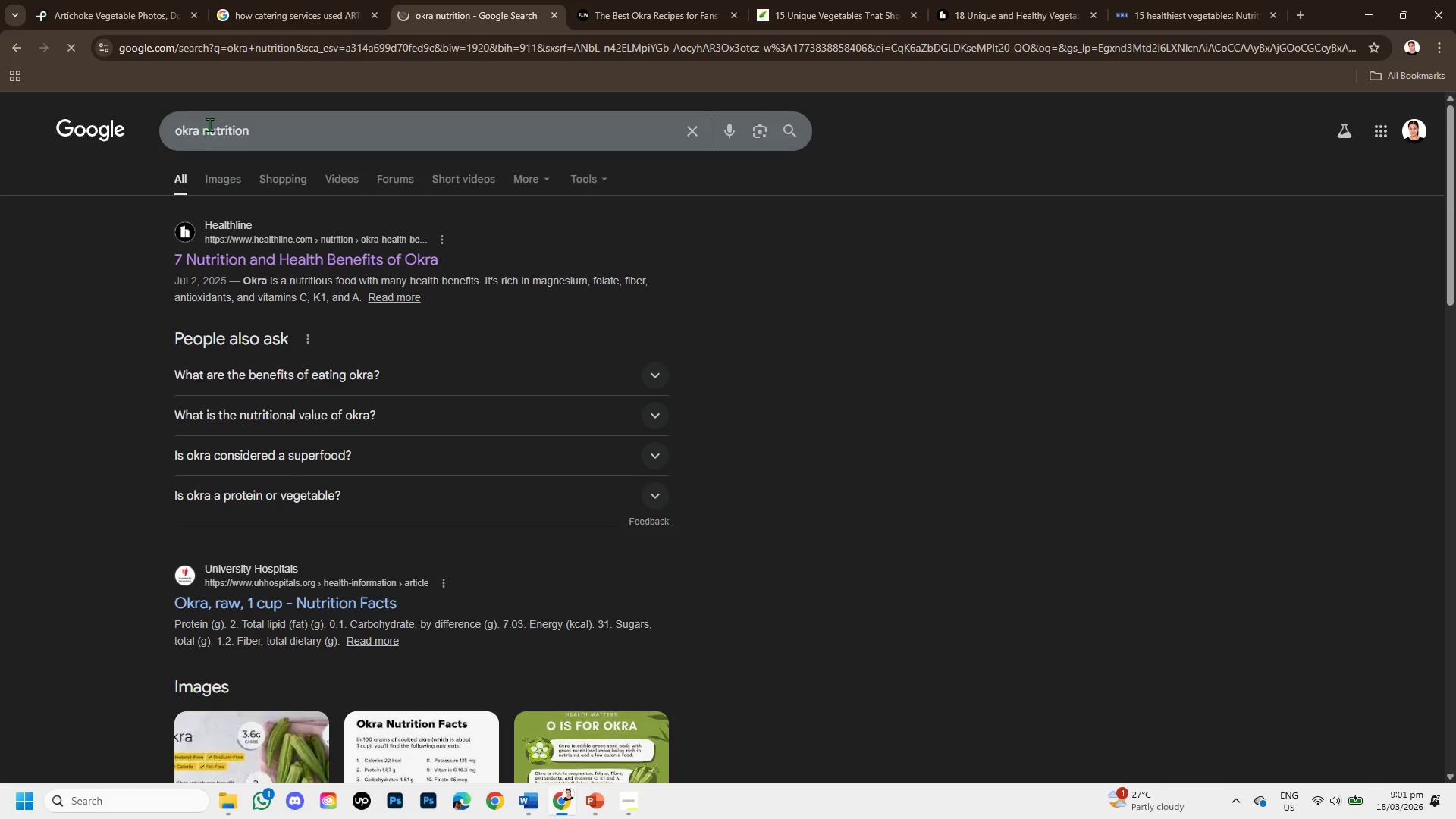 
left_click([199, 126])
 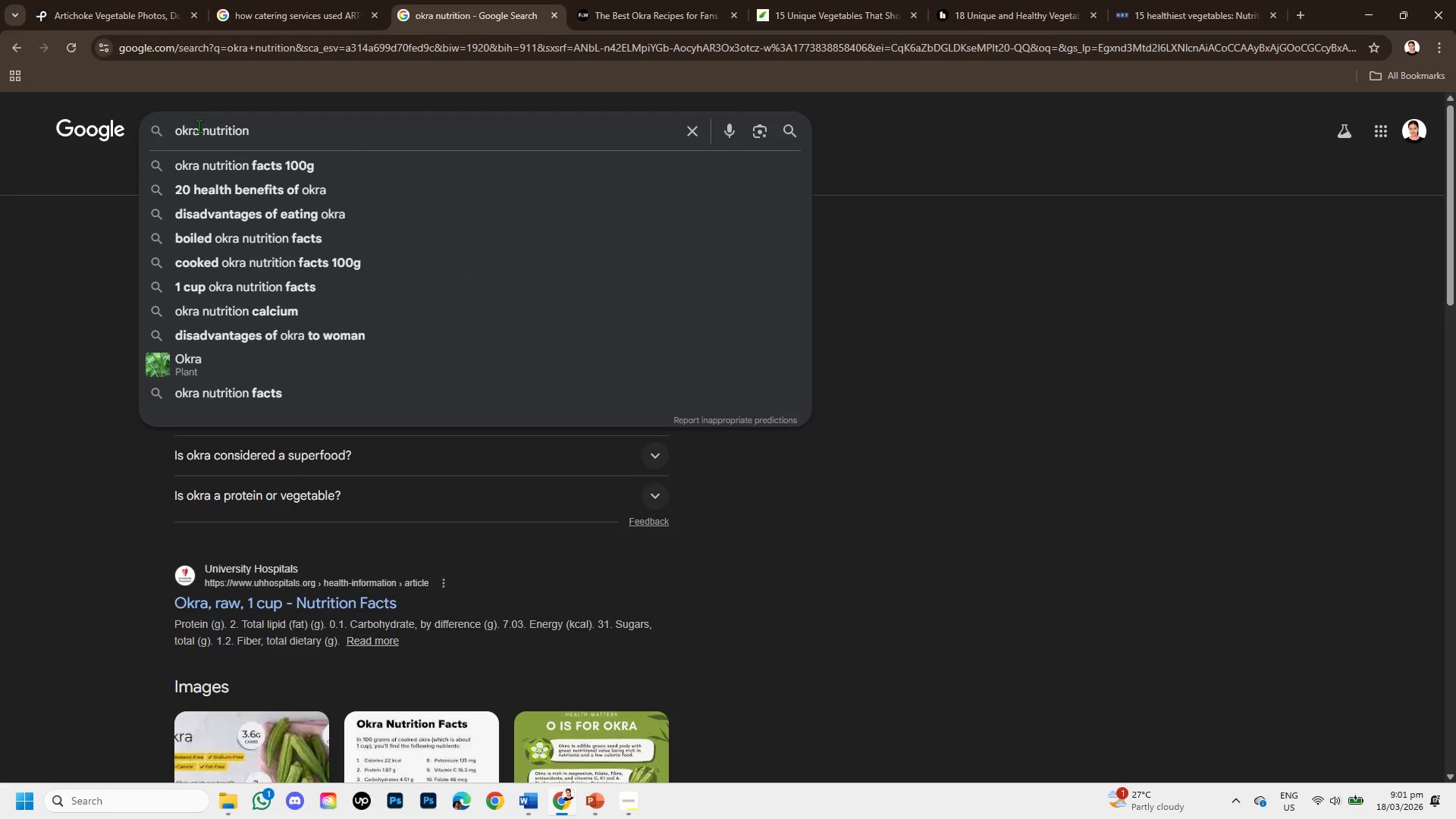 
hold_key(key=Backspace, duration=0.8)
 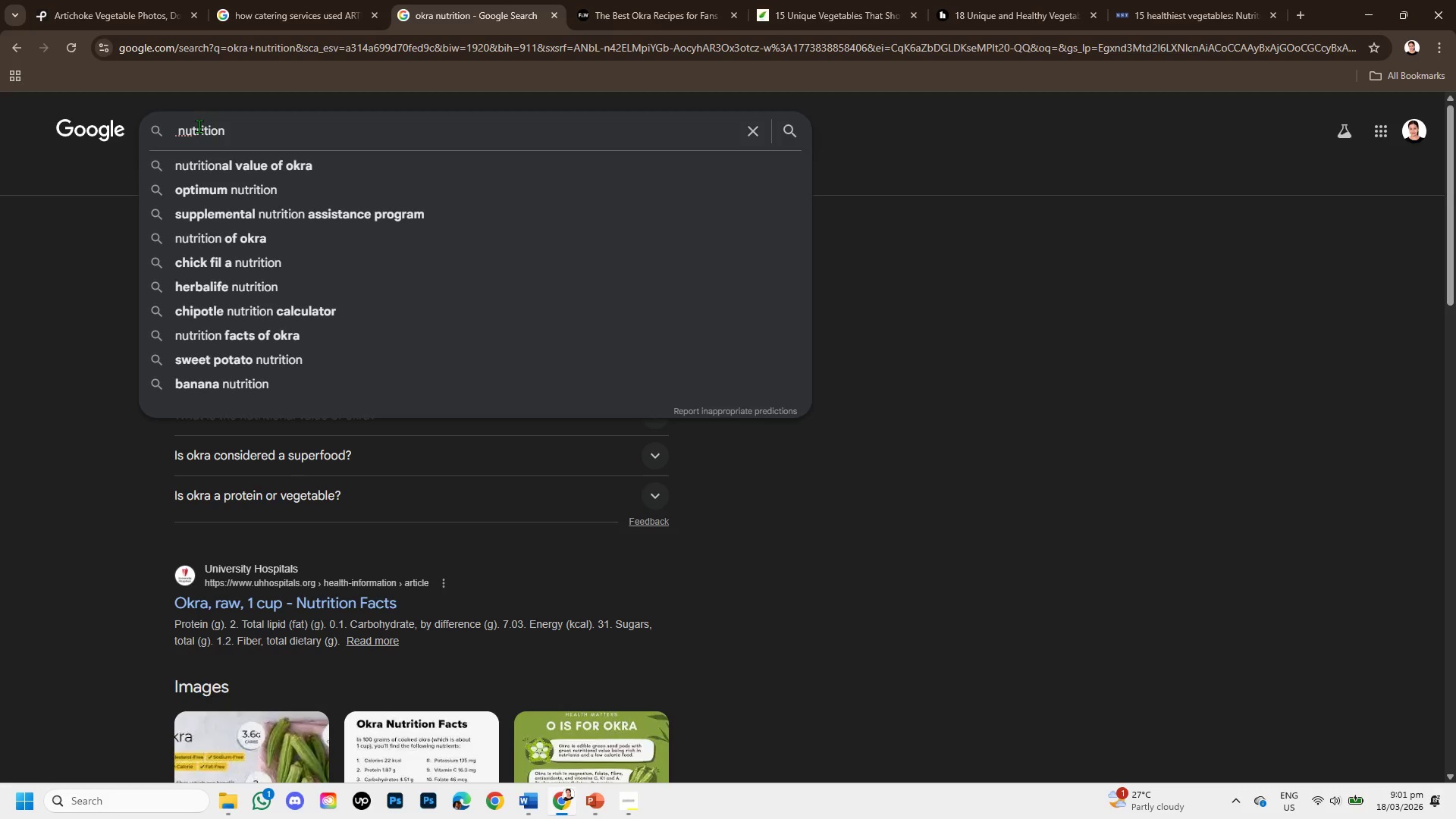 
key(Backspace)
type(ATICHOKE )
 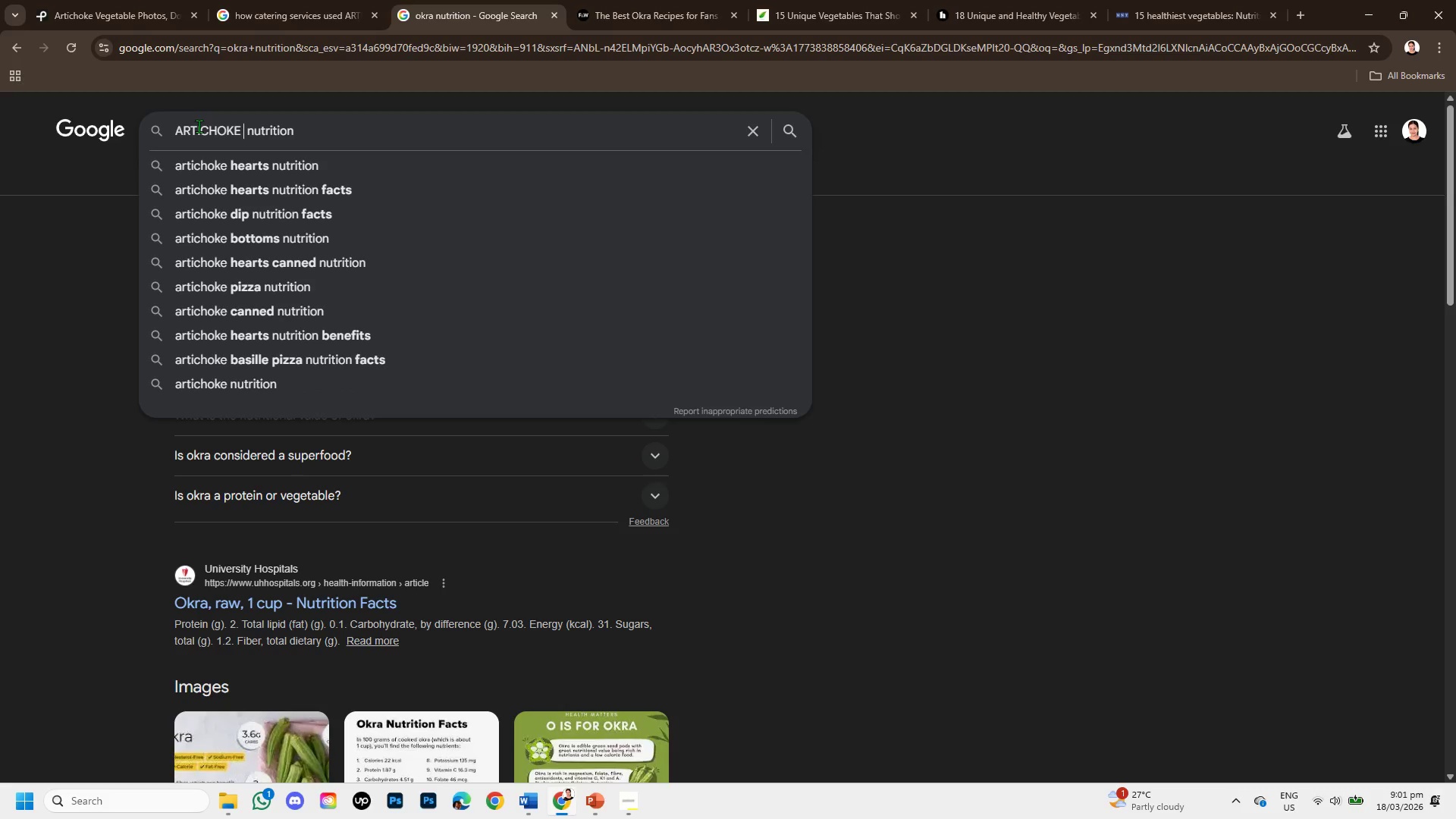 
key(Enter)
 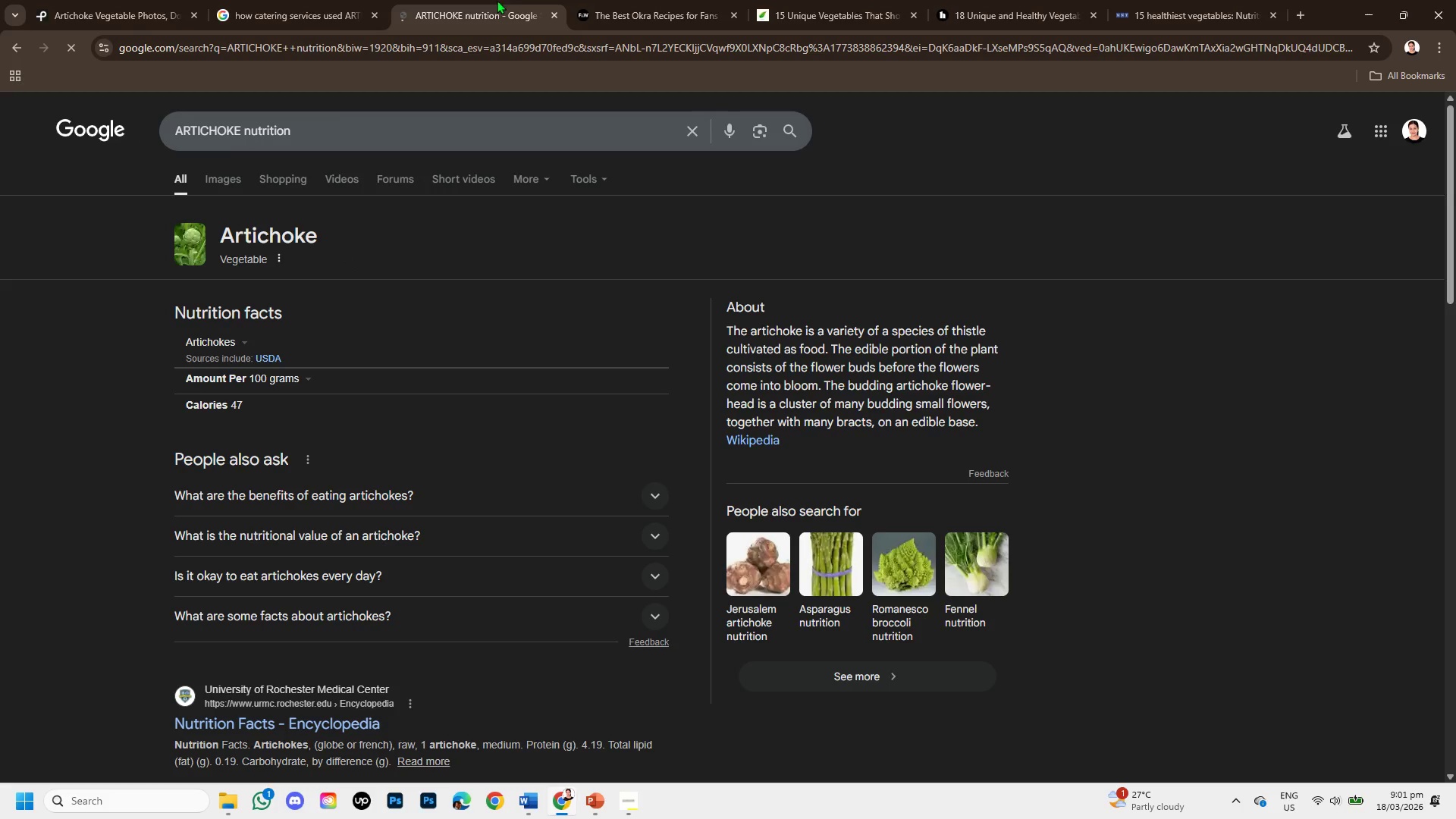 
left_click([629, 0])
 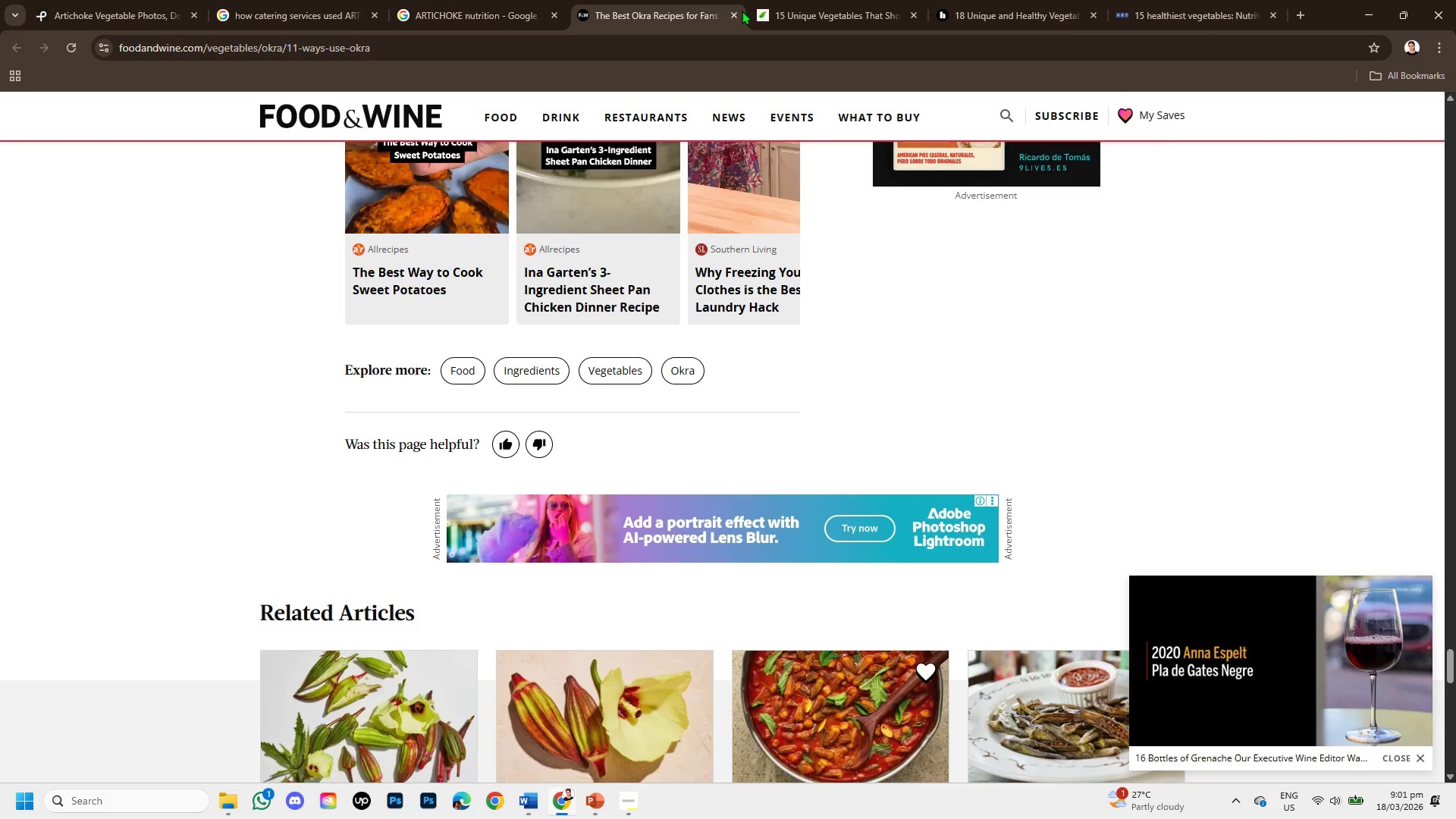 
left_click([735, 11])
 